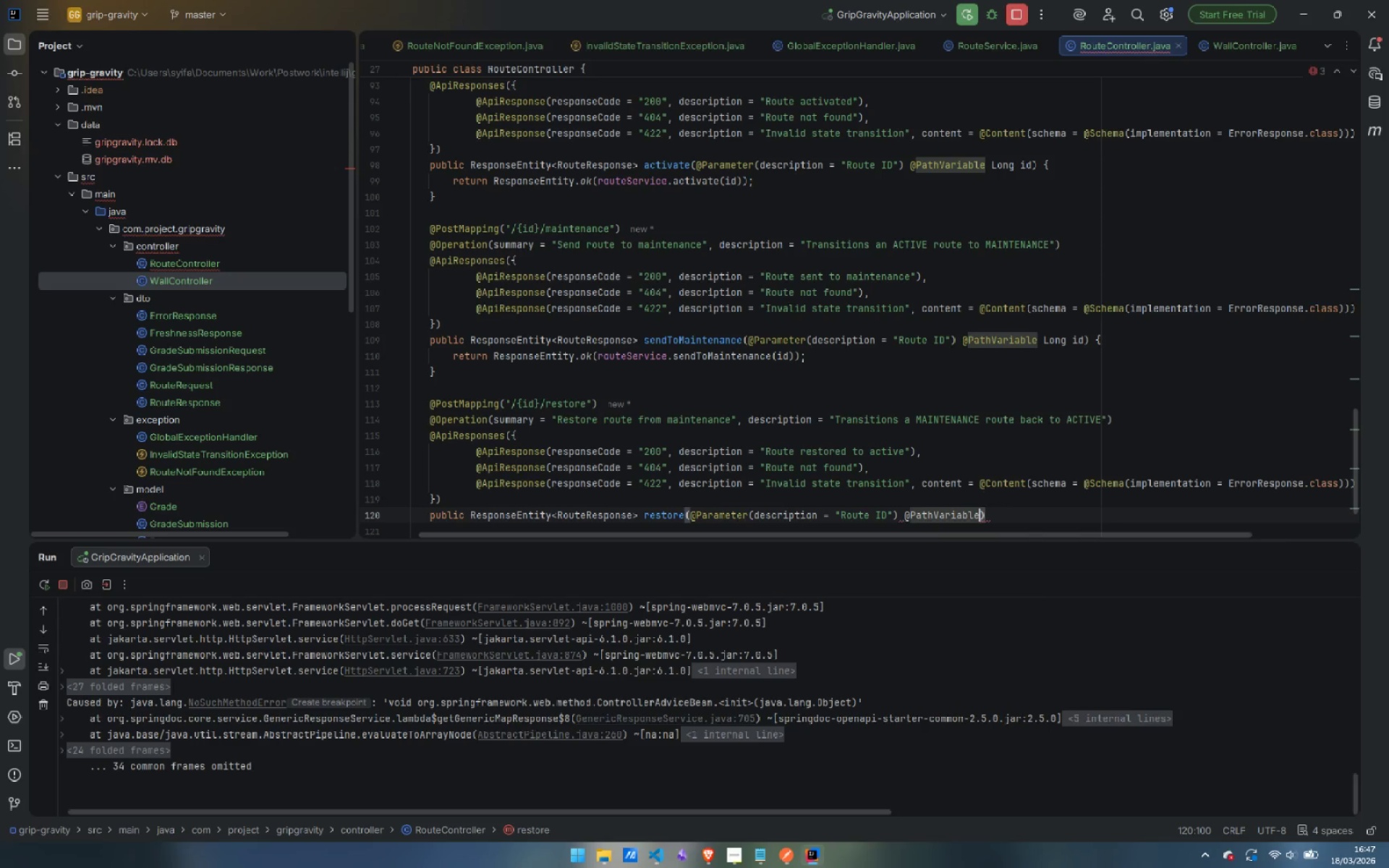 
 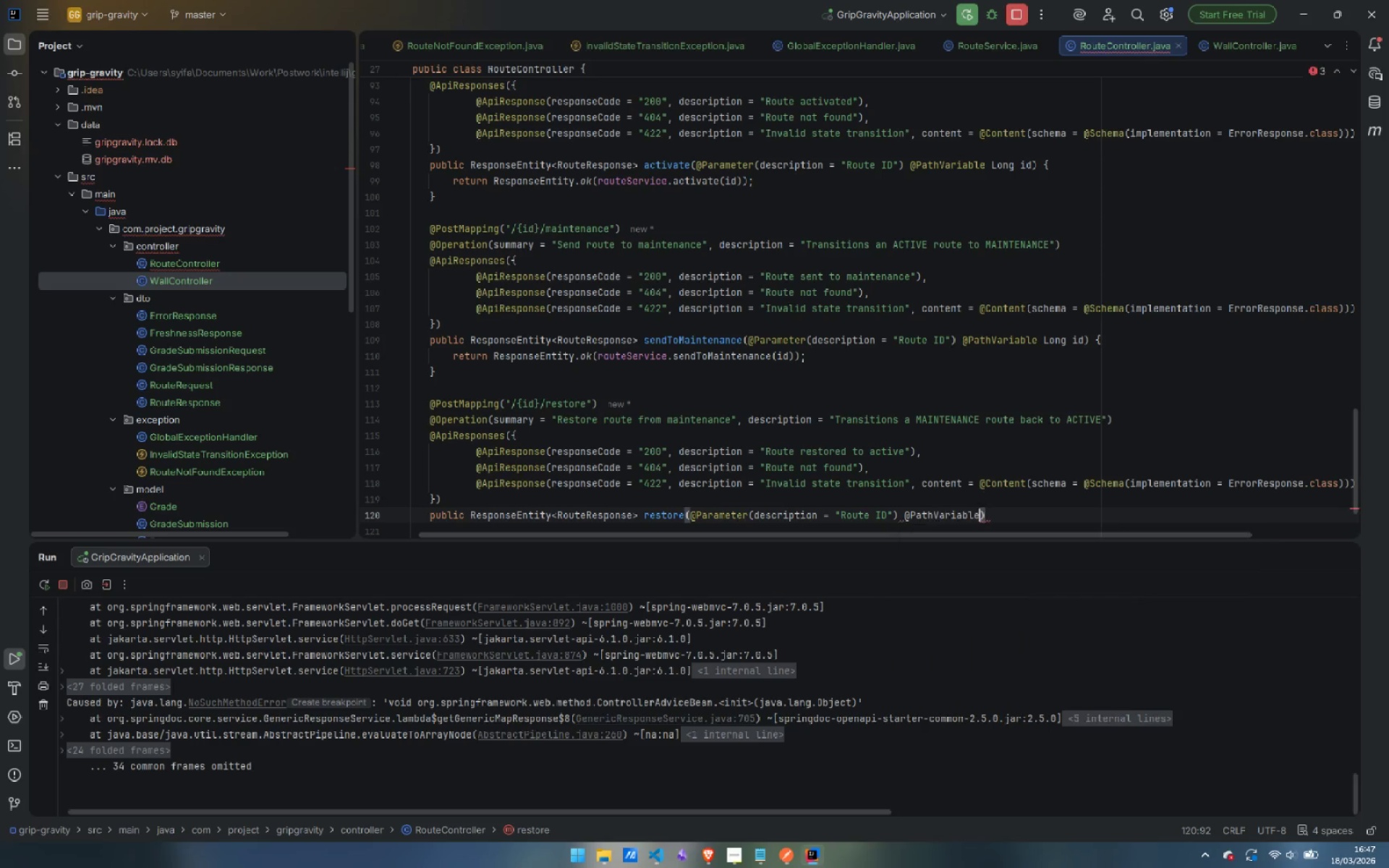 
key(Enter)
 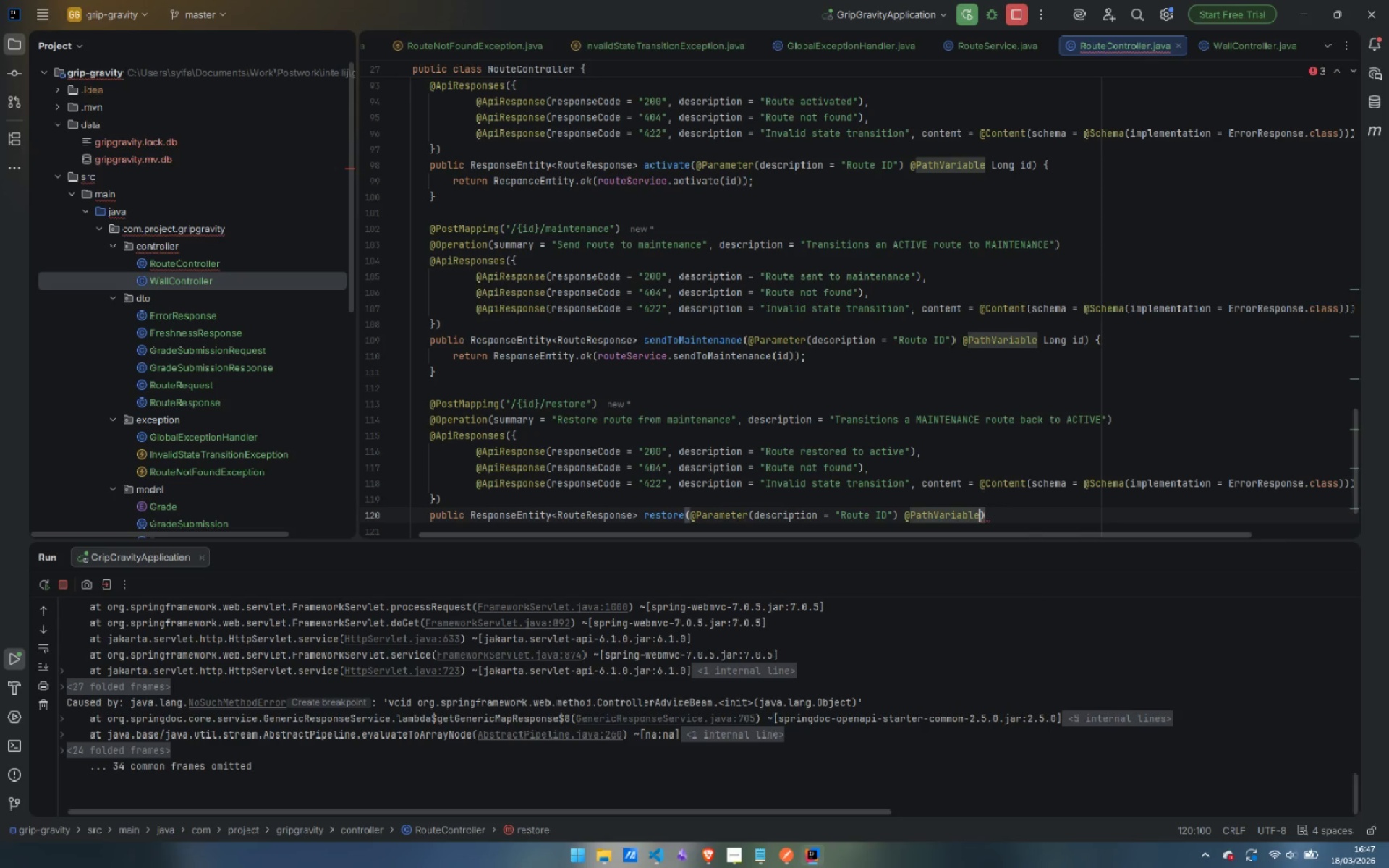 
type( Long id)
 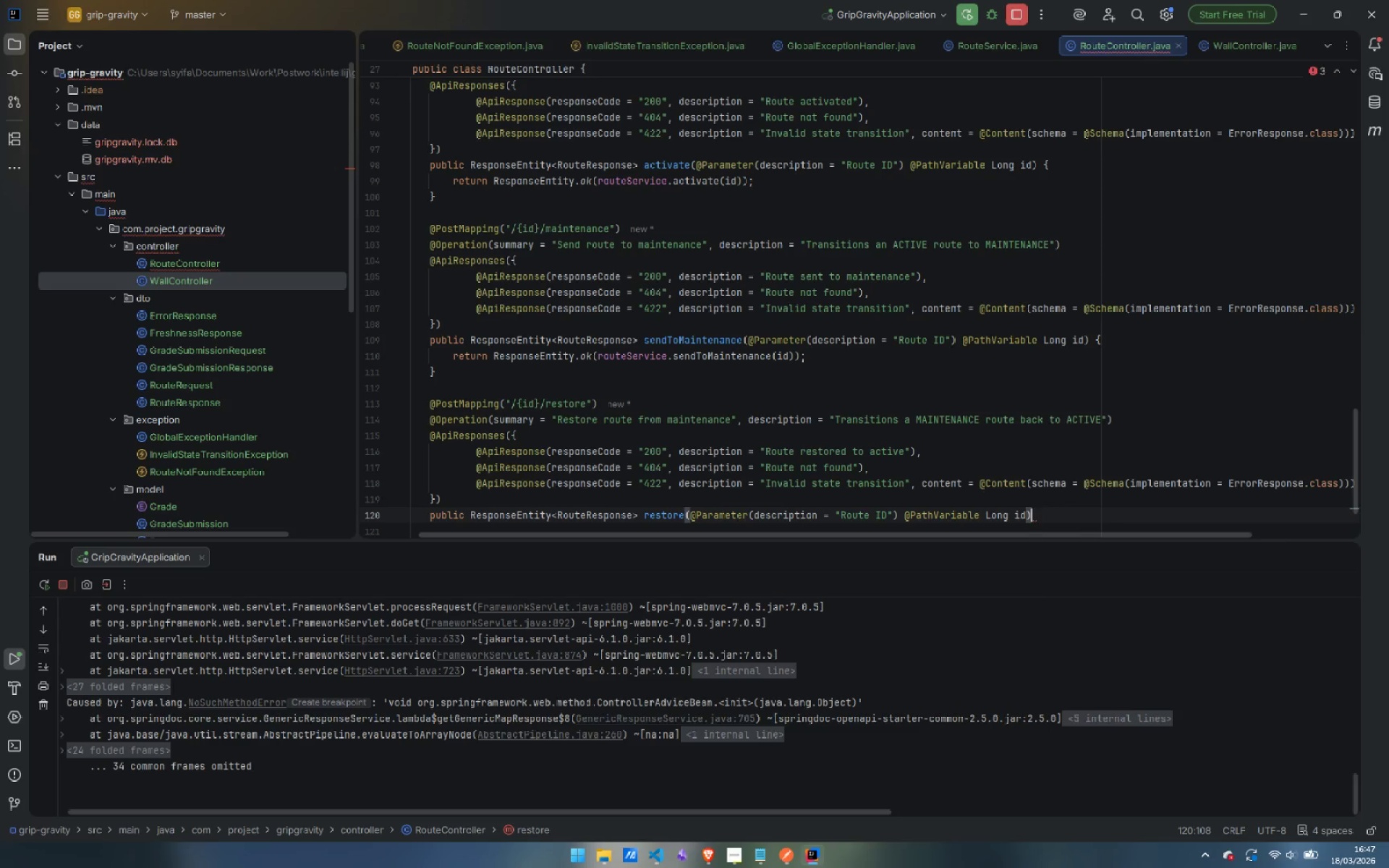 
key(ArrowRight)
 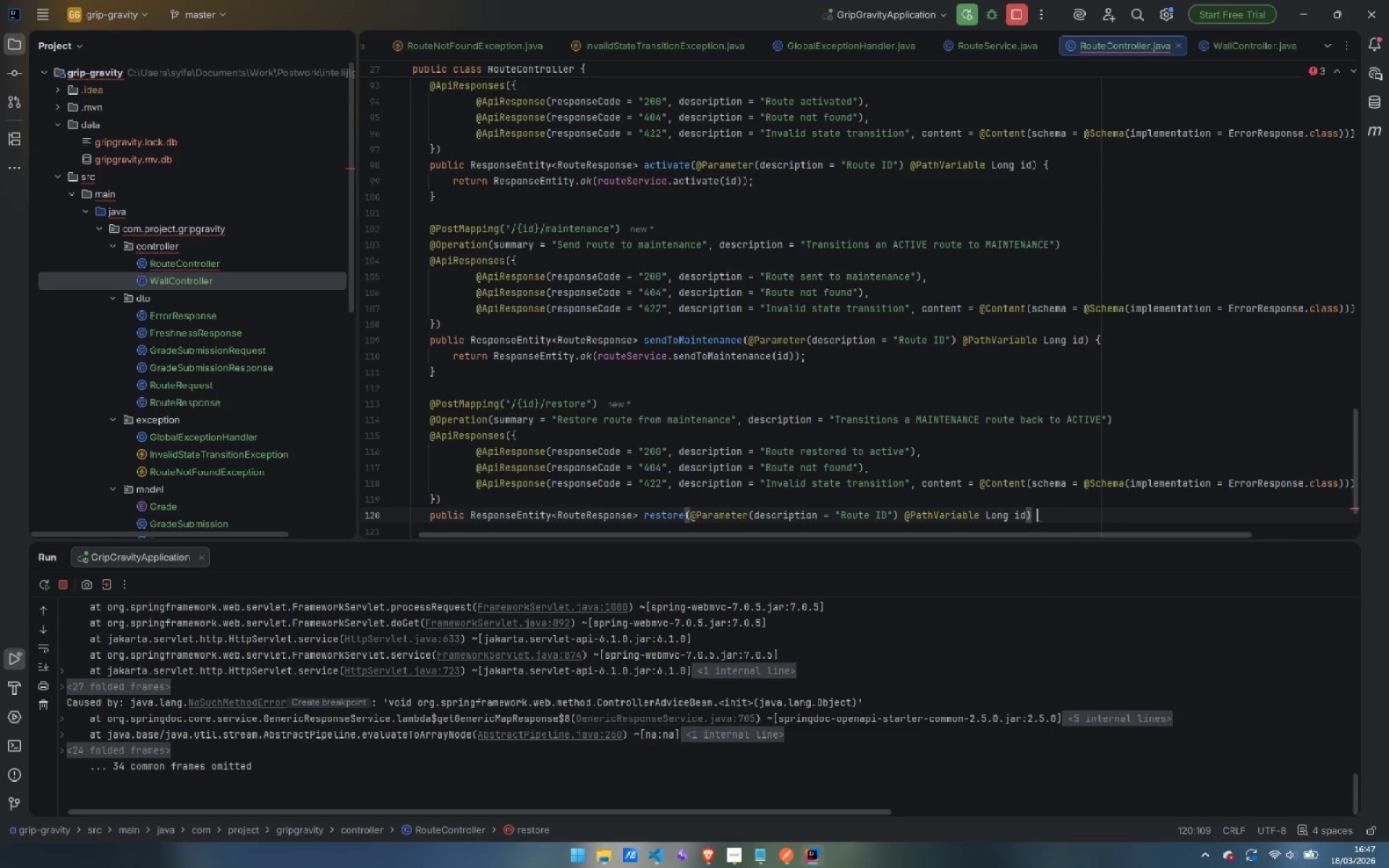 
key(Space)
 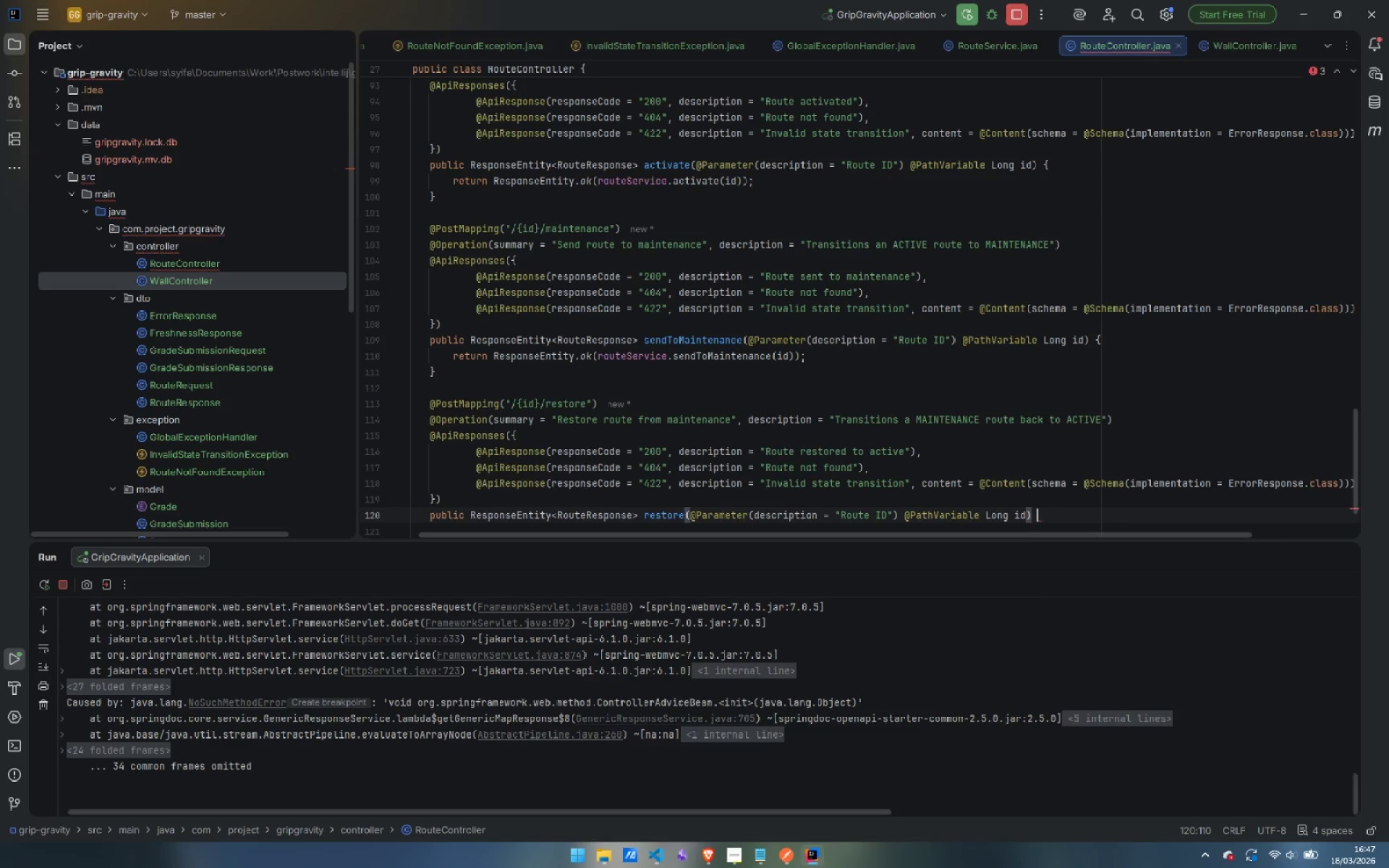 
key(Shift+BracketLeft)
 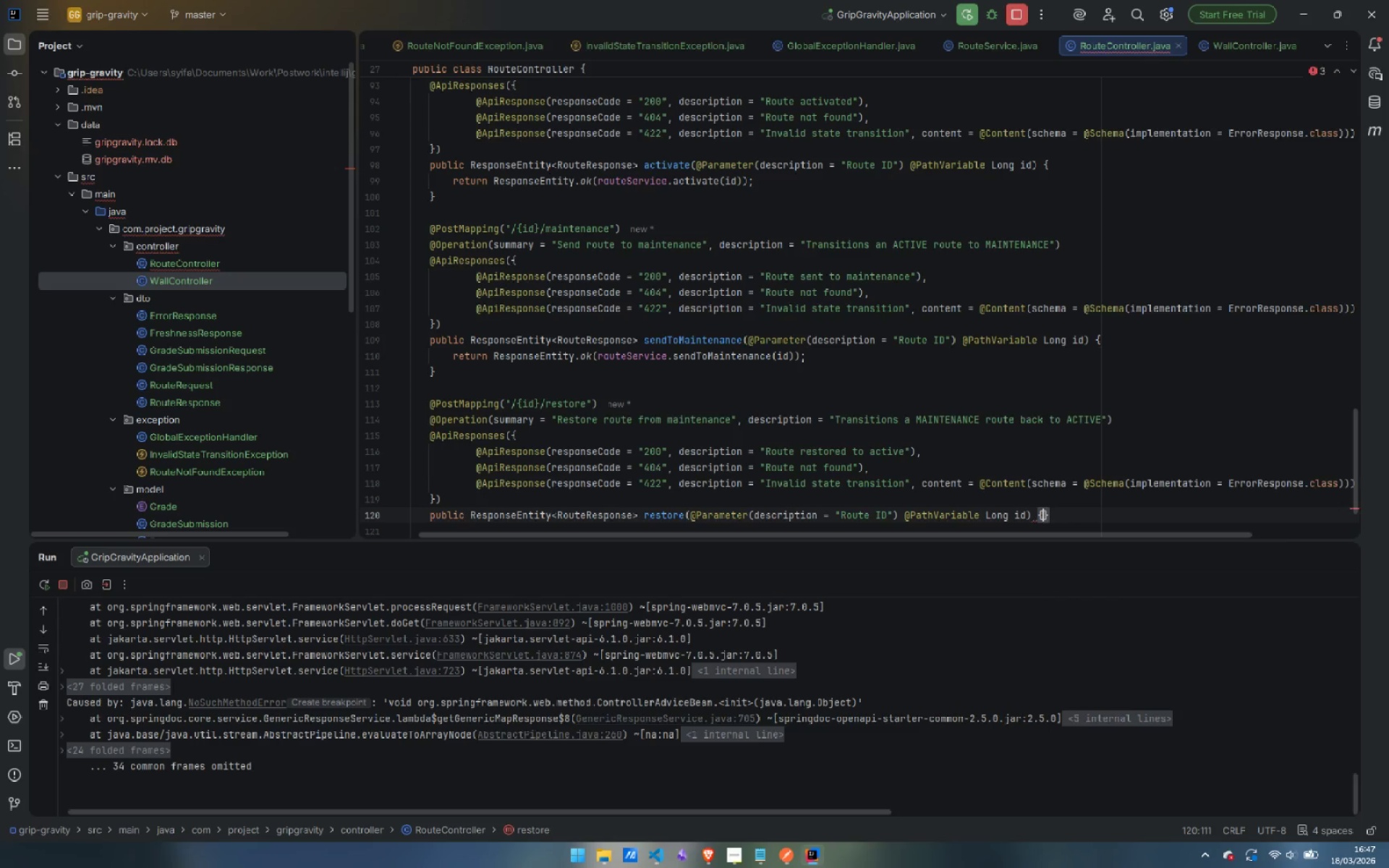 
key(Enter)
 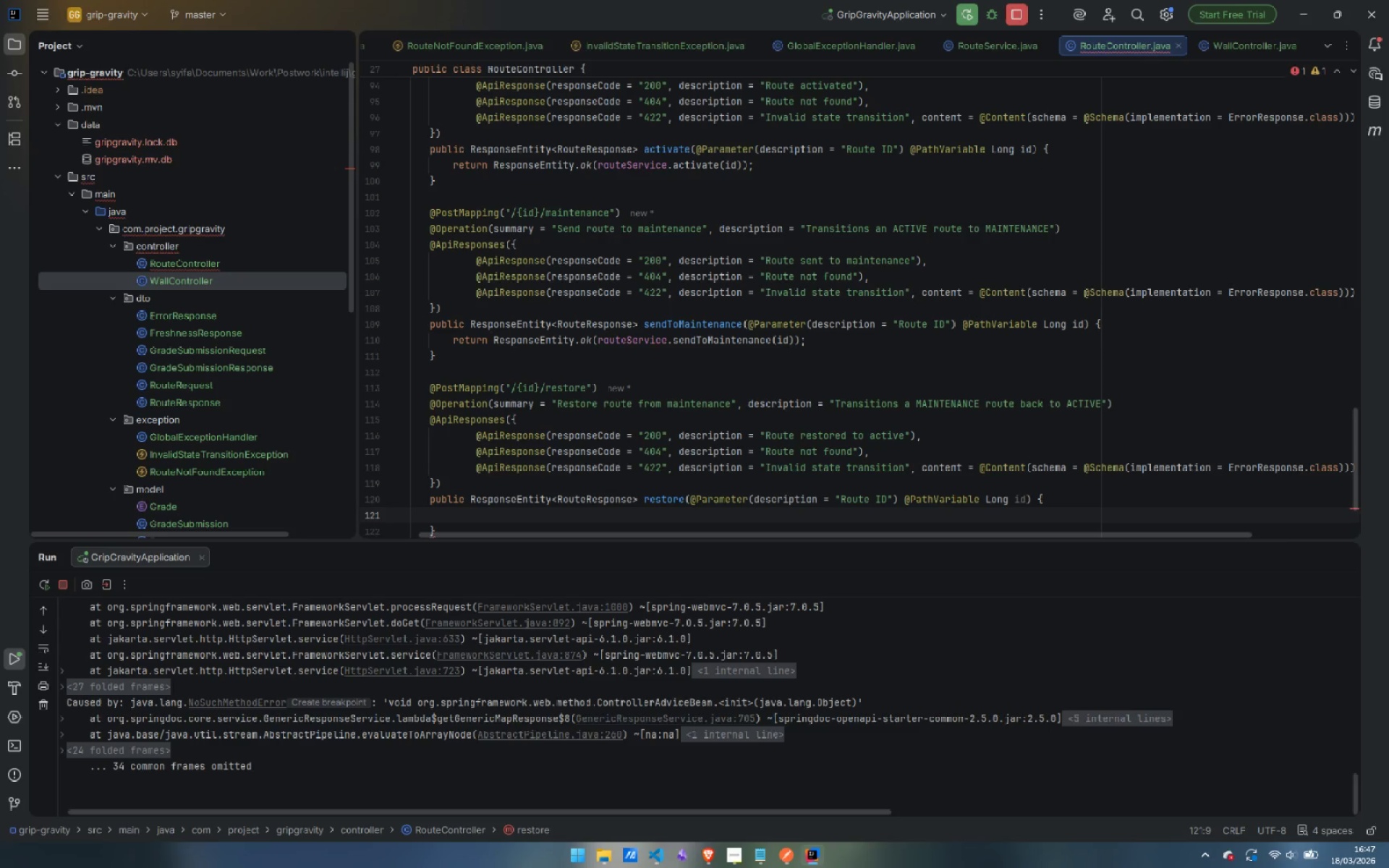 
type(return Res)
 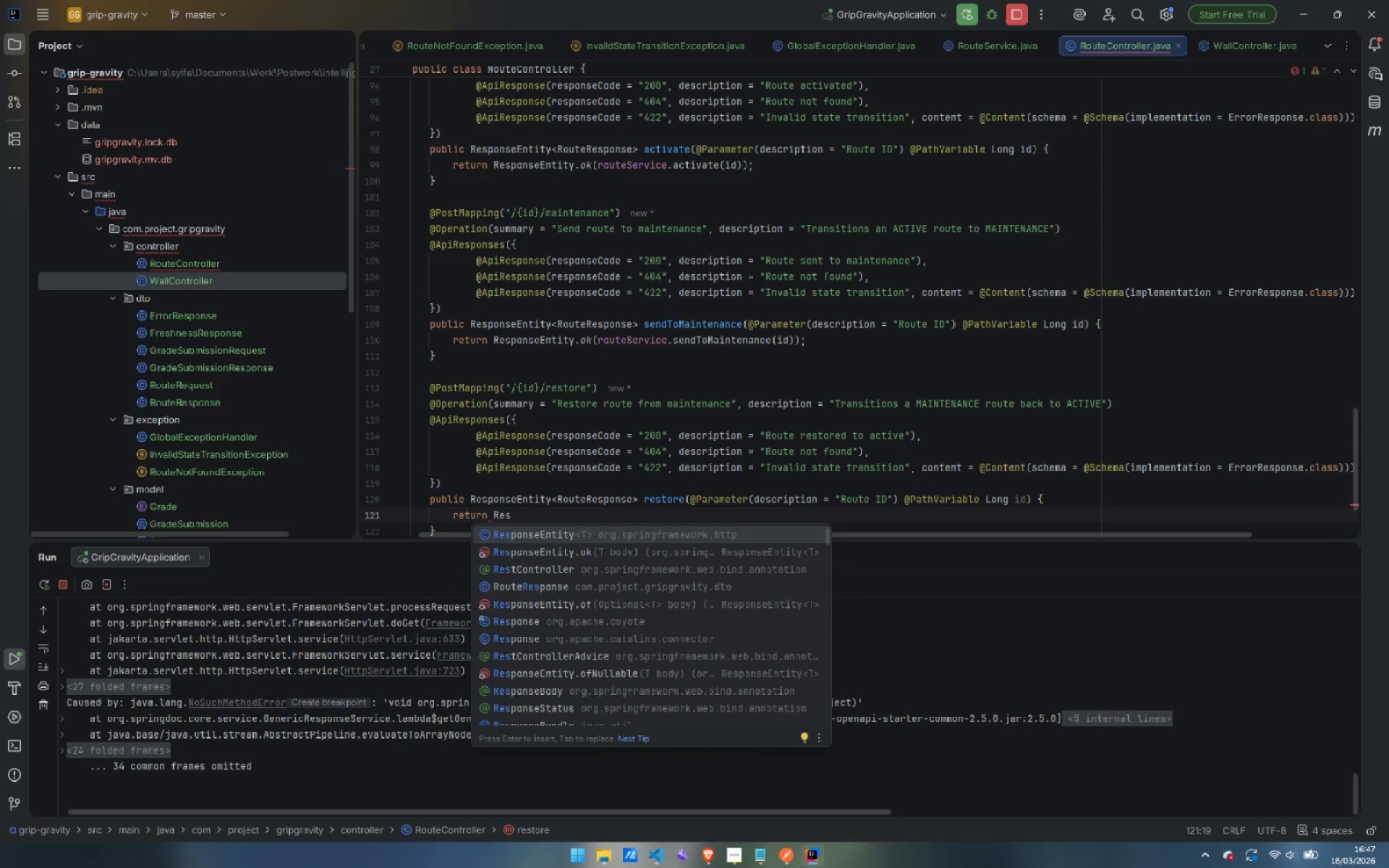 
key(ArrowDown)
 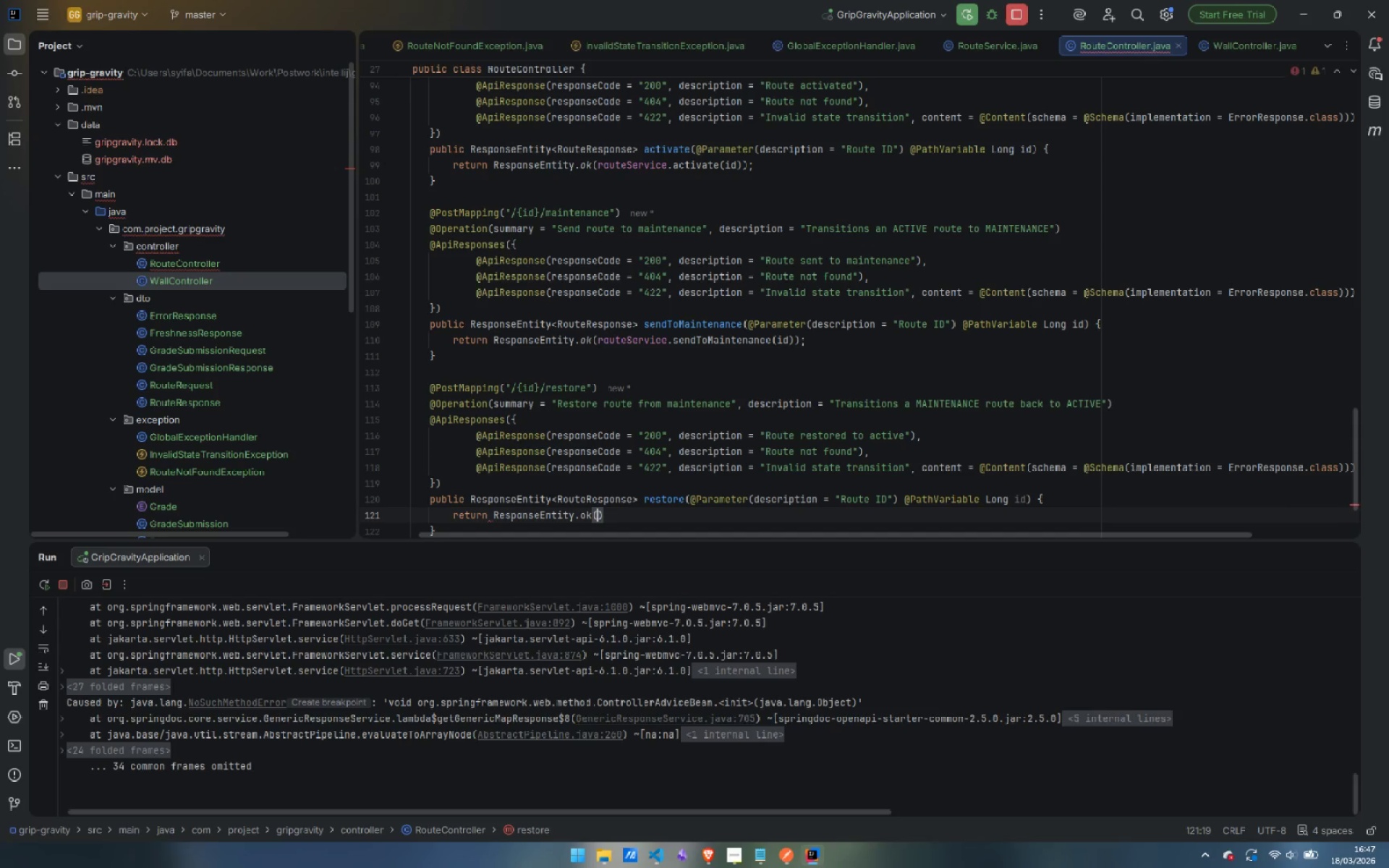 
key(Enter)
 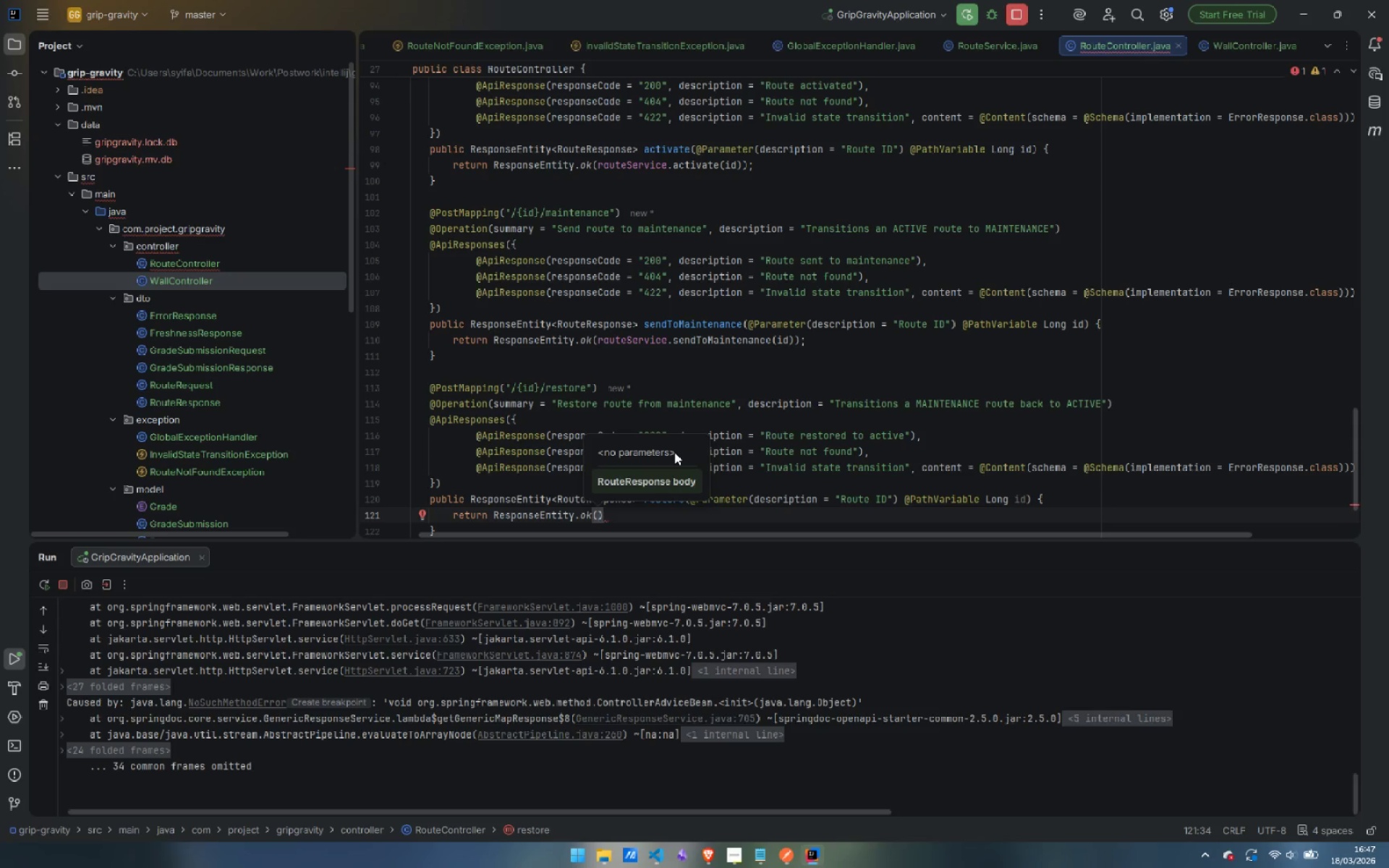 
type(rou)
 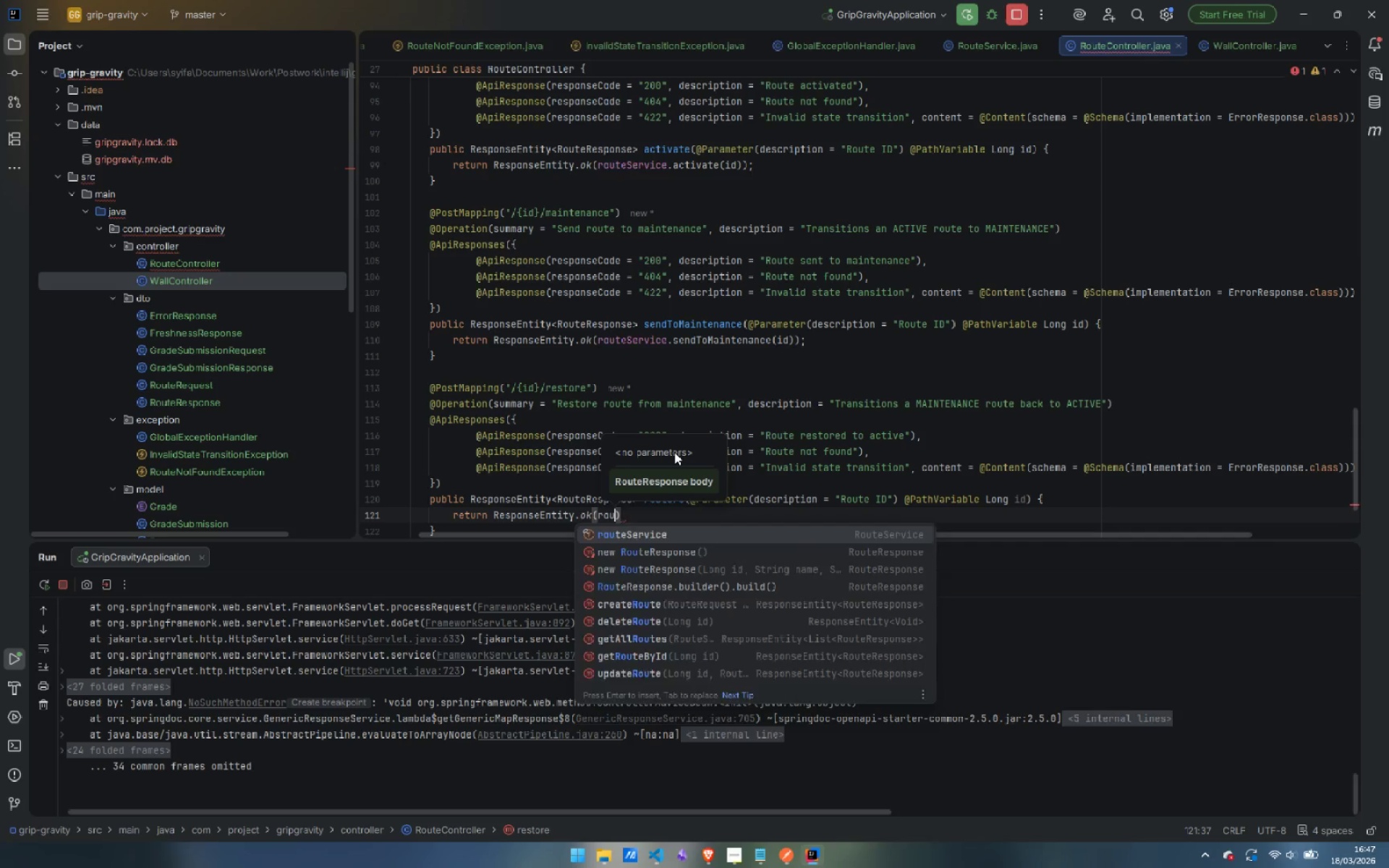 
key(Enter)
 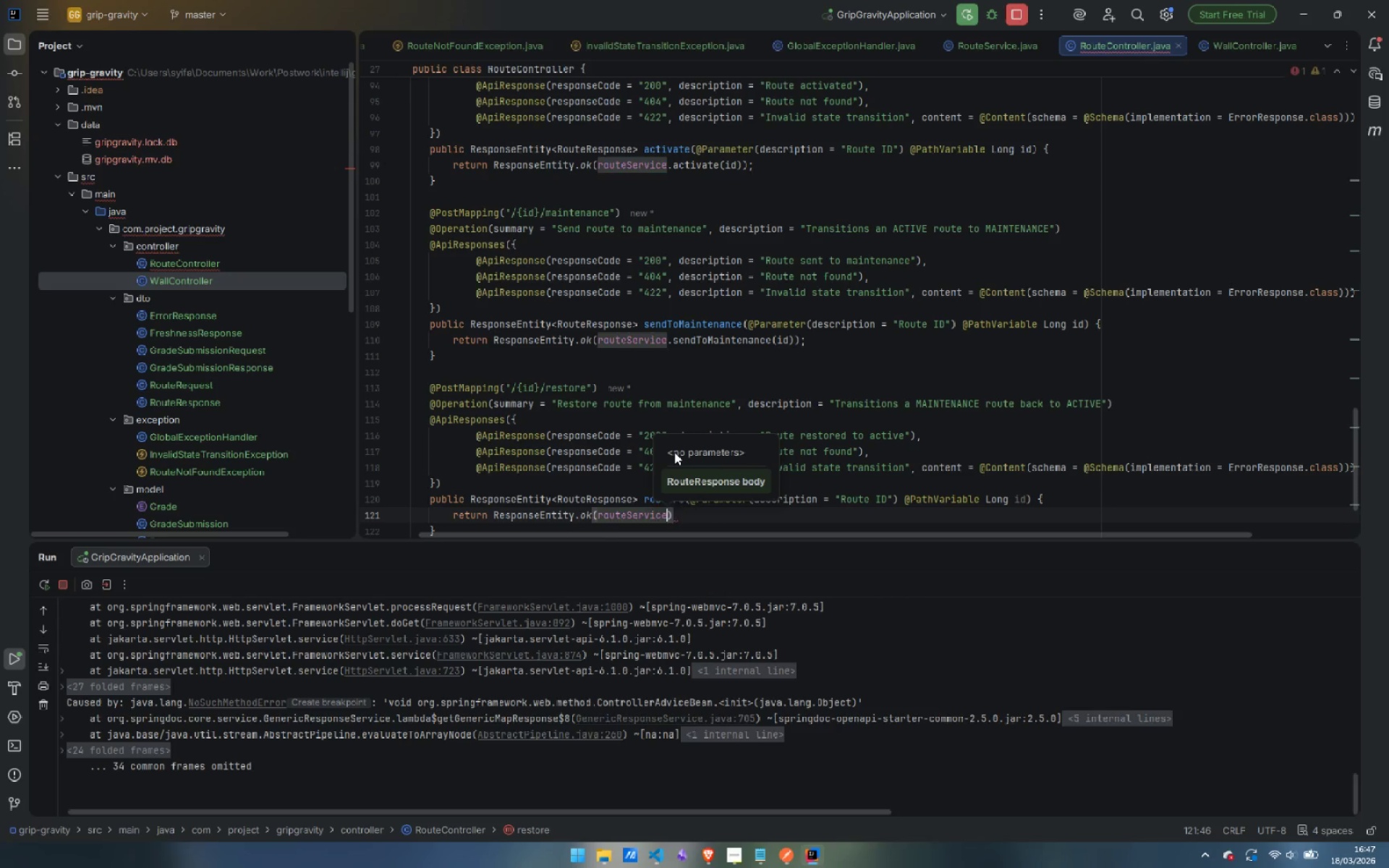 
type(.re)
 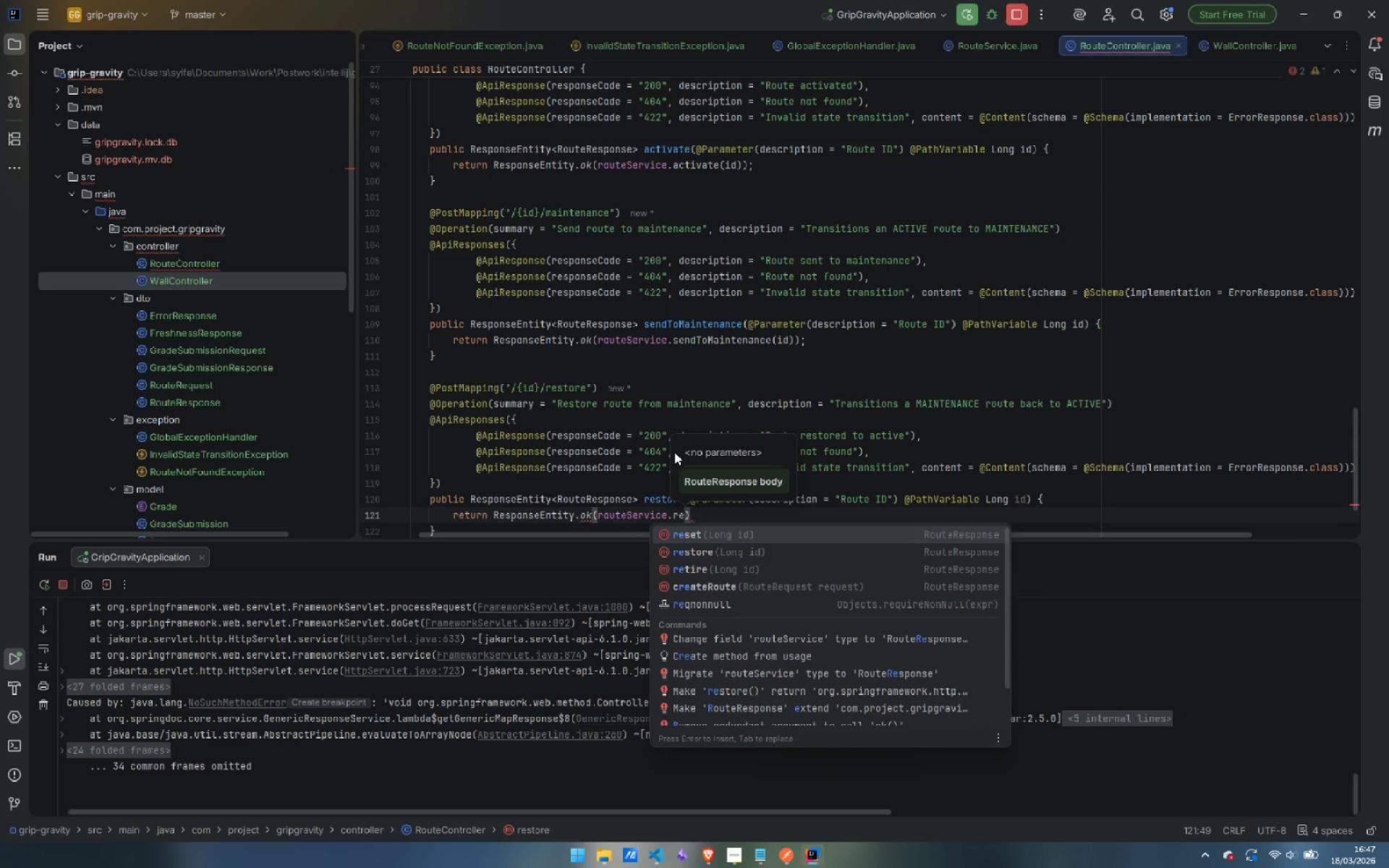 
key(ArrowDown)
 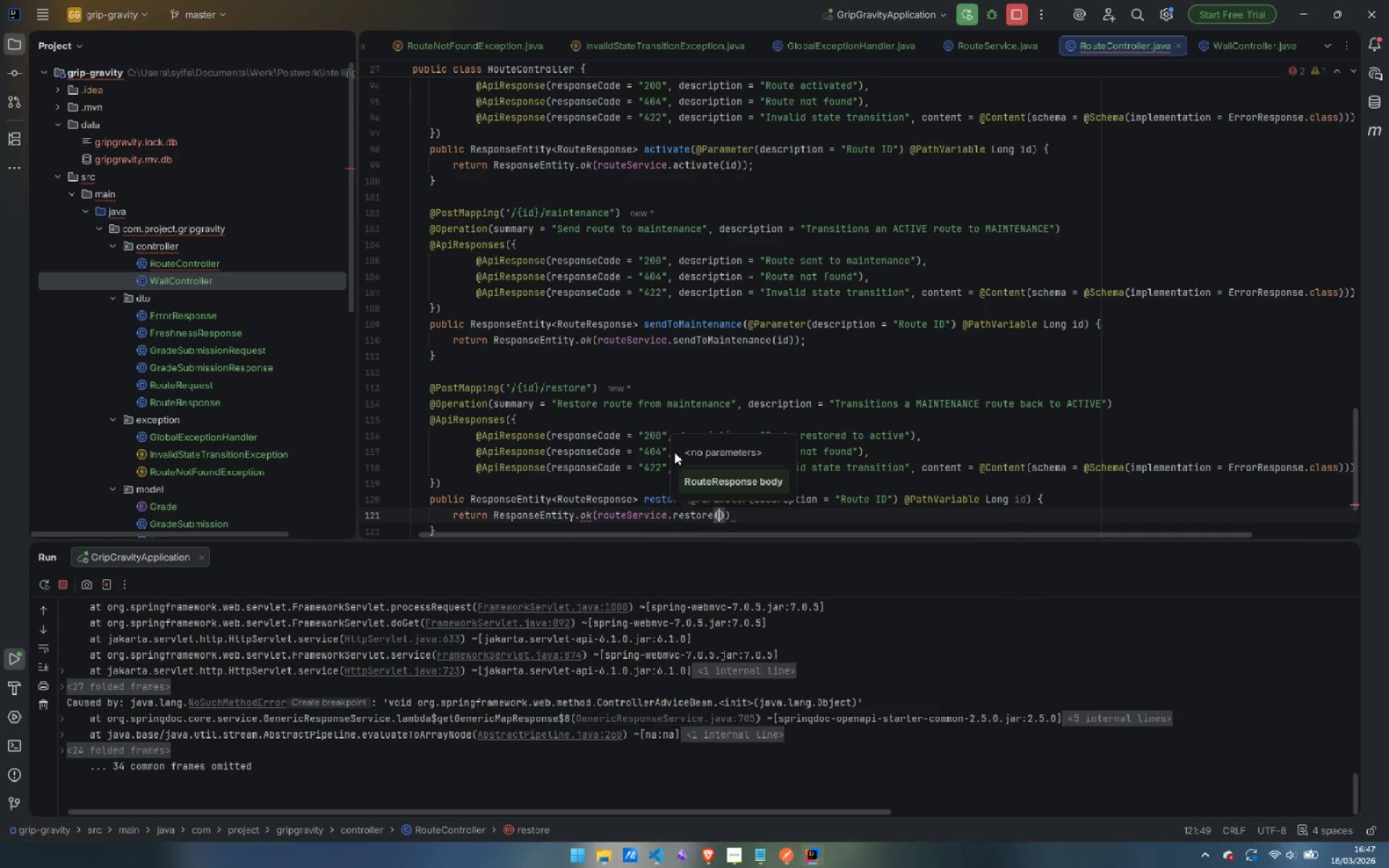 
key(Enter)
 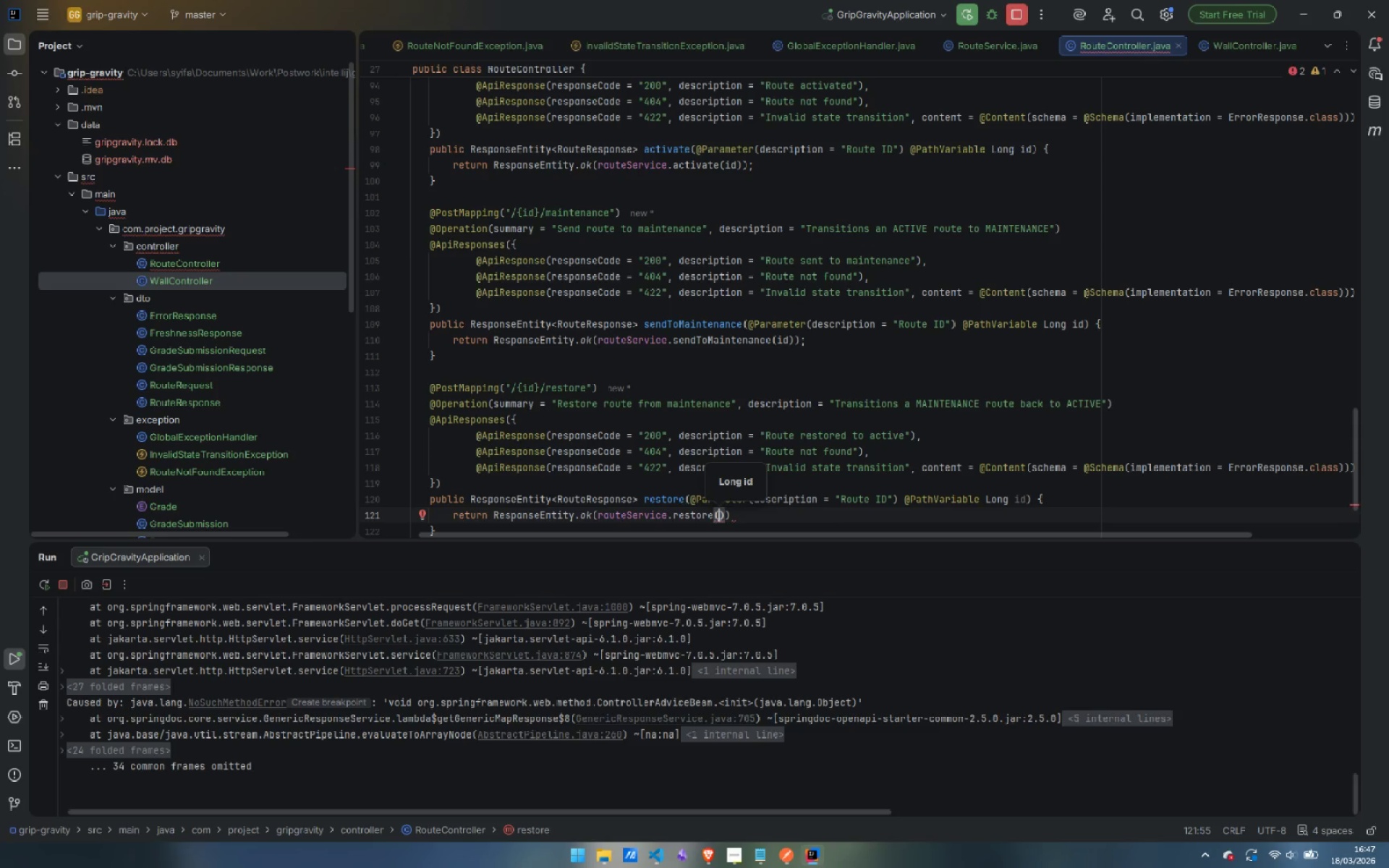 
type(id)
 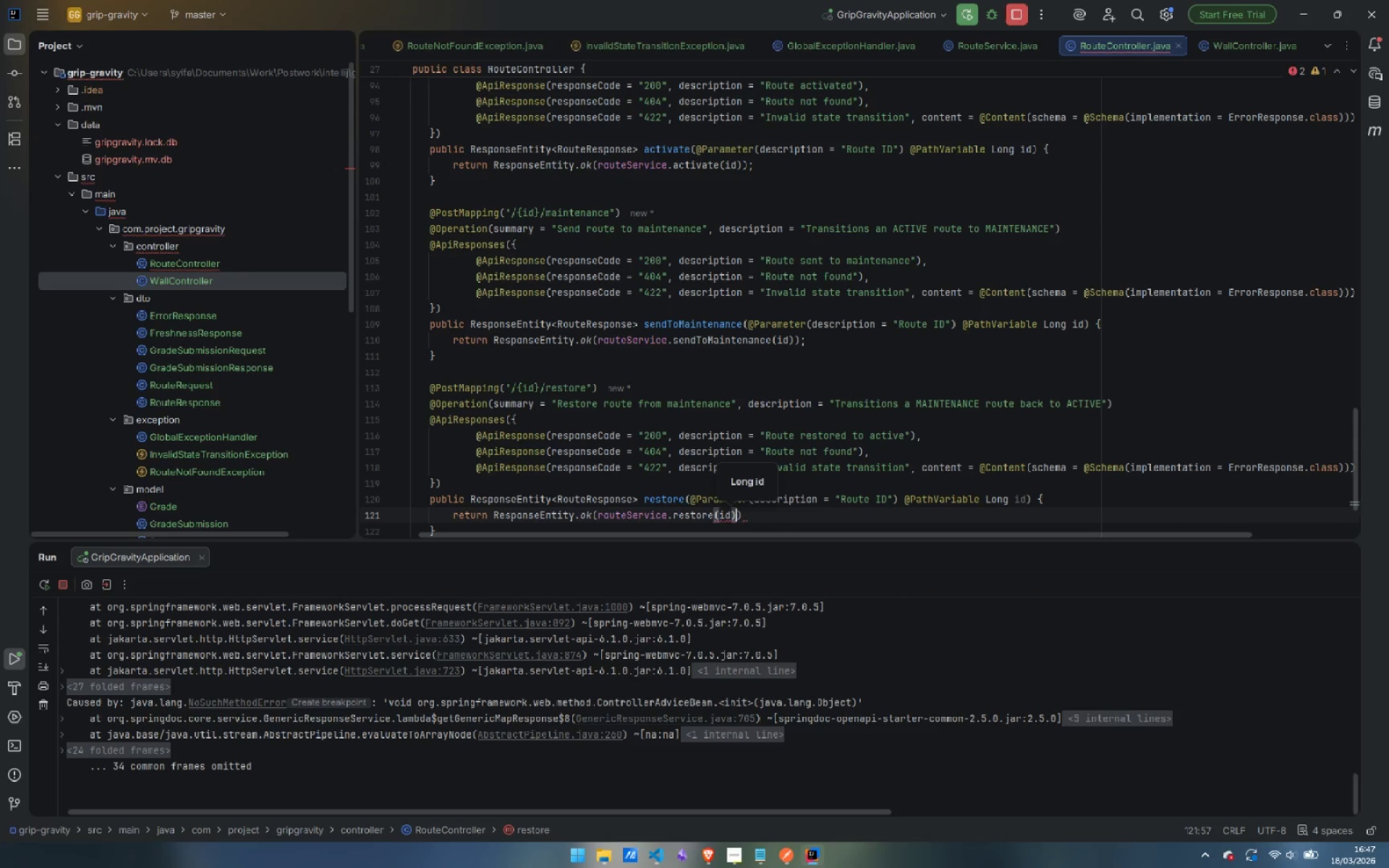 
key(ArrowRight)
 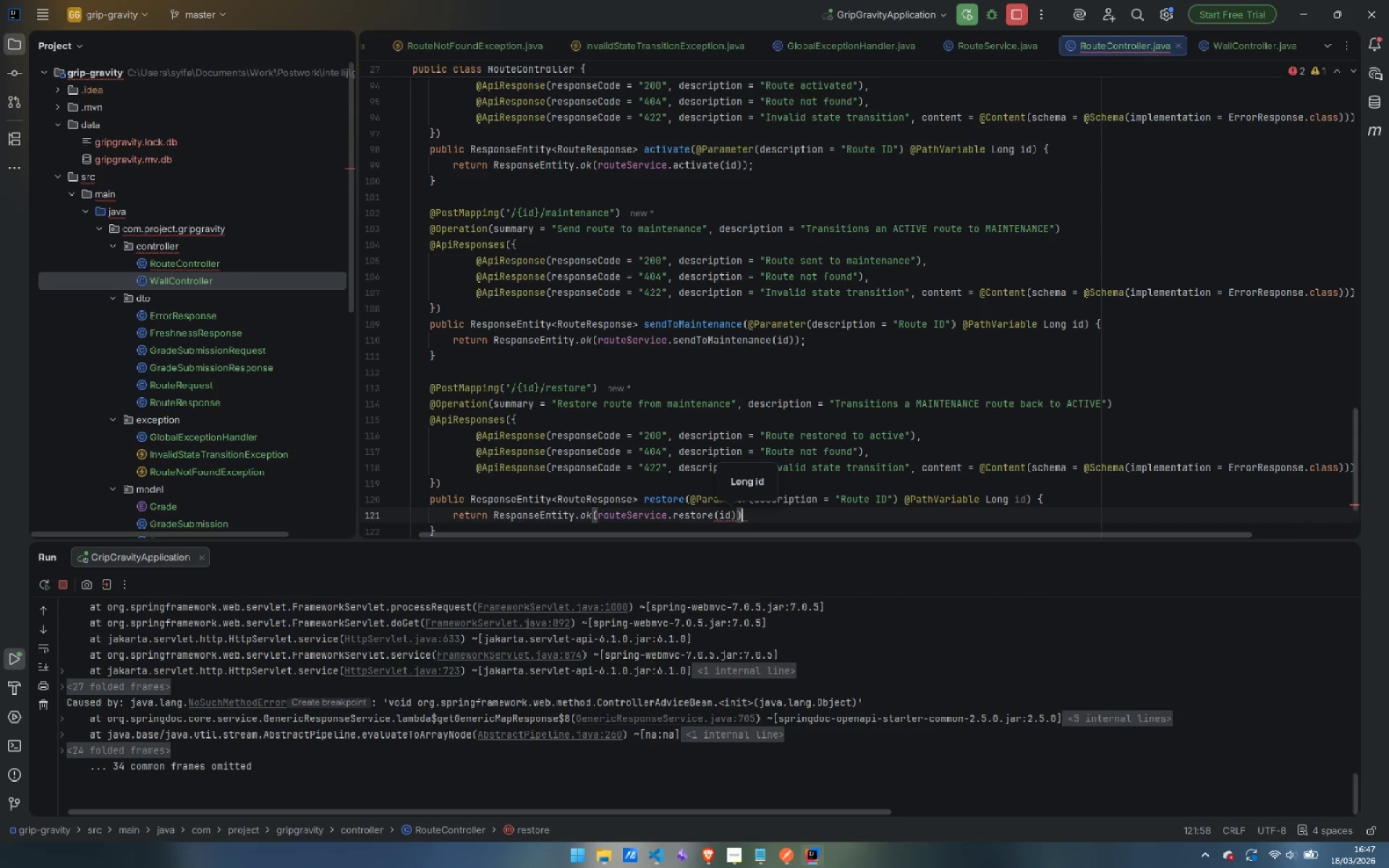 
key(ArrowRight)
 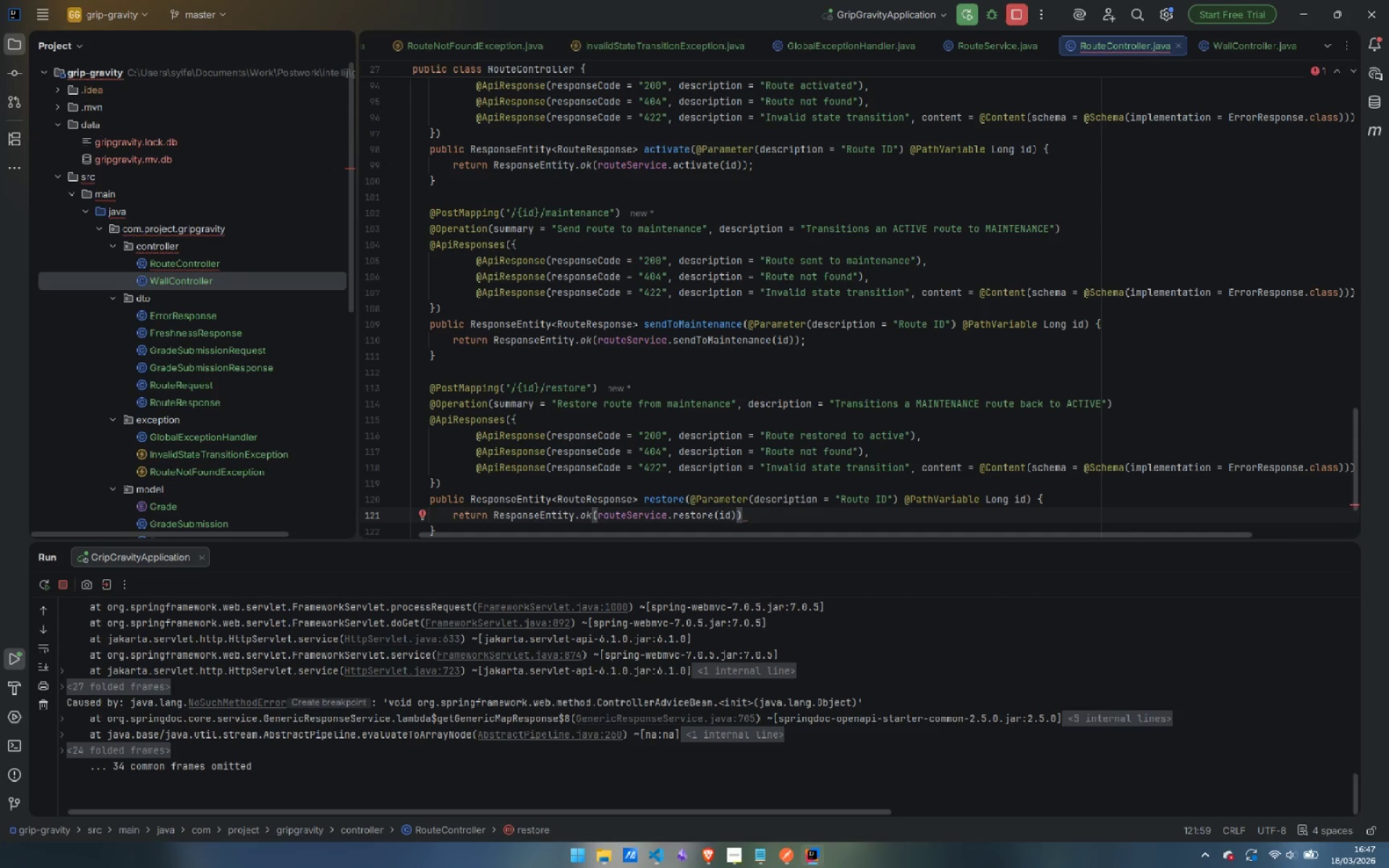 
key(Semicolon)
 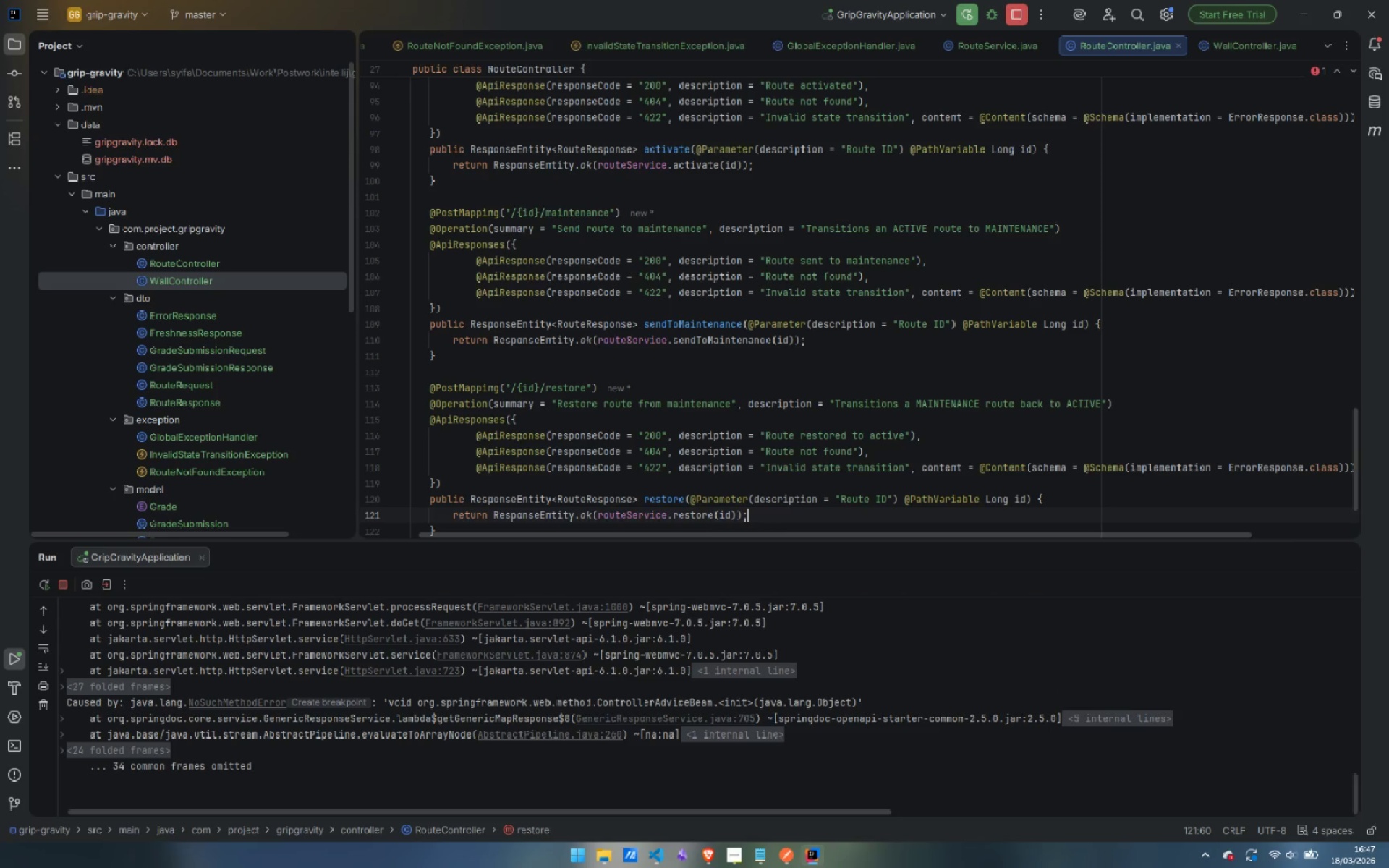 
key(ArrowDown)
 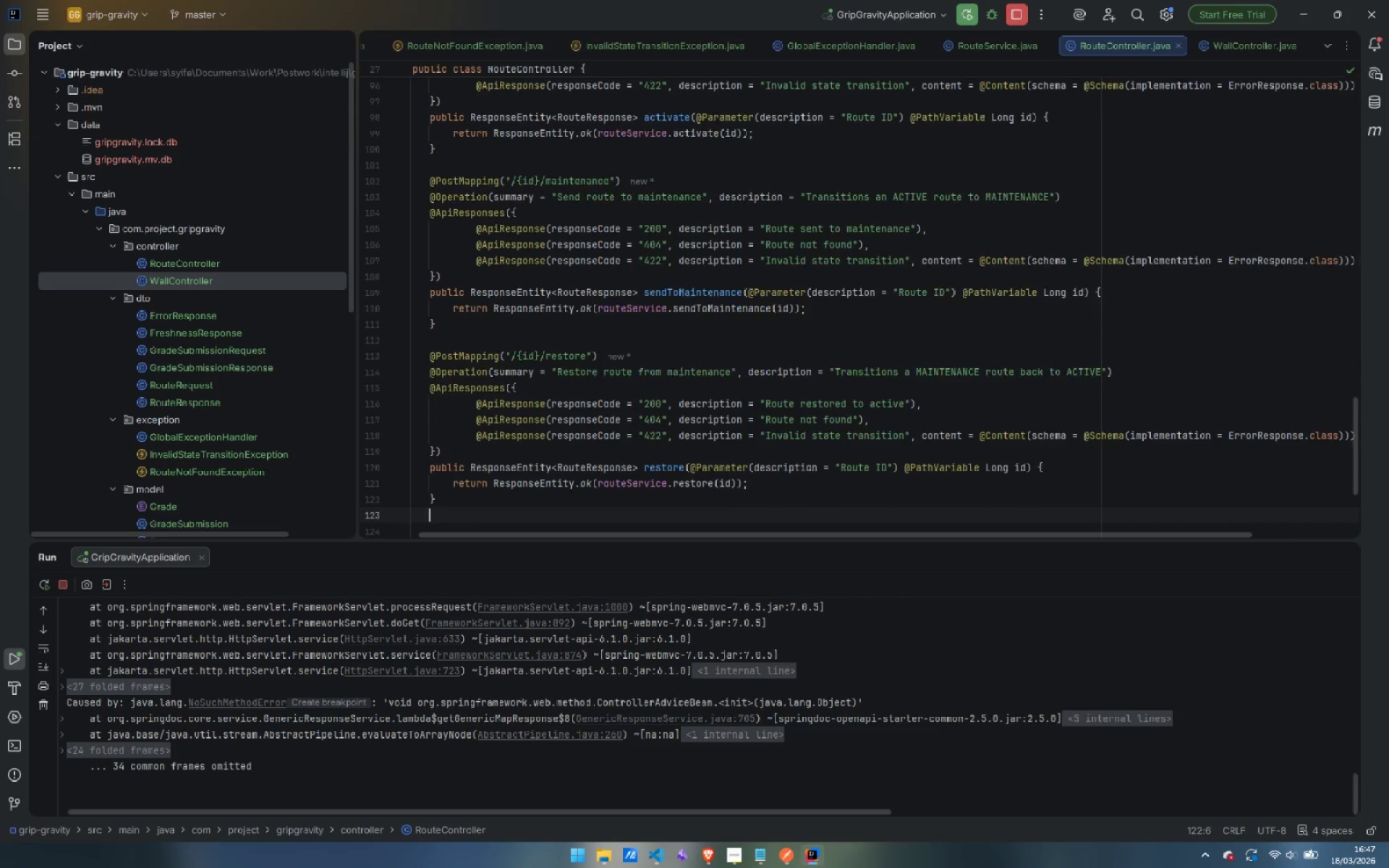 
key(Enter)
 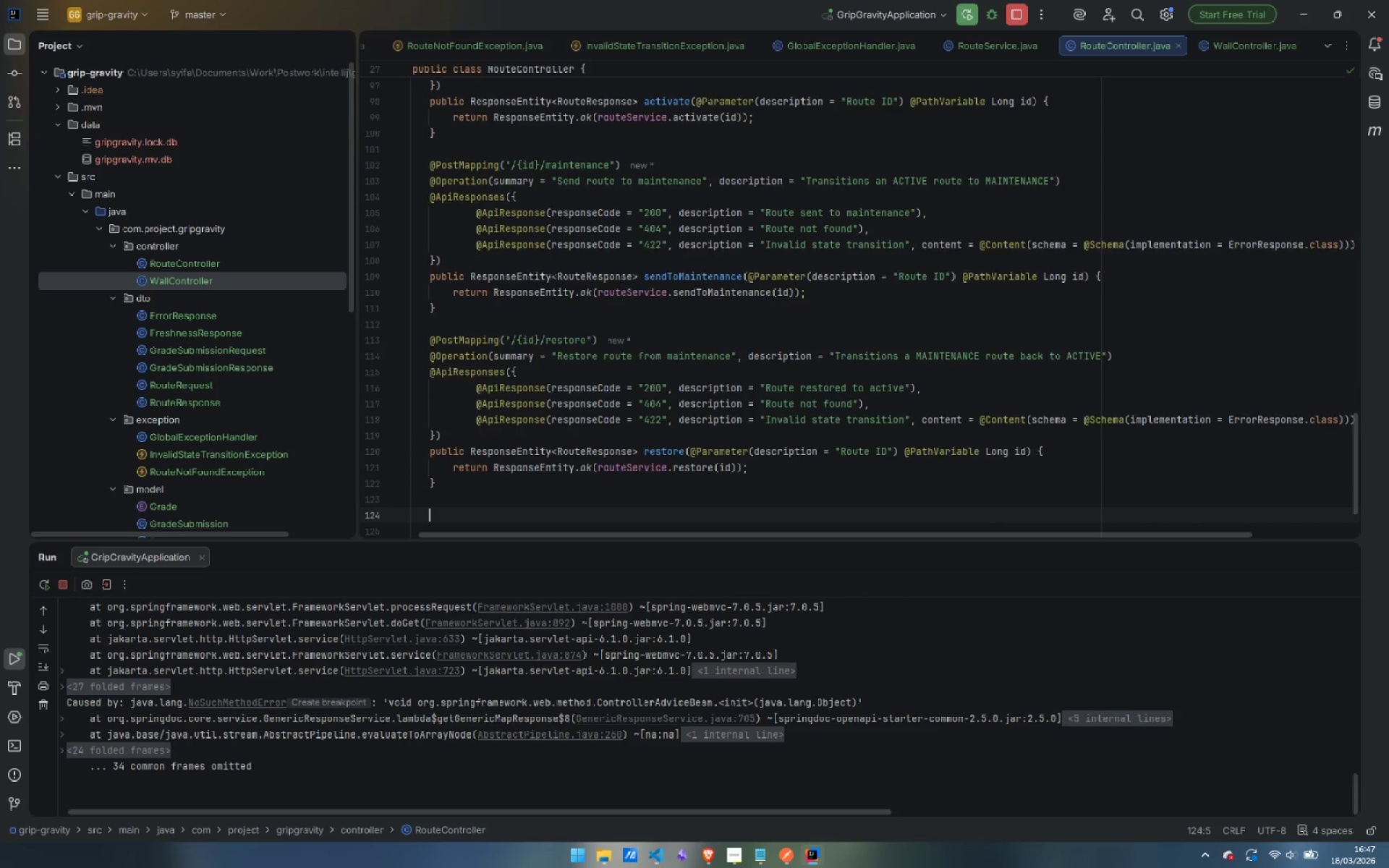 
key(Enter)
 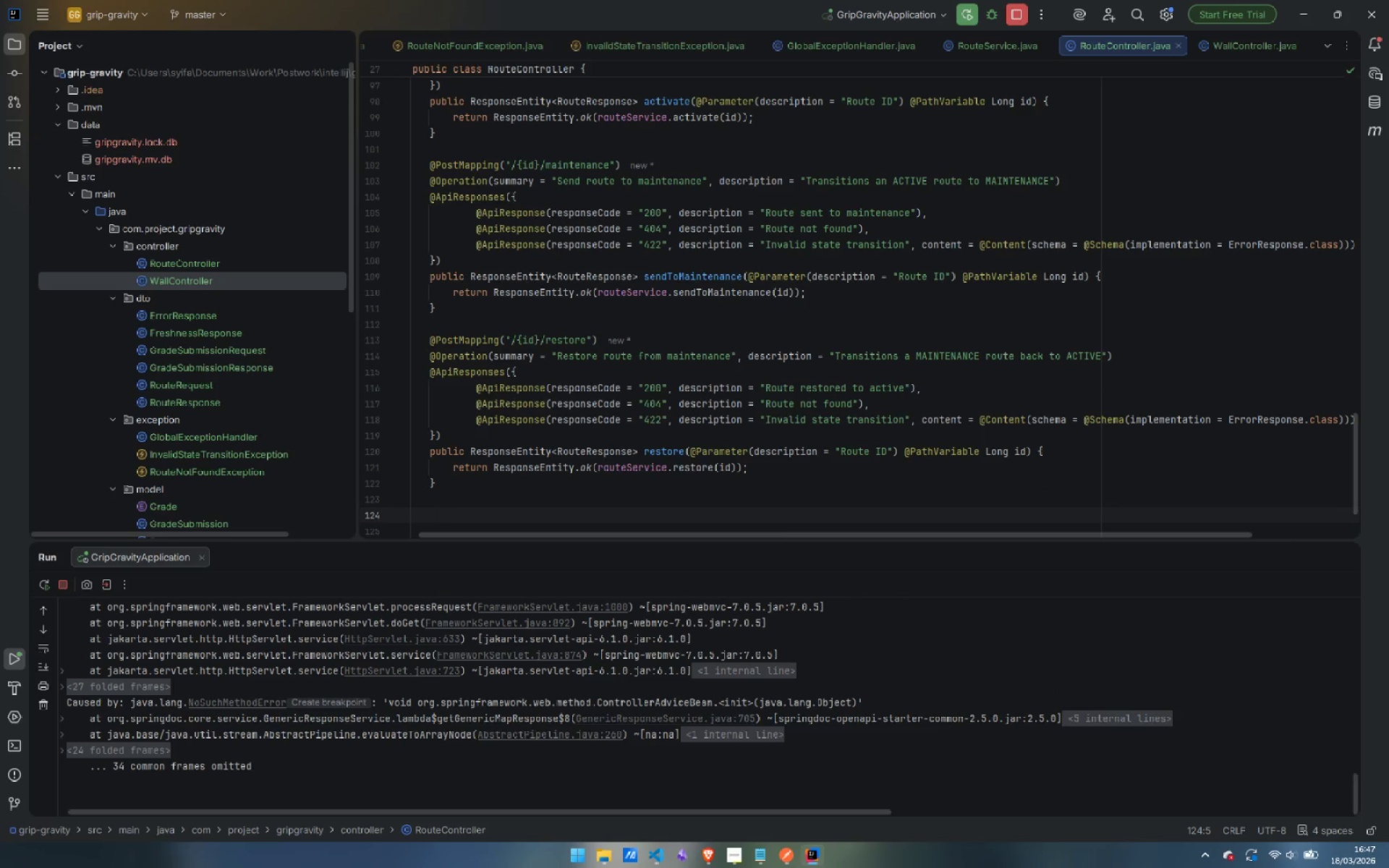 
wait(5.08)
 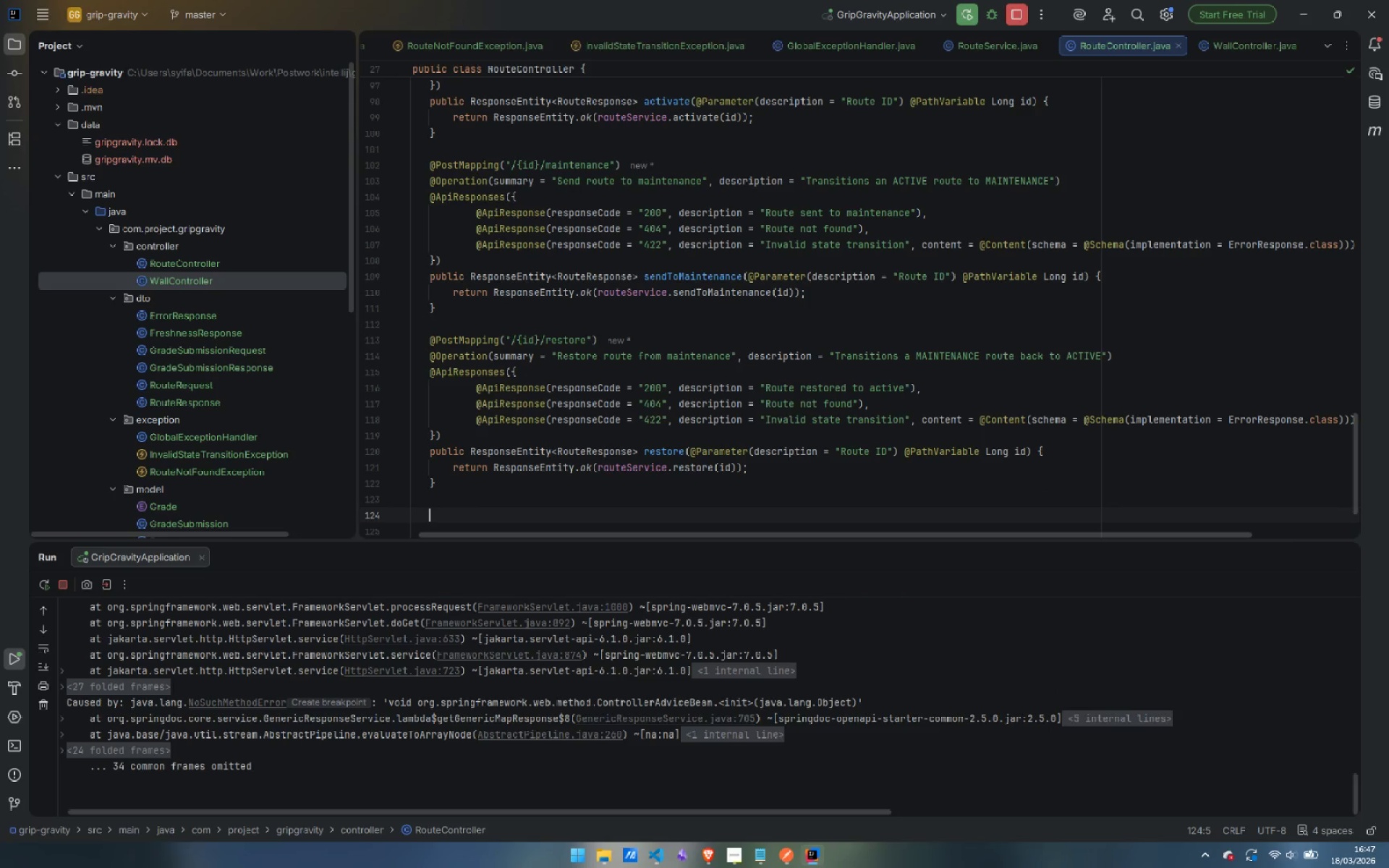 
type(@Post)
 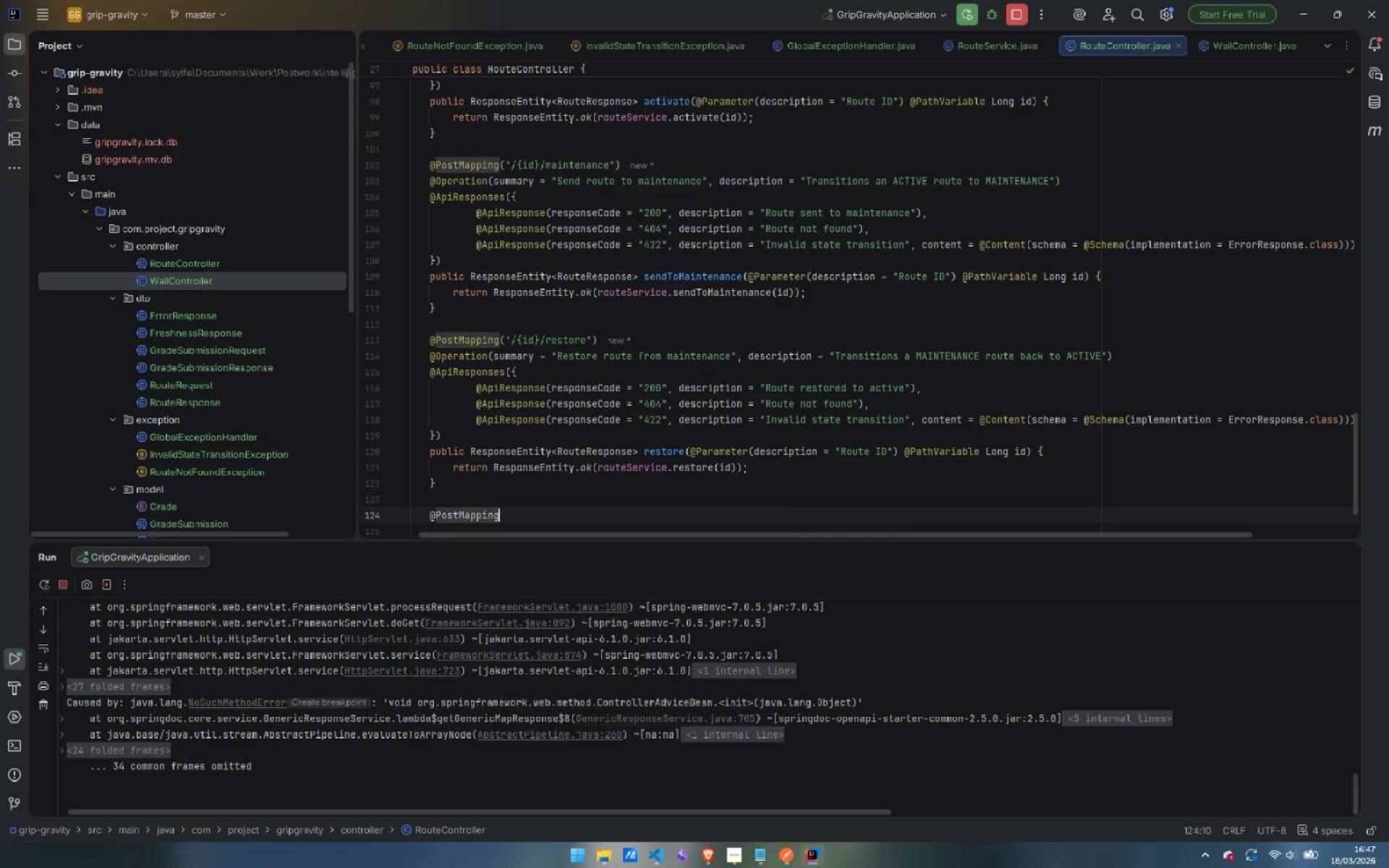 
key(Enter)
 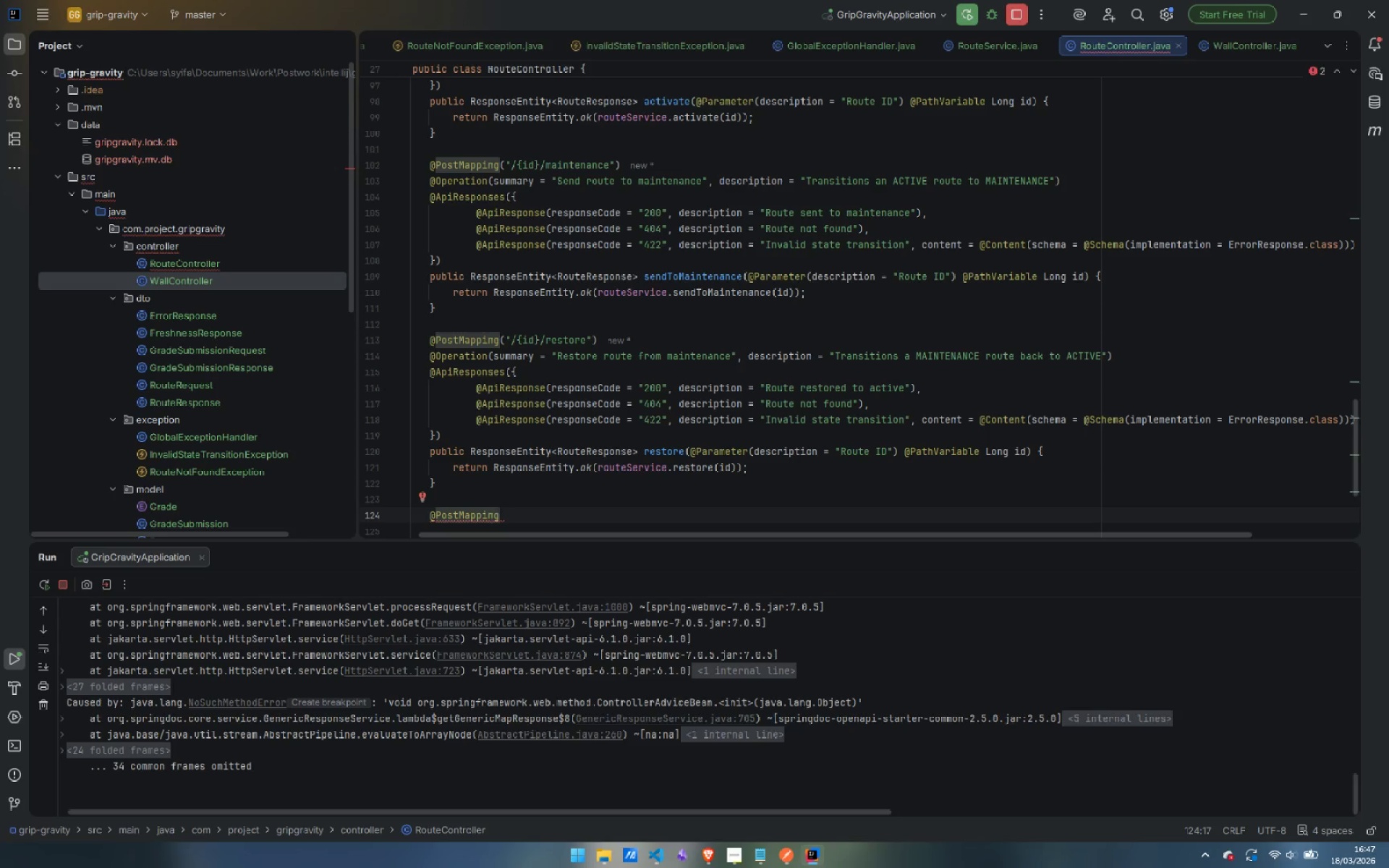 
key(Shift+9)
 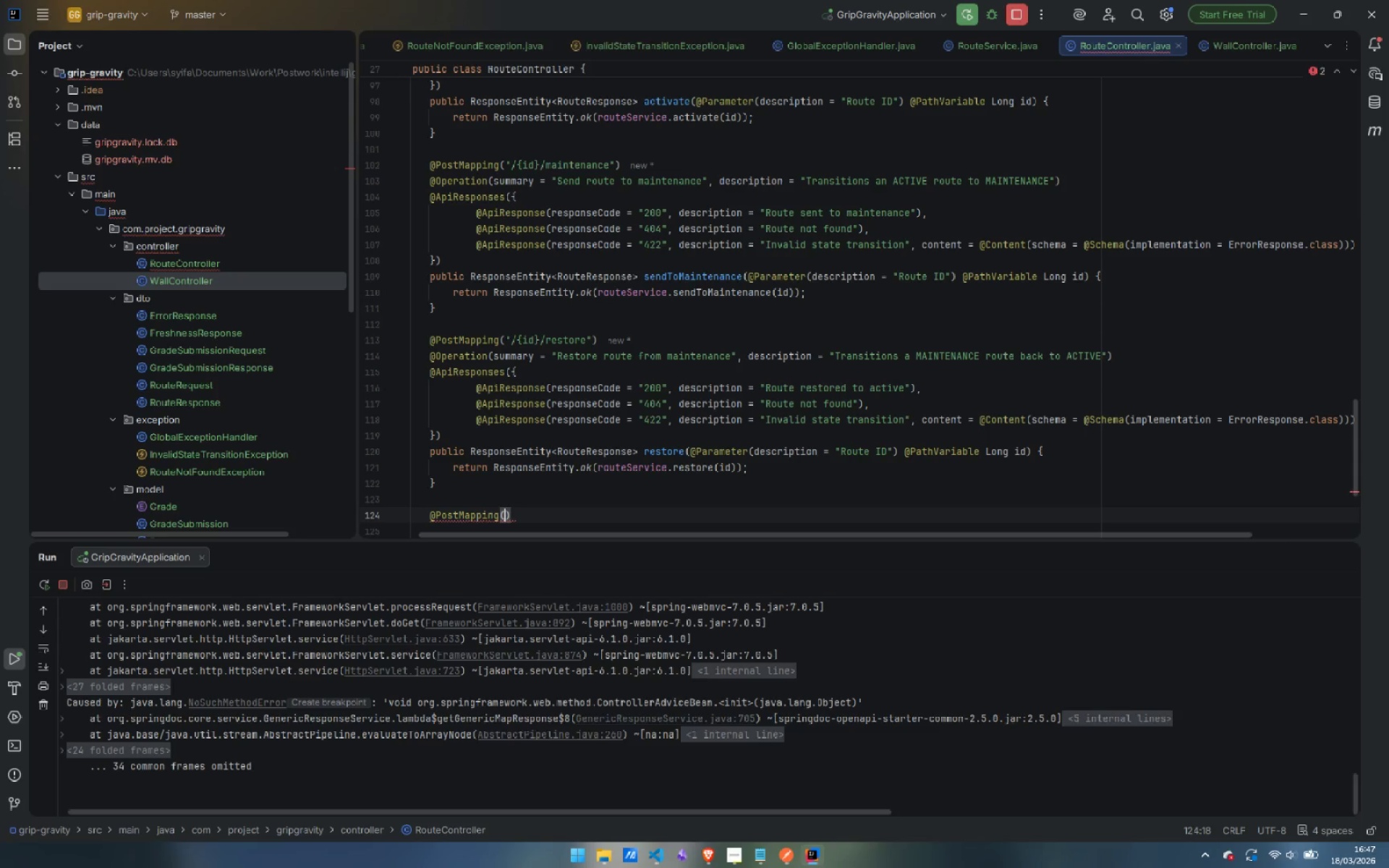 
key(Shift+Quote)
 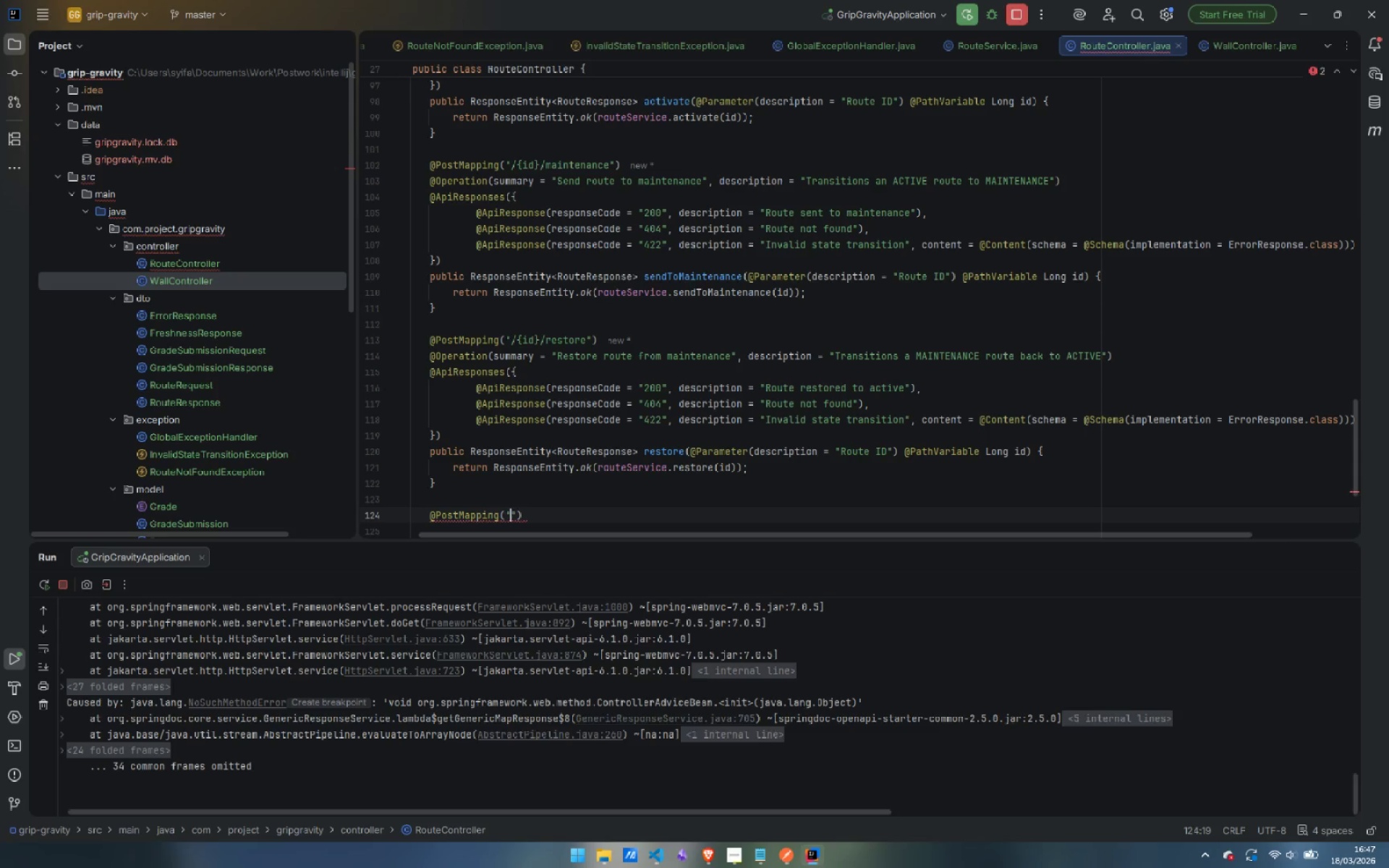 
key(Slash)
 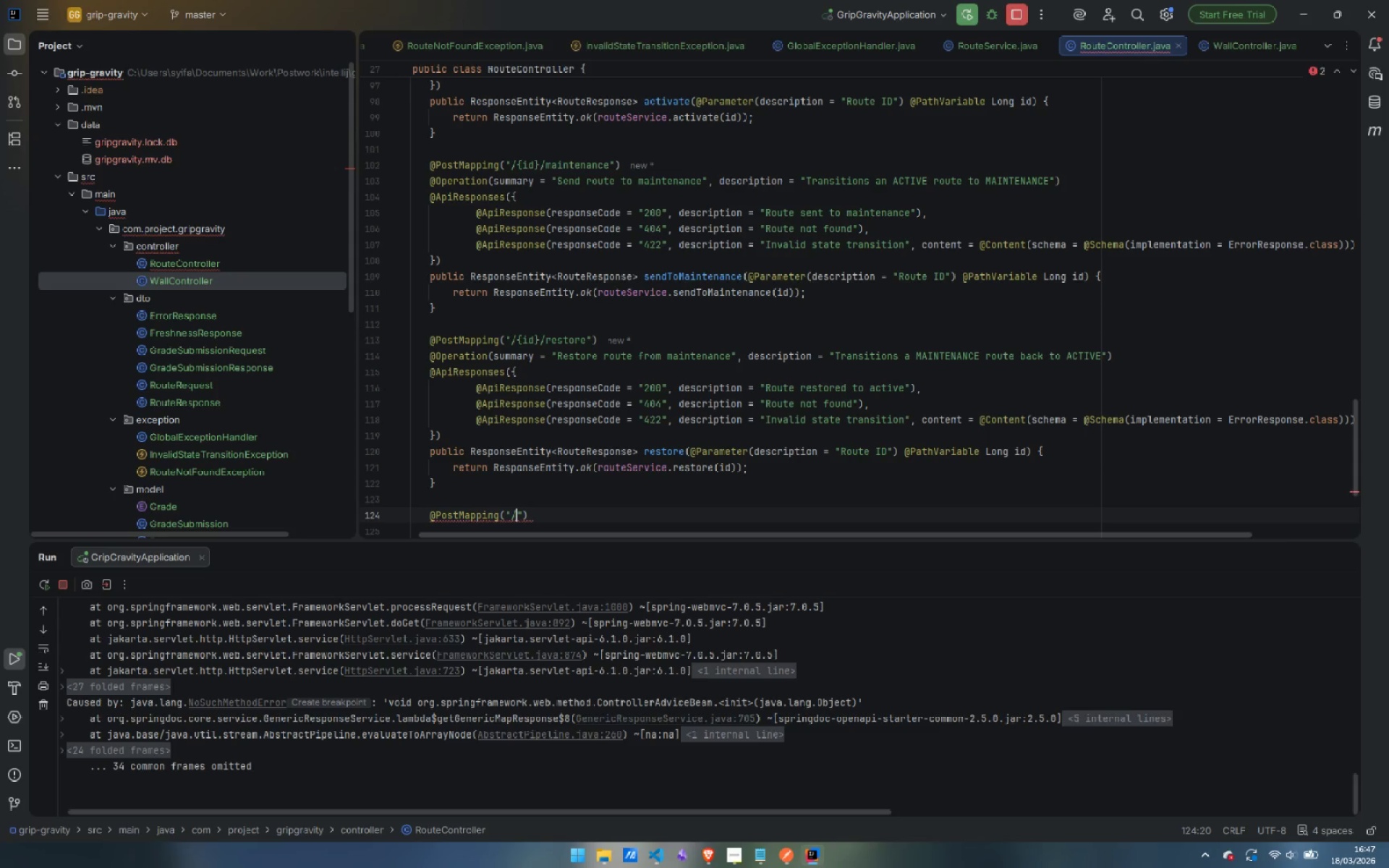 
key(Shift+BracketLeft)
 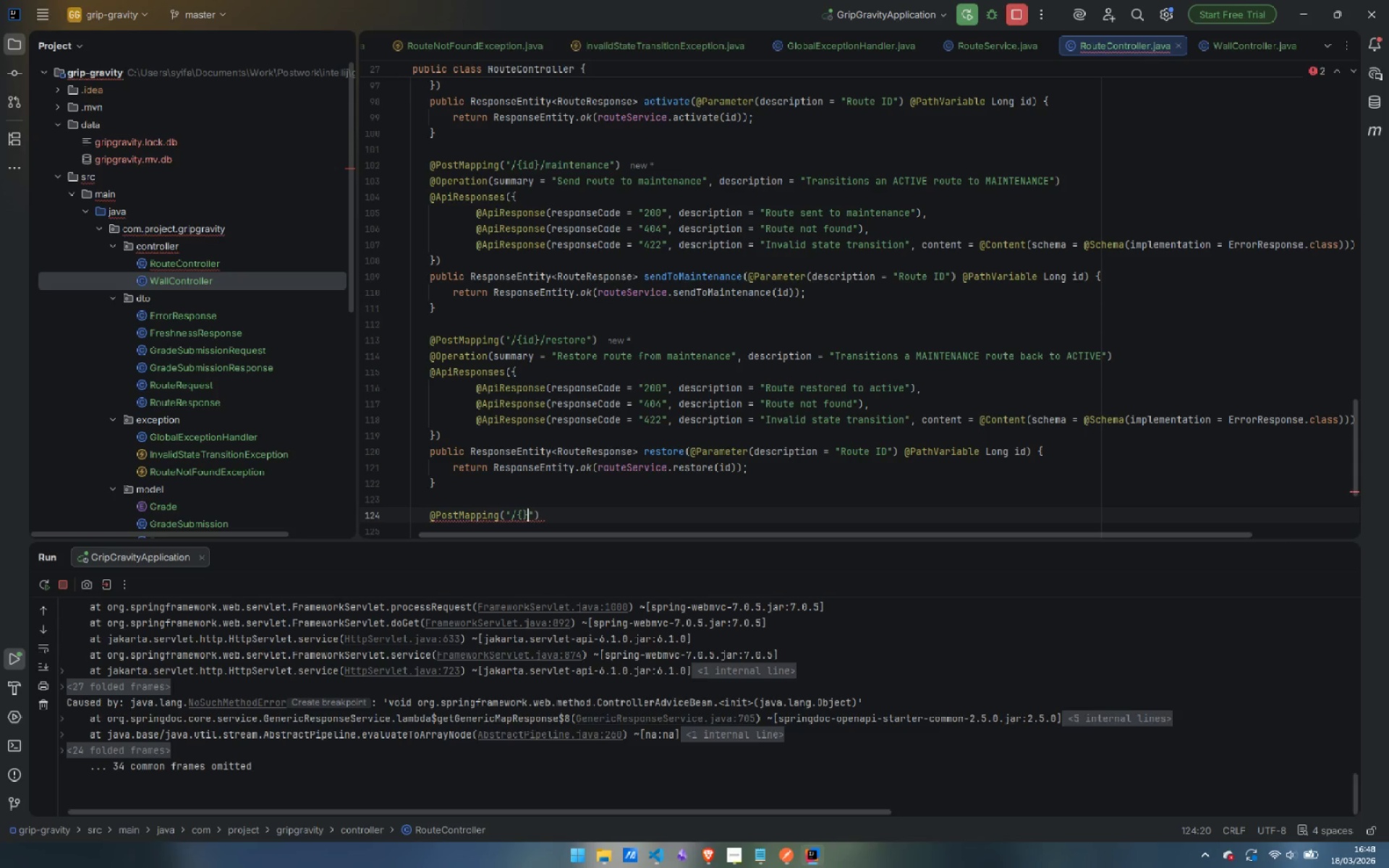 
key(Shift+BracketRight)
 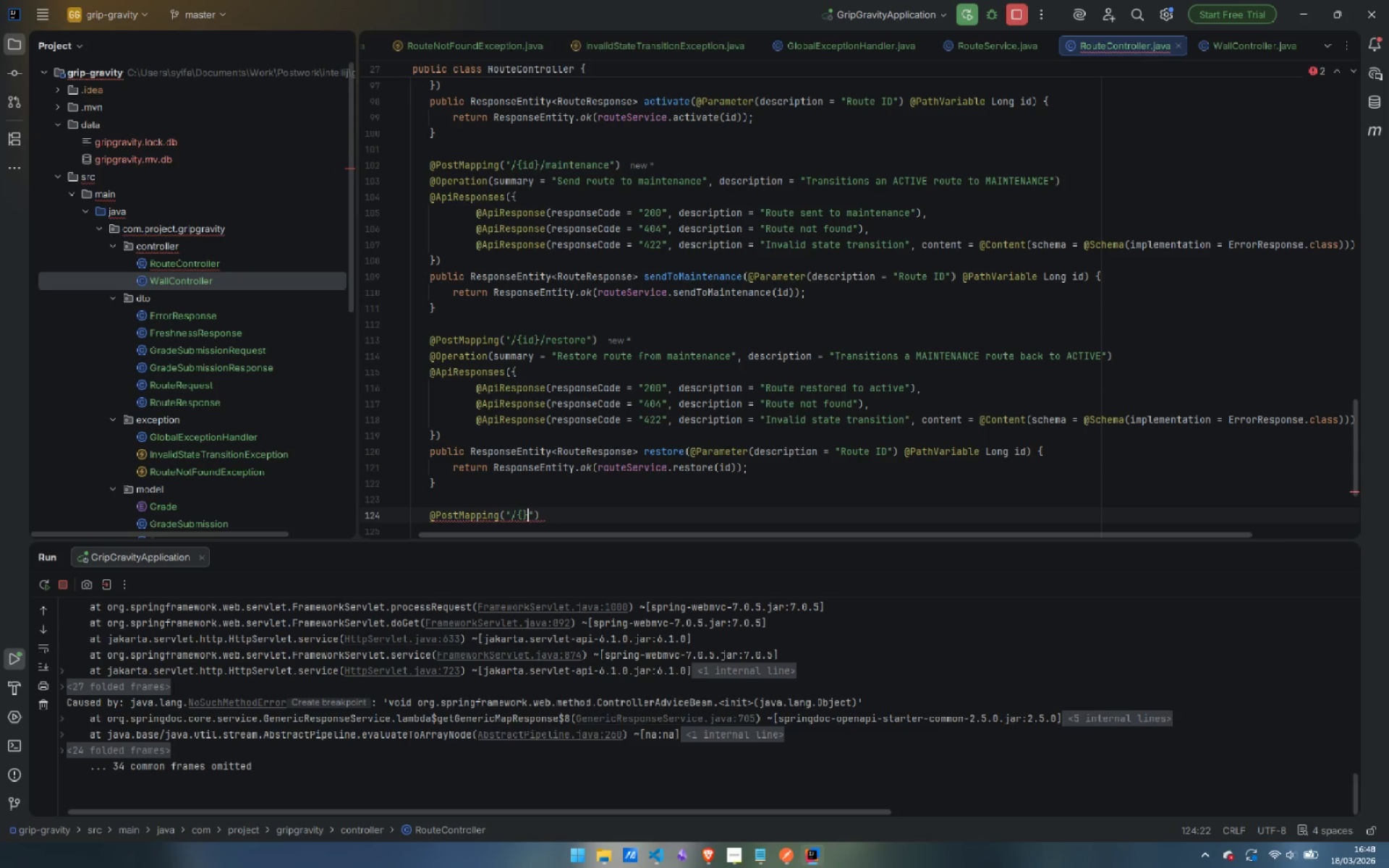 
key(ArrowLeft)
 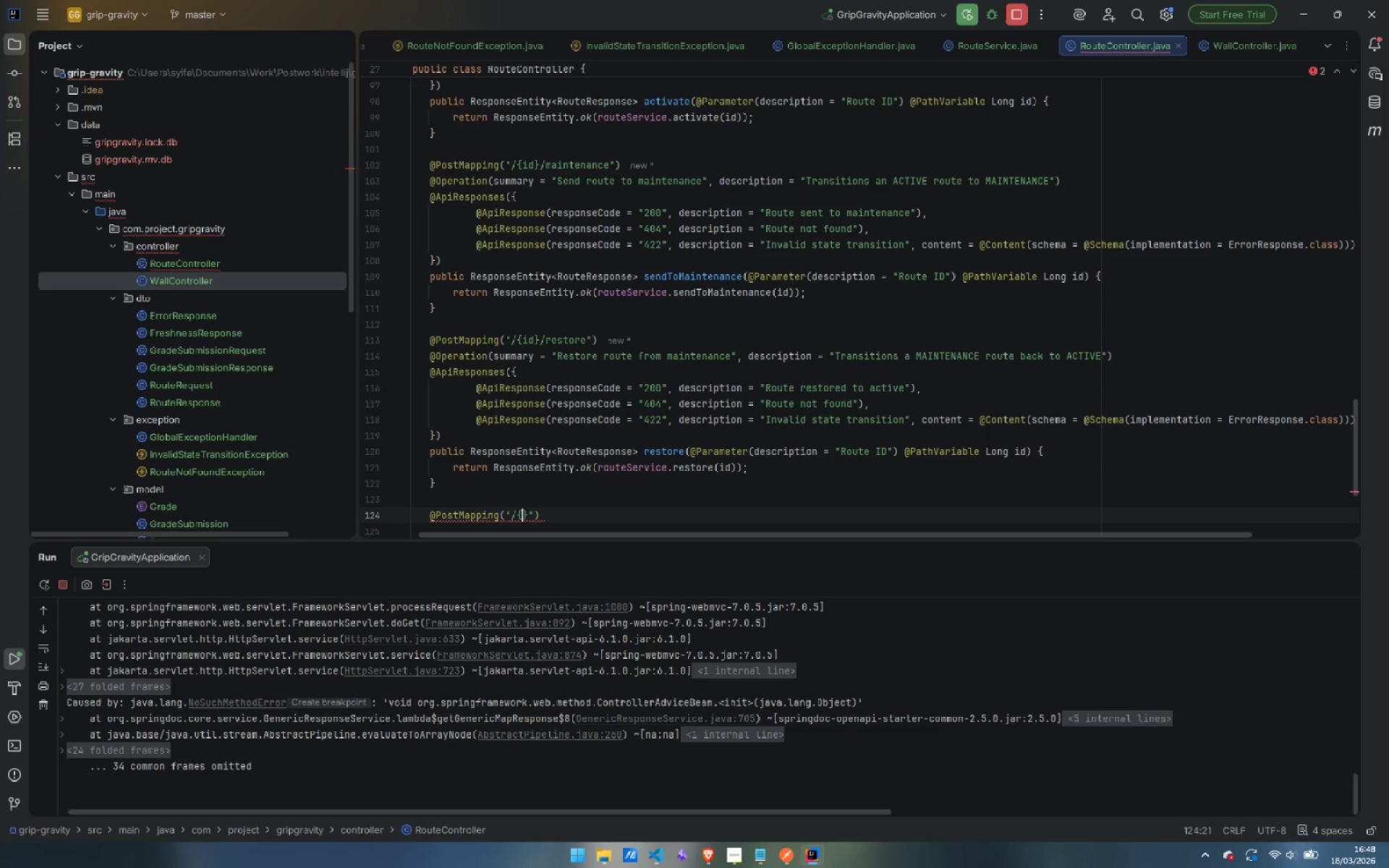 
type(id)
 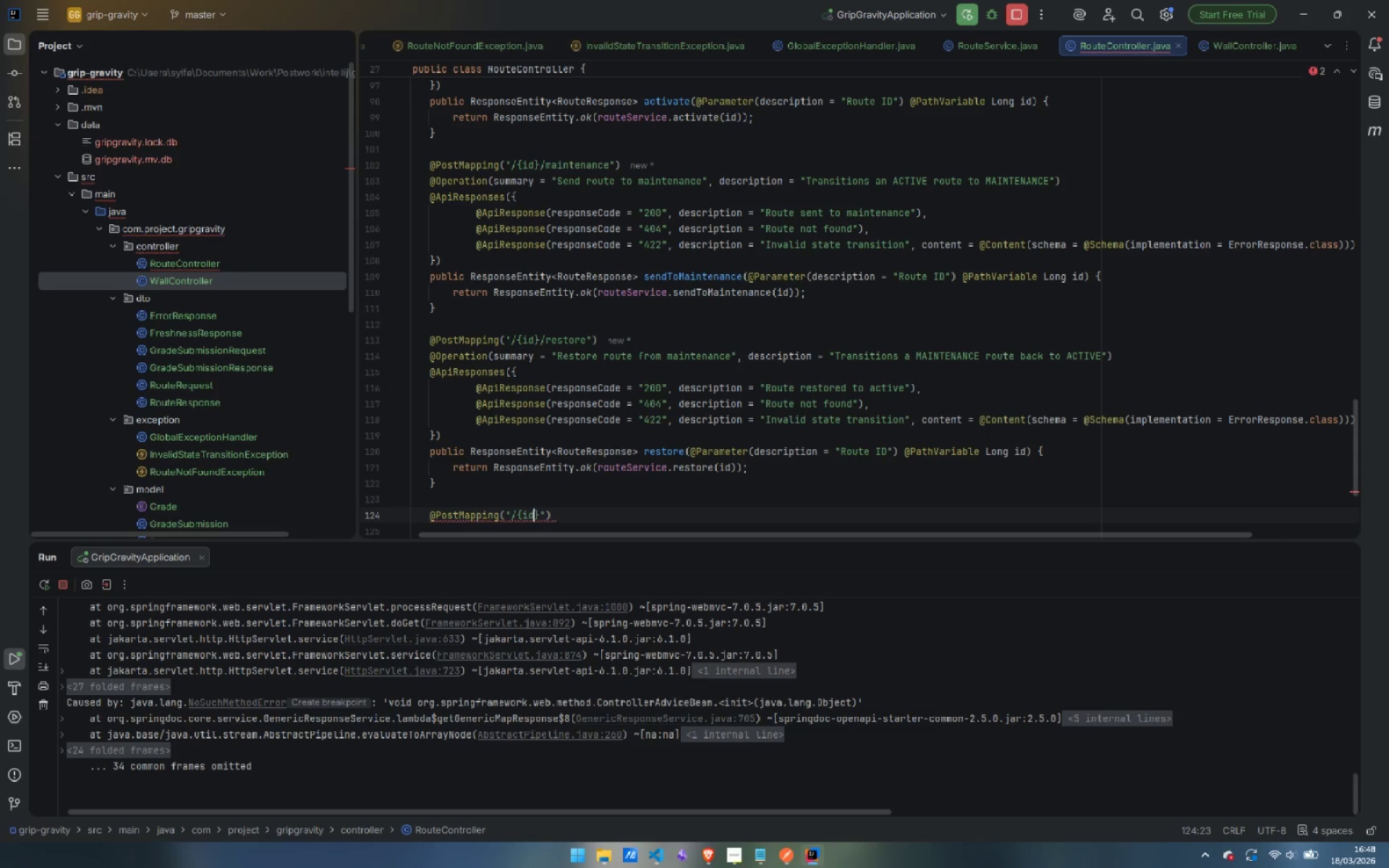 
key(ArrowRight)
 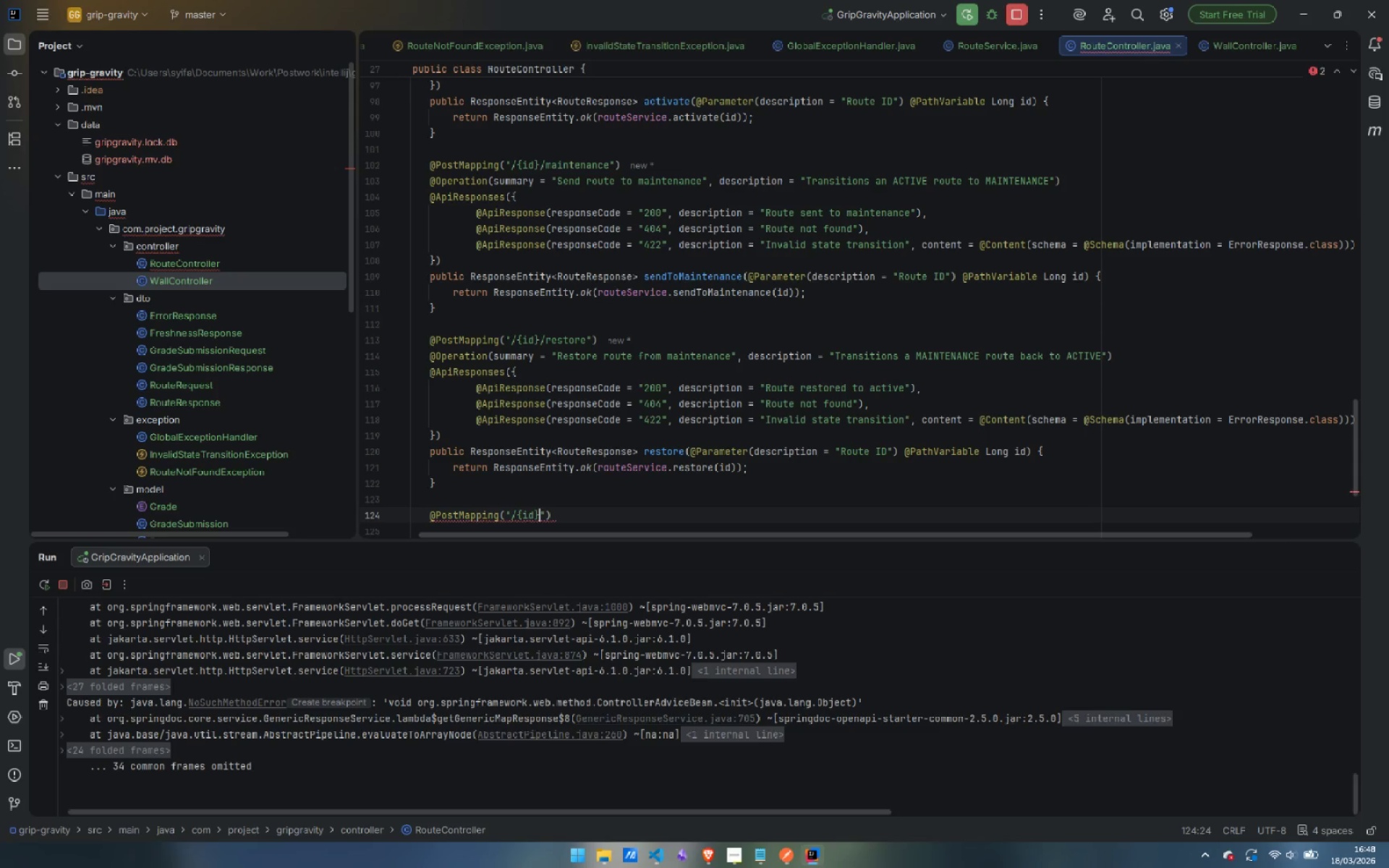 
type(/retire)
 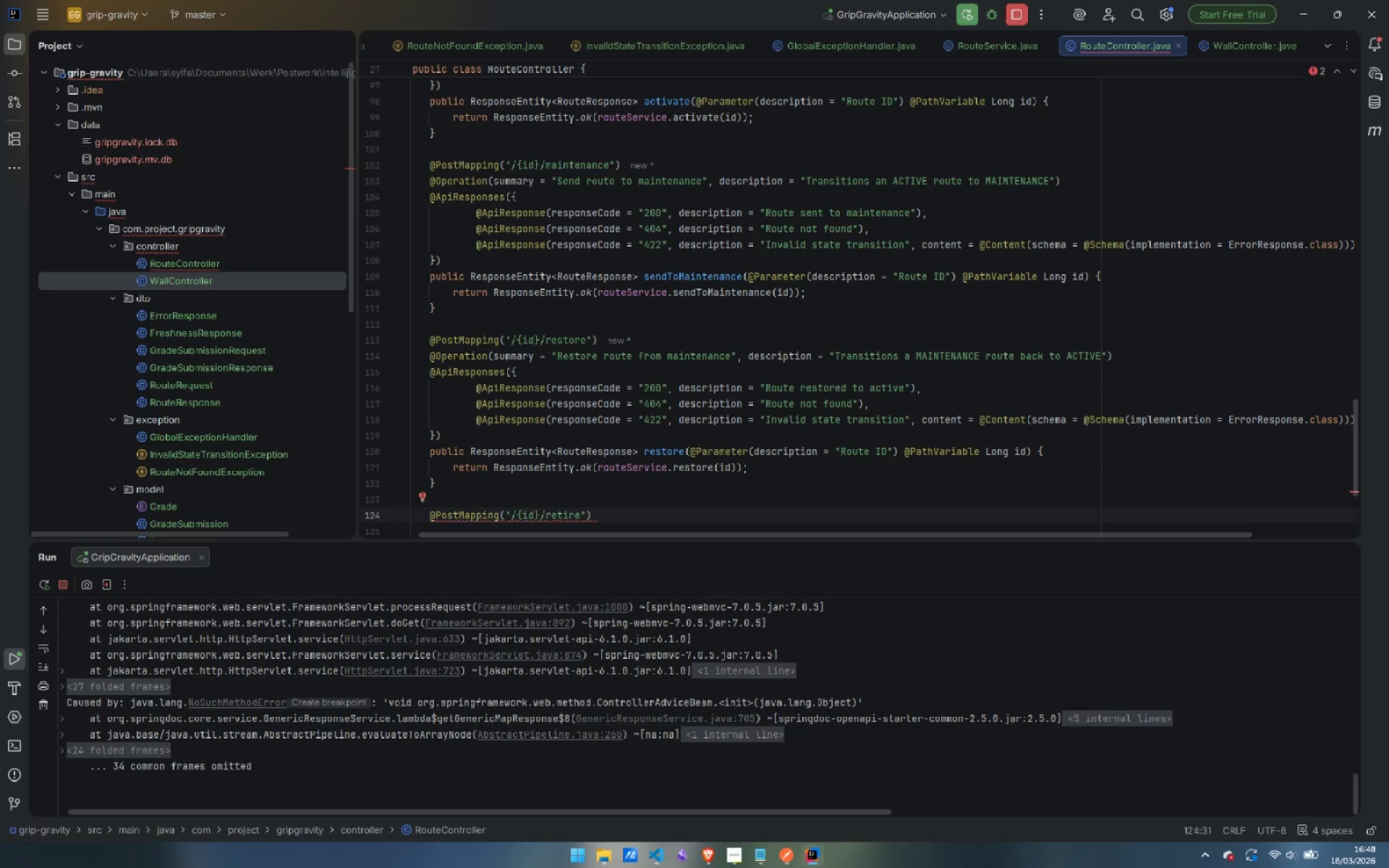 
key(ArrowRight)
 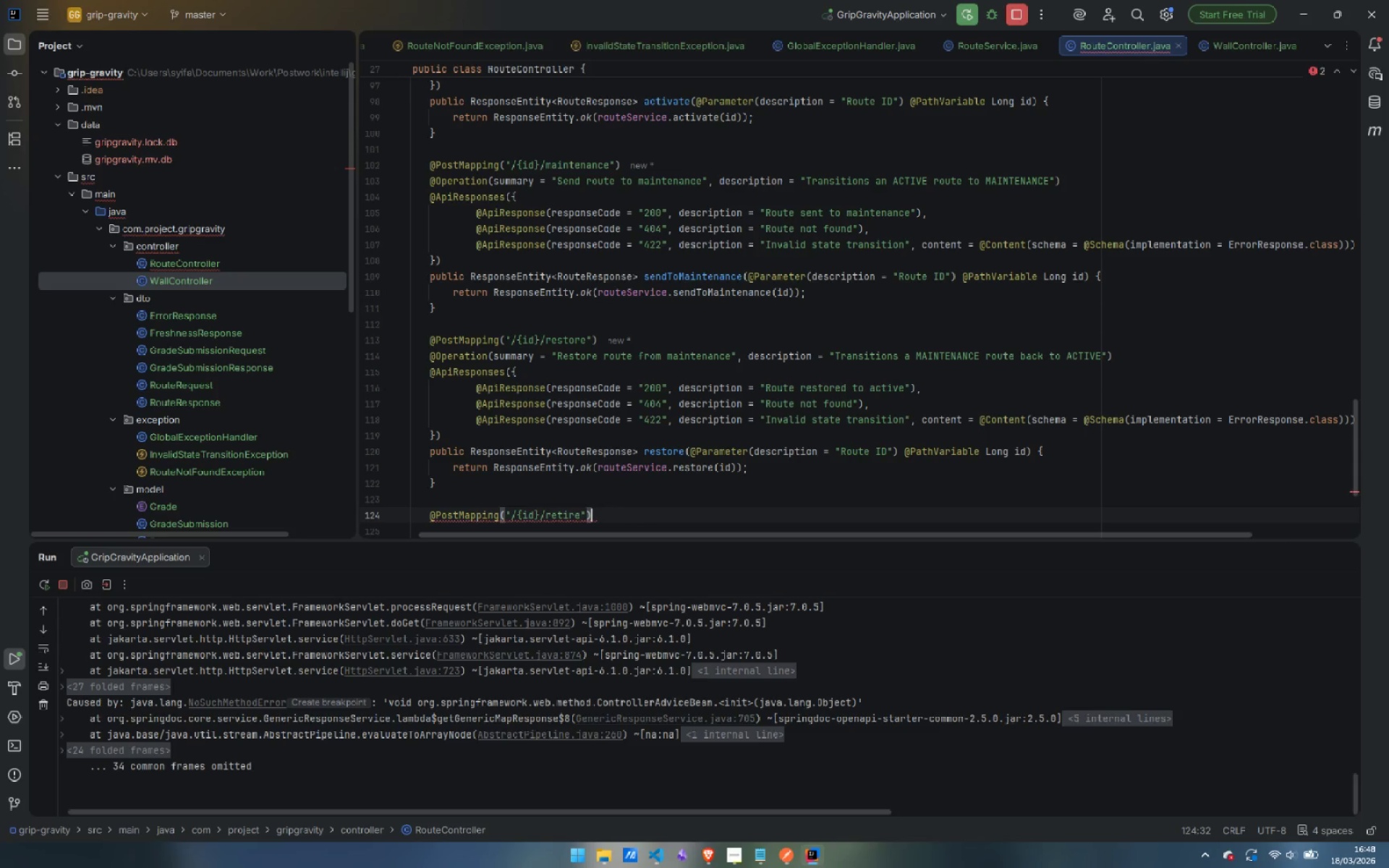 
key(ArrowRight)
 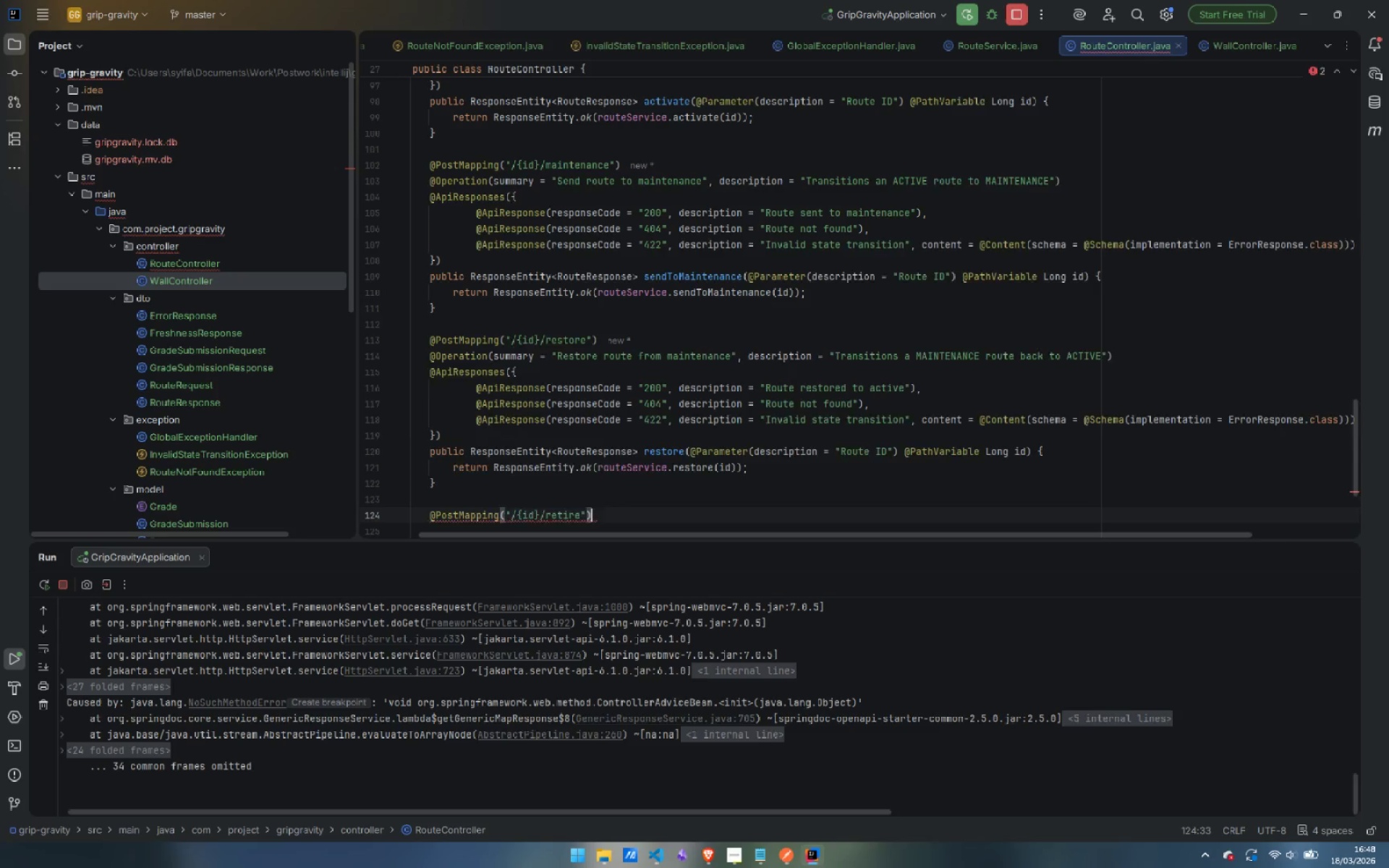 
key(Enter)
 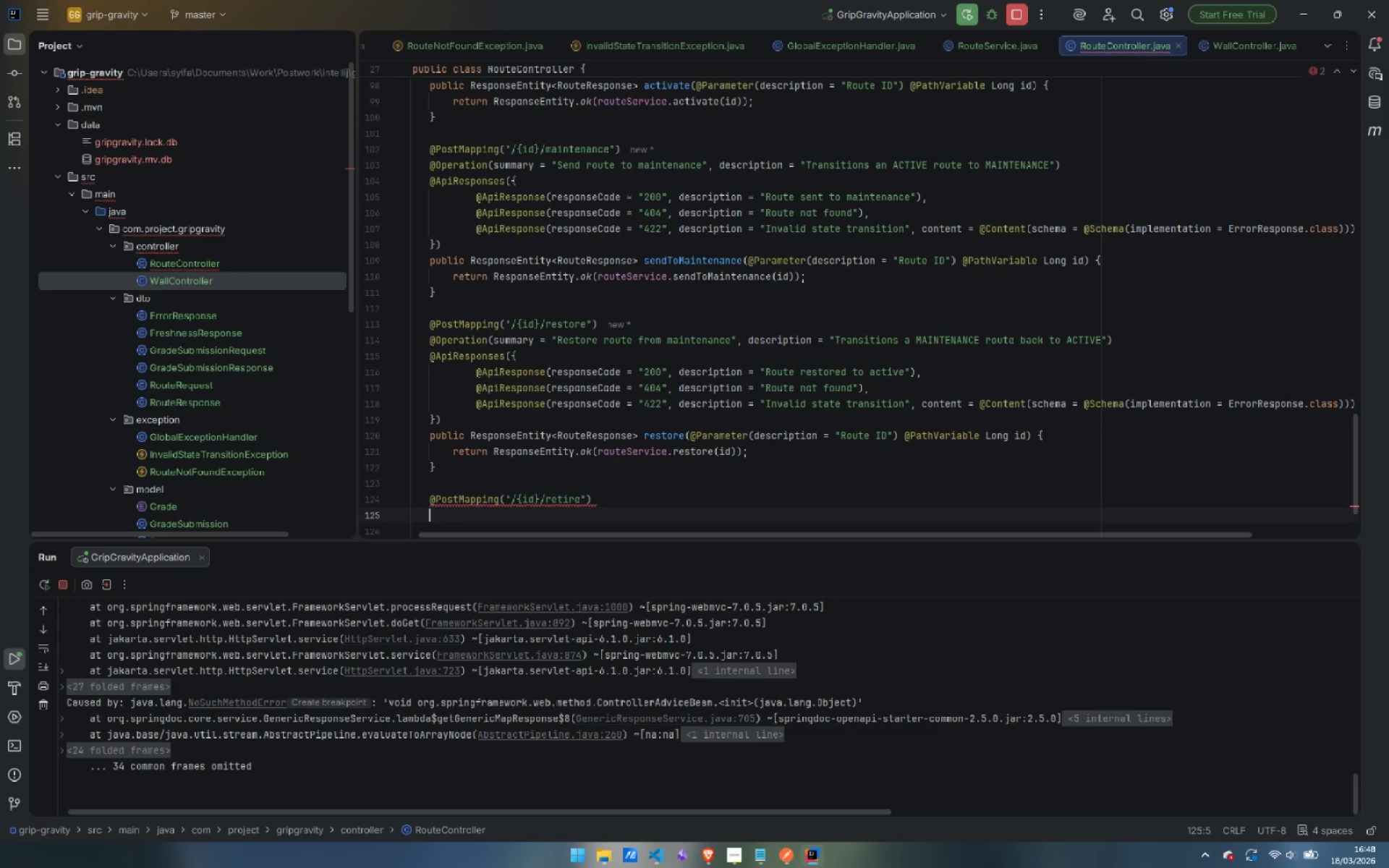 
type(@Opt)
key(Backspace)
type(a)
key(Backspace)
type(era)
 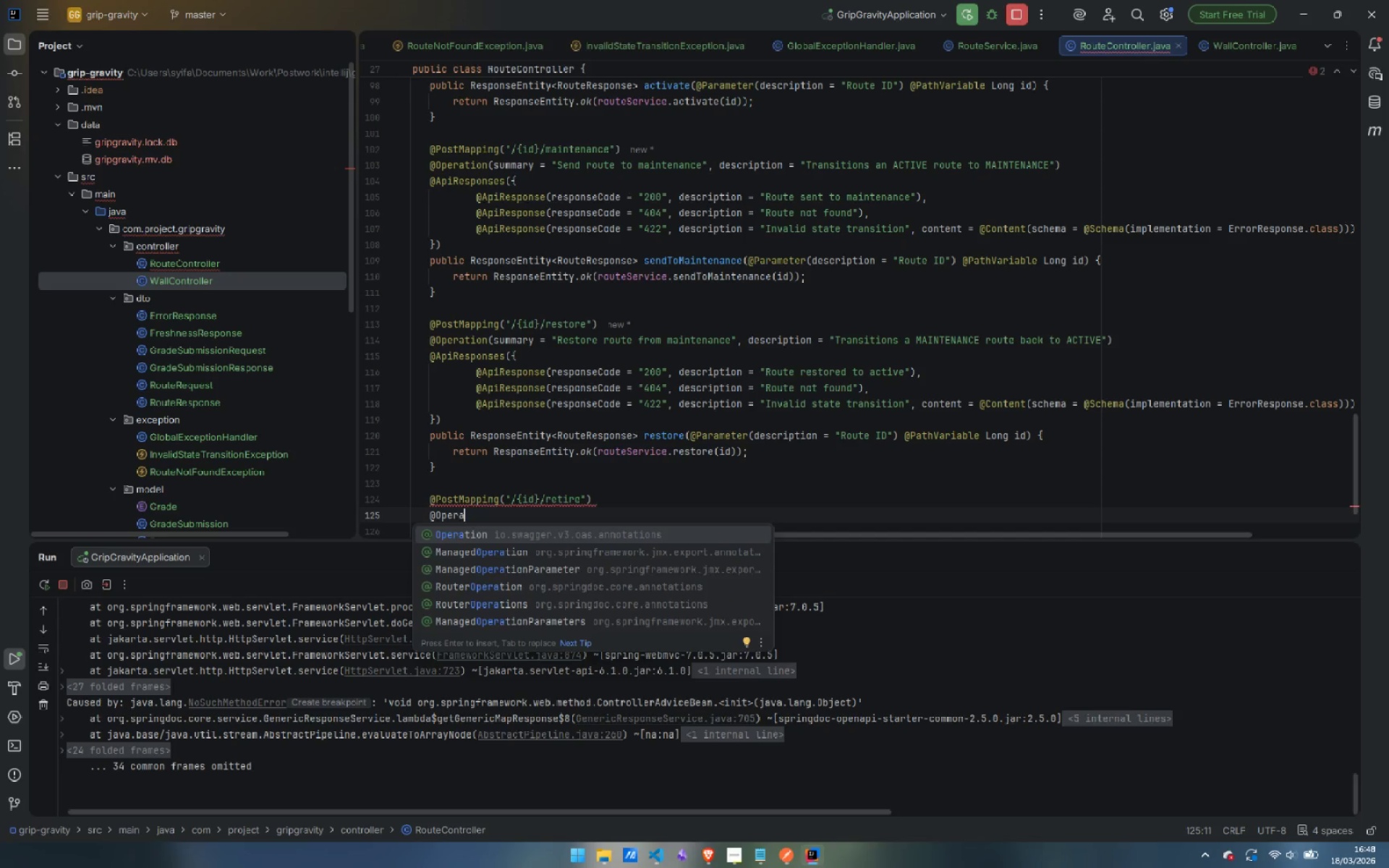 
key(Enter)
 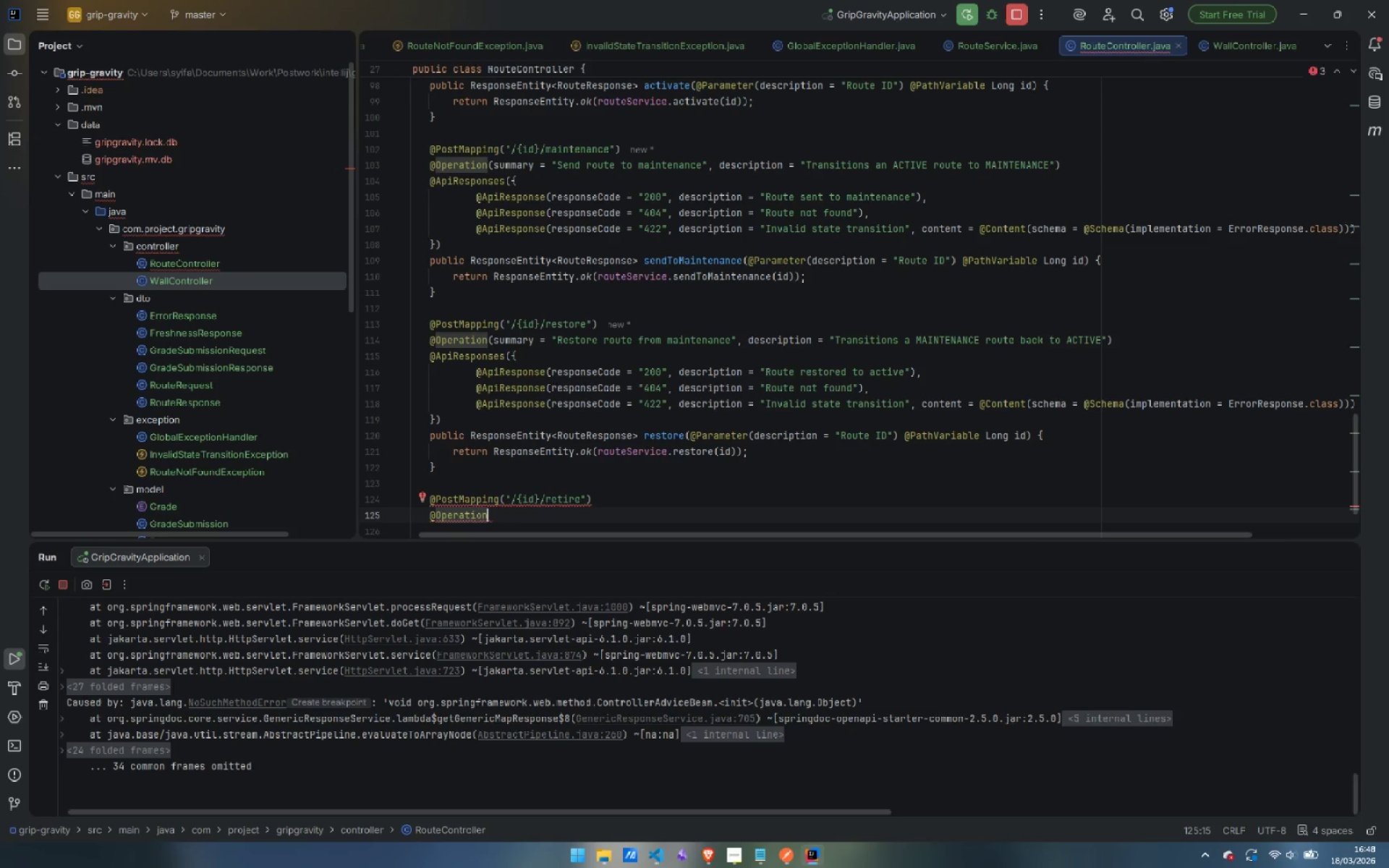 
type((summ)
 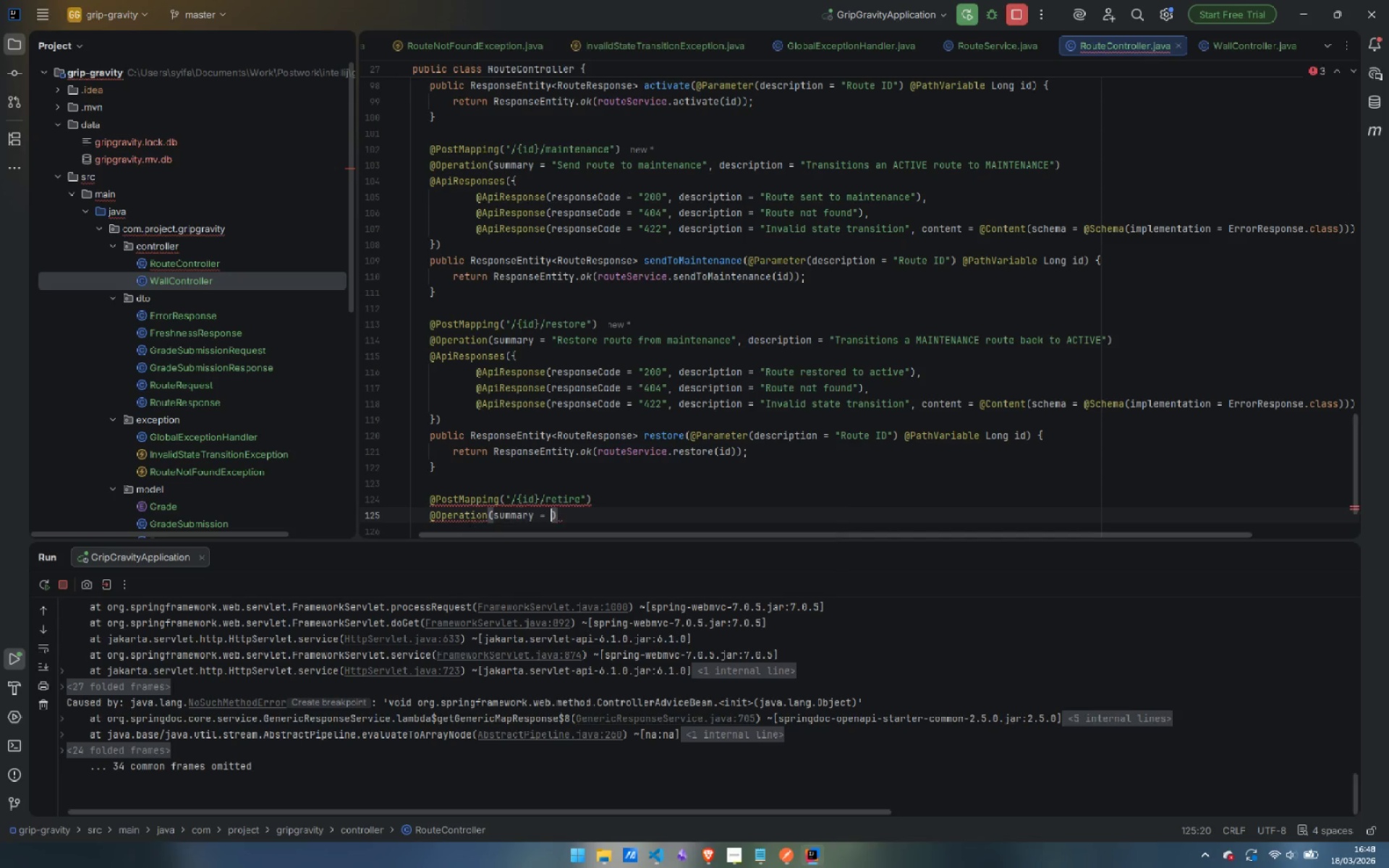 
key(Enter)
 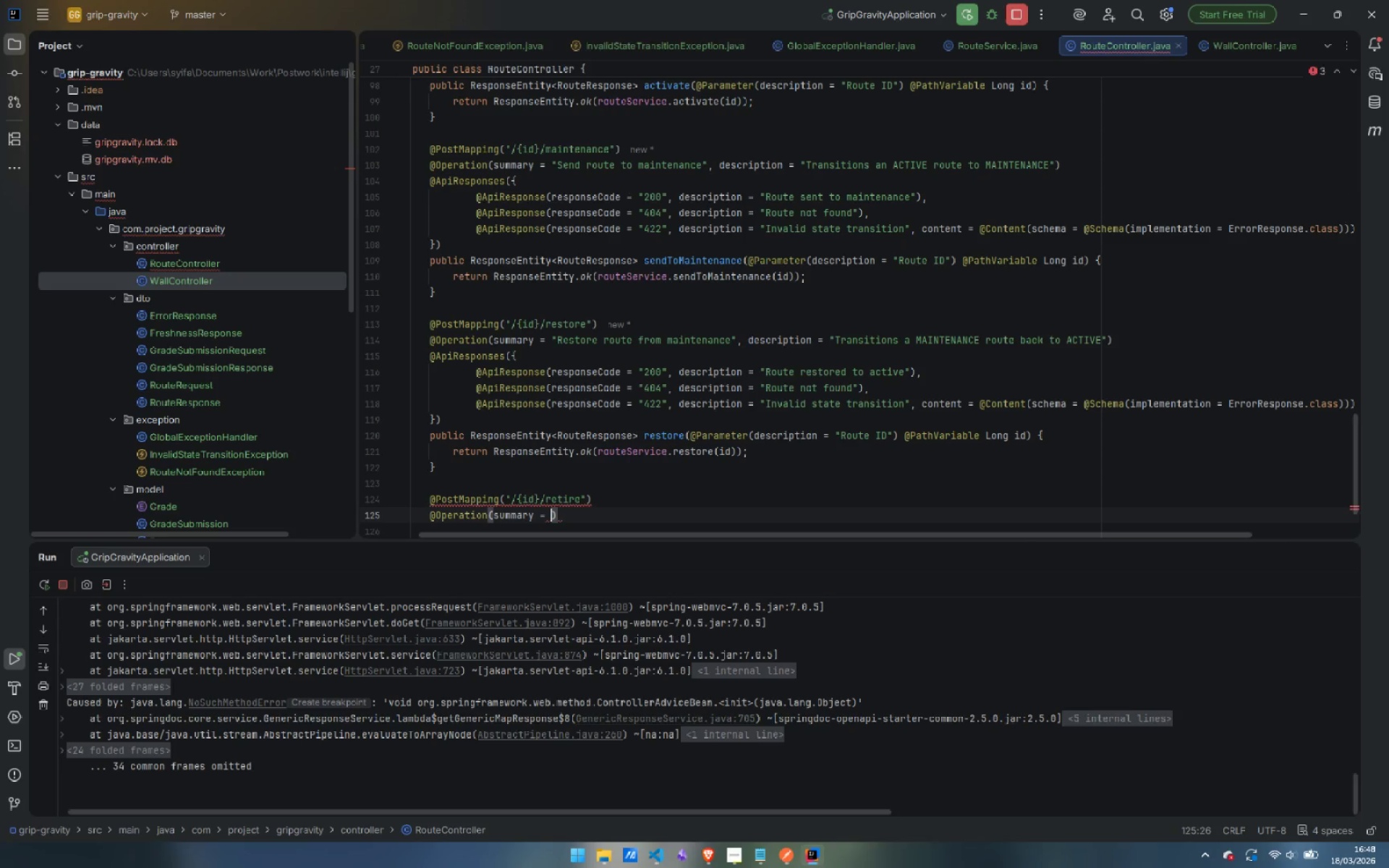 
type("rti)
key(Backspace)
key(Backspace)
key(Backspace)
type(Retire a route)
 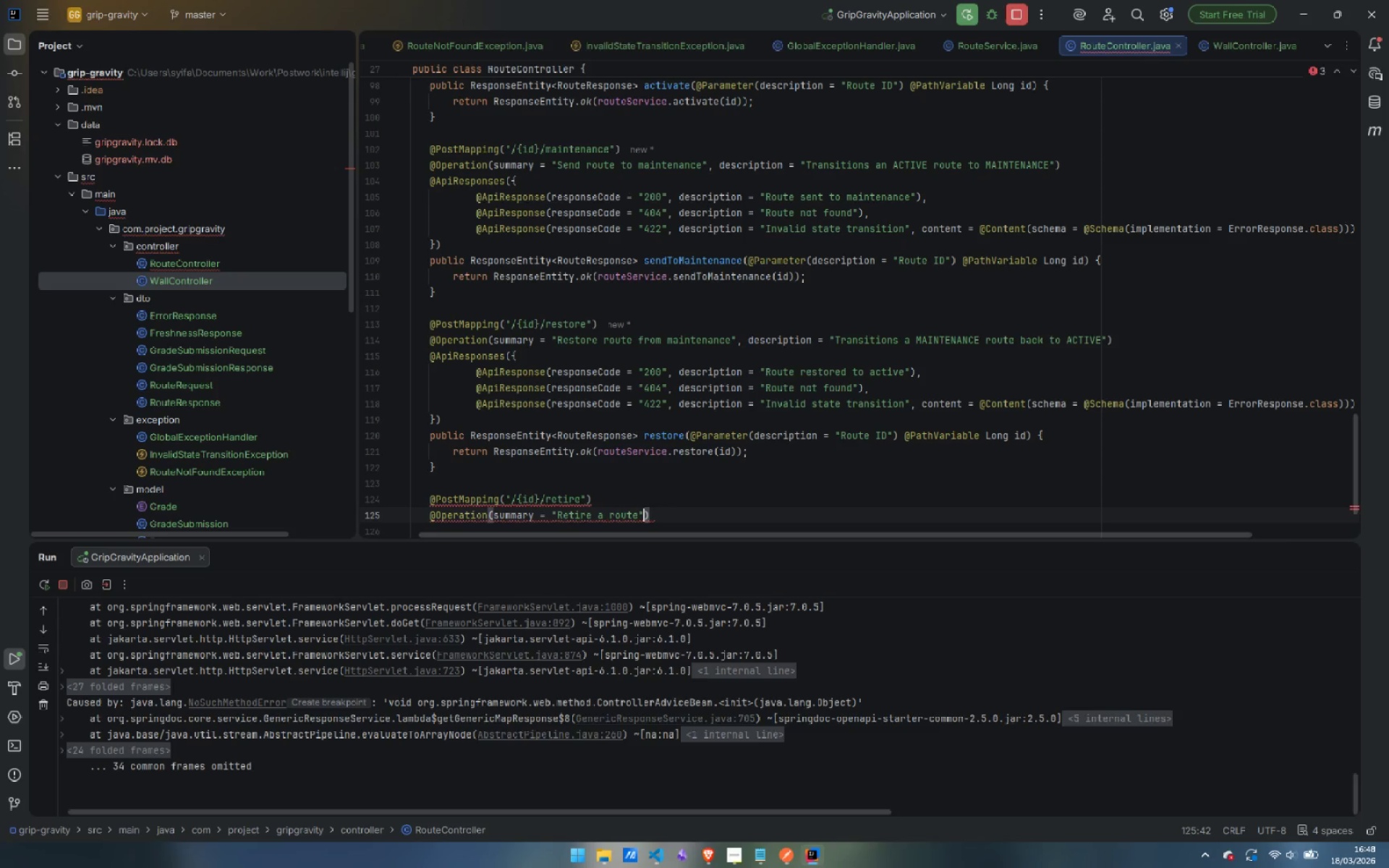 
 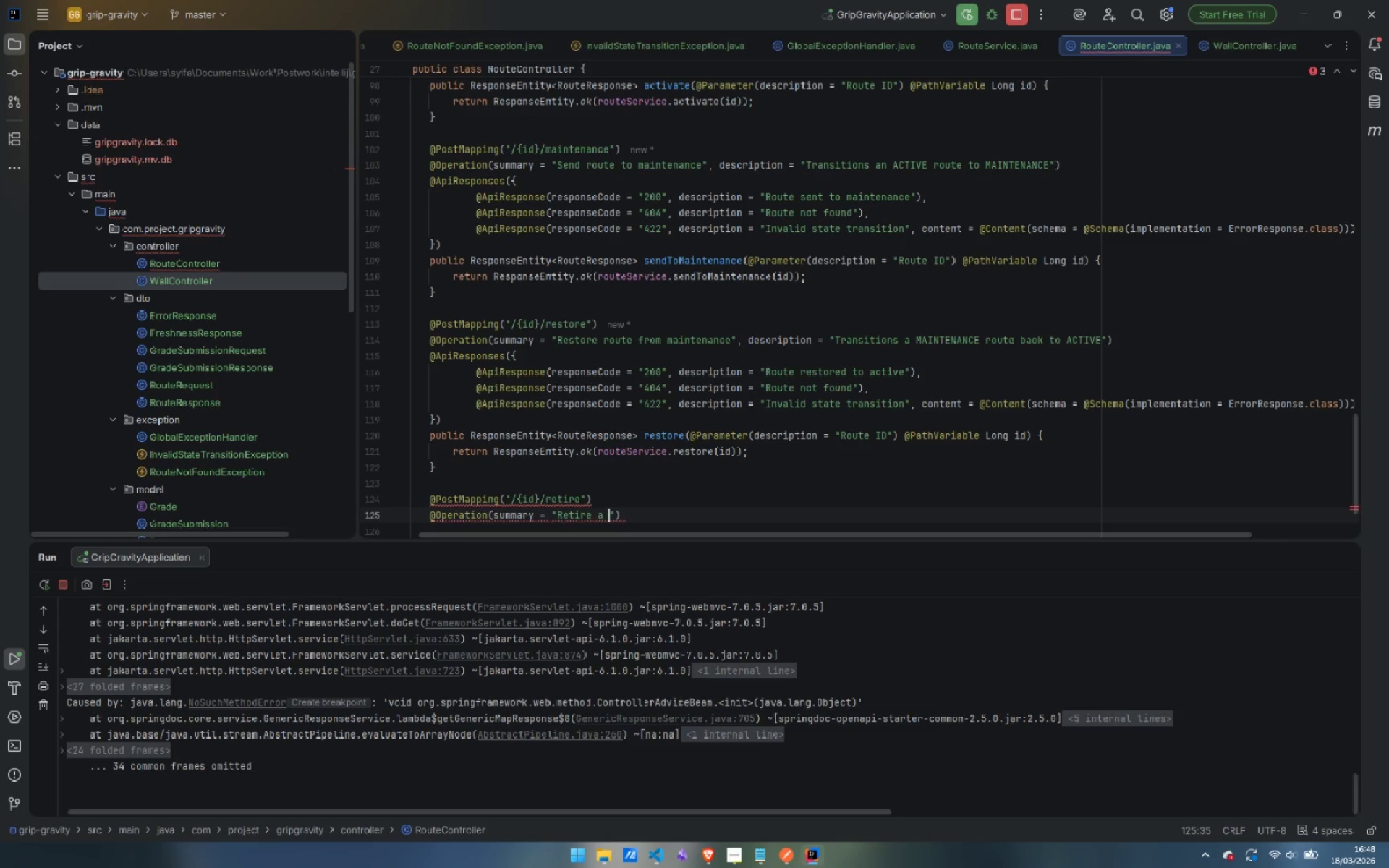 
key(ArrowRight)
 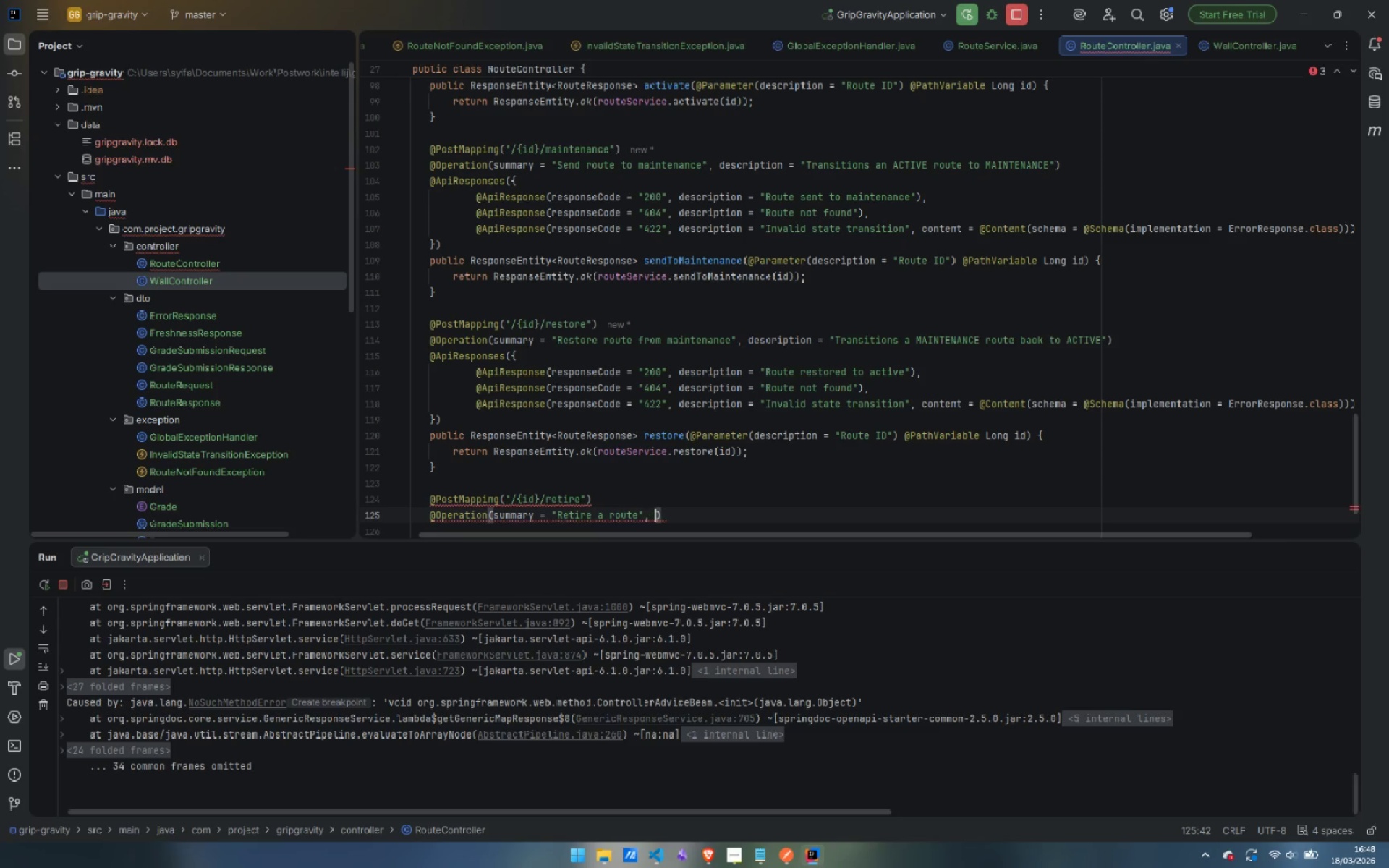 
type(, desc)
 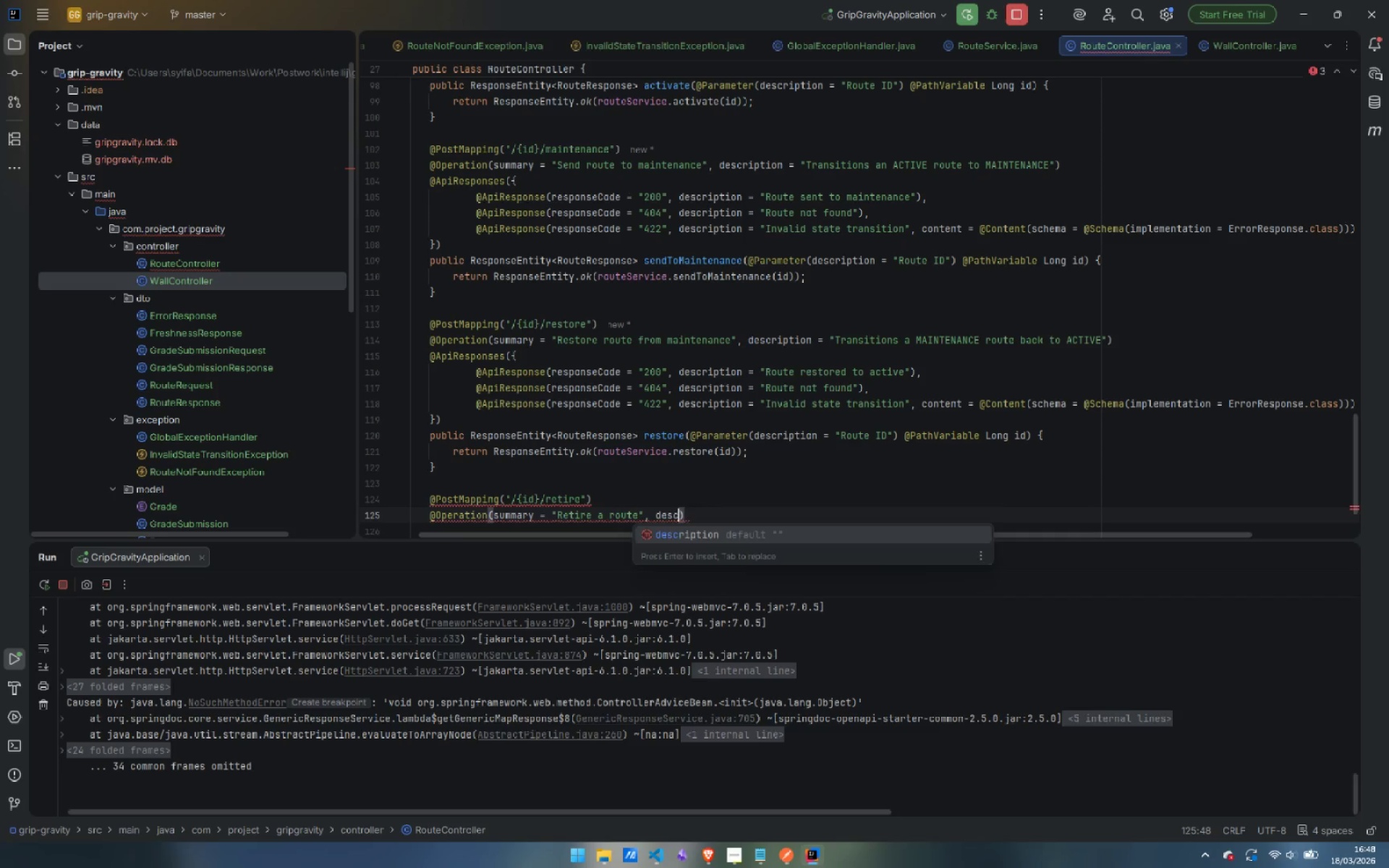 
key(Enter)
 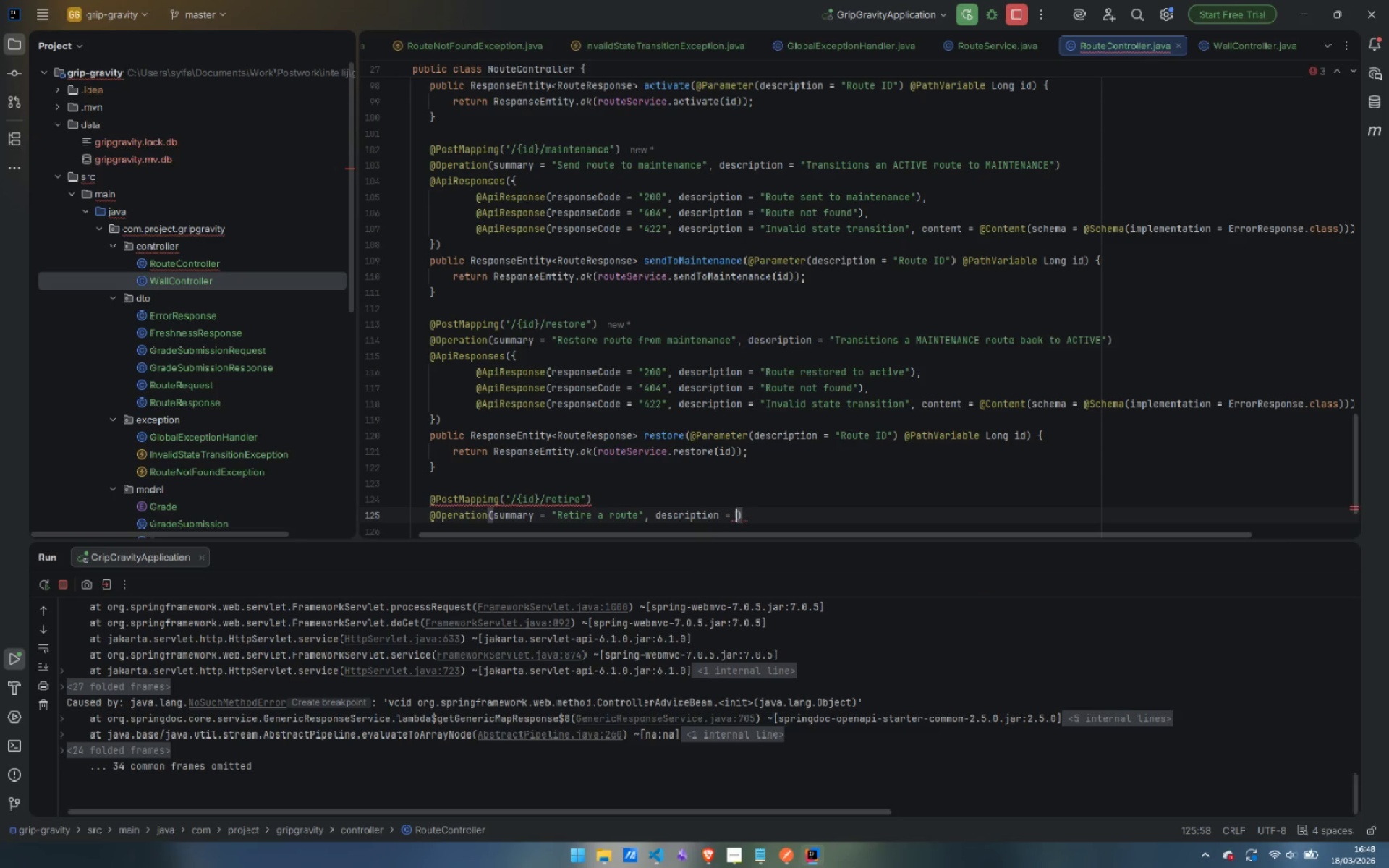 
type("Transitions an ACTIVE or MAINTENACNE)
key(Backspace)
key(Backspace)
key(Backspace)
type(NCE)
 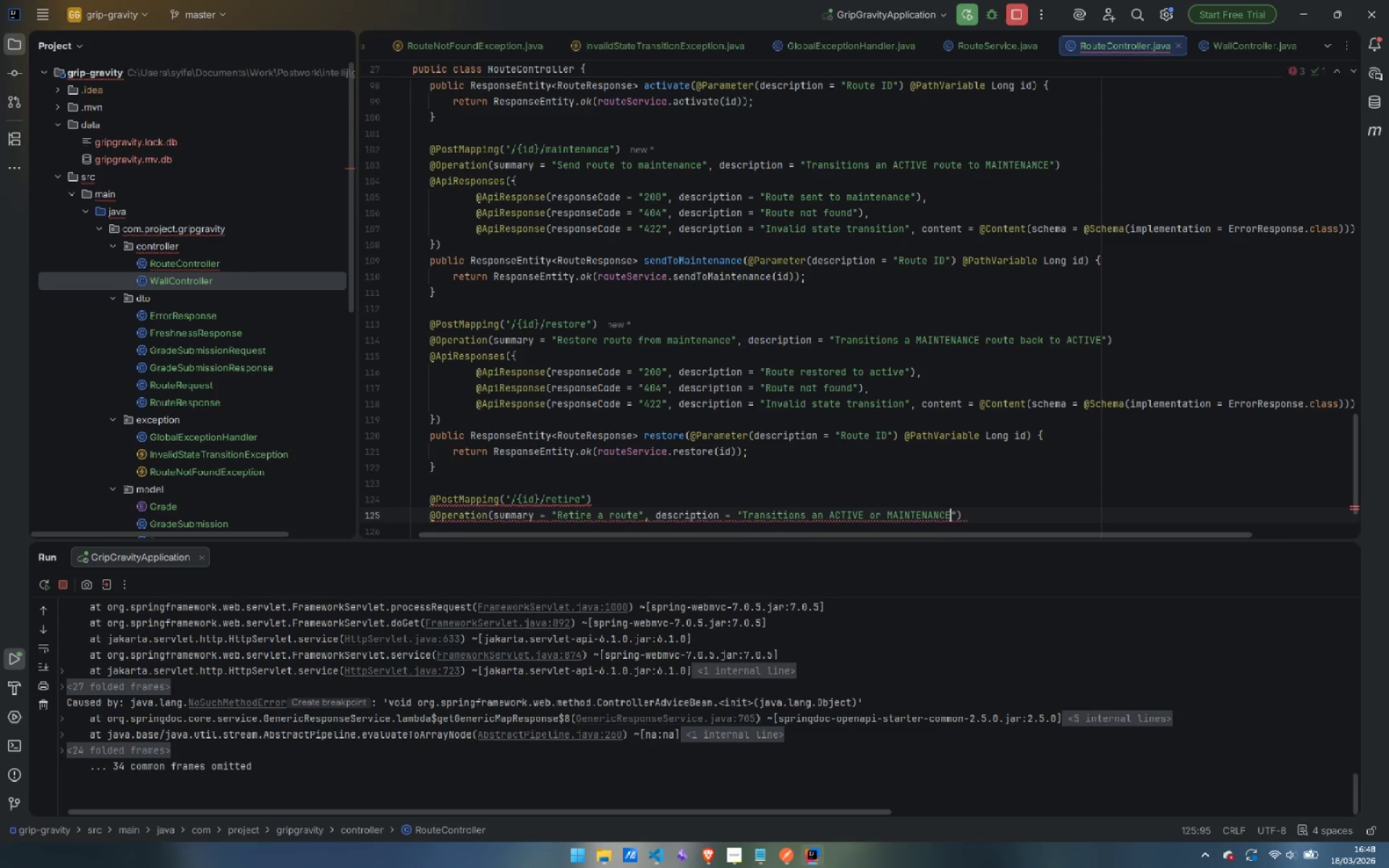 
type( route to RETIRED)
 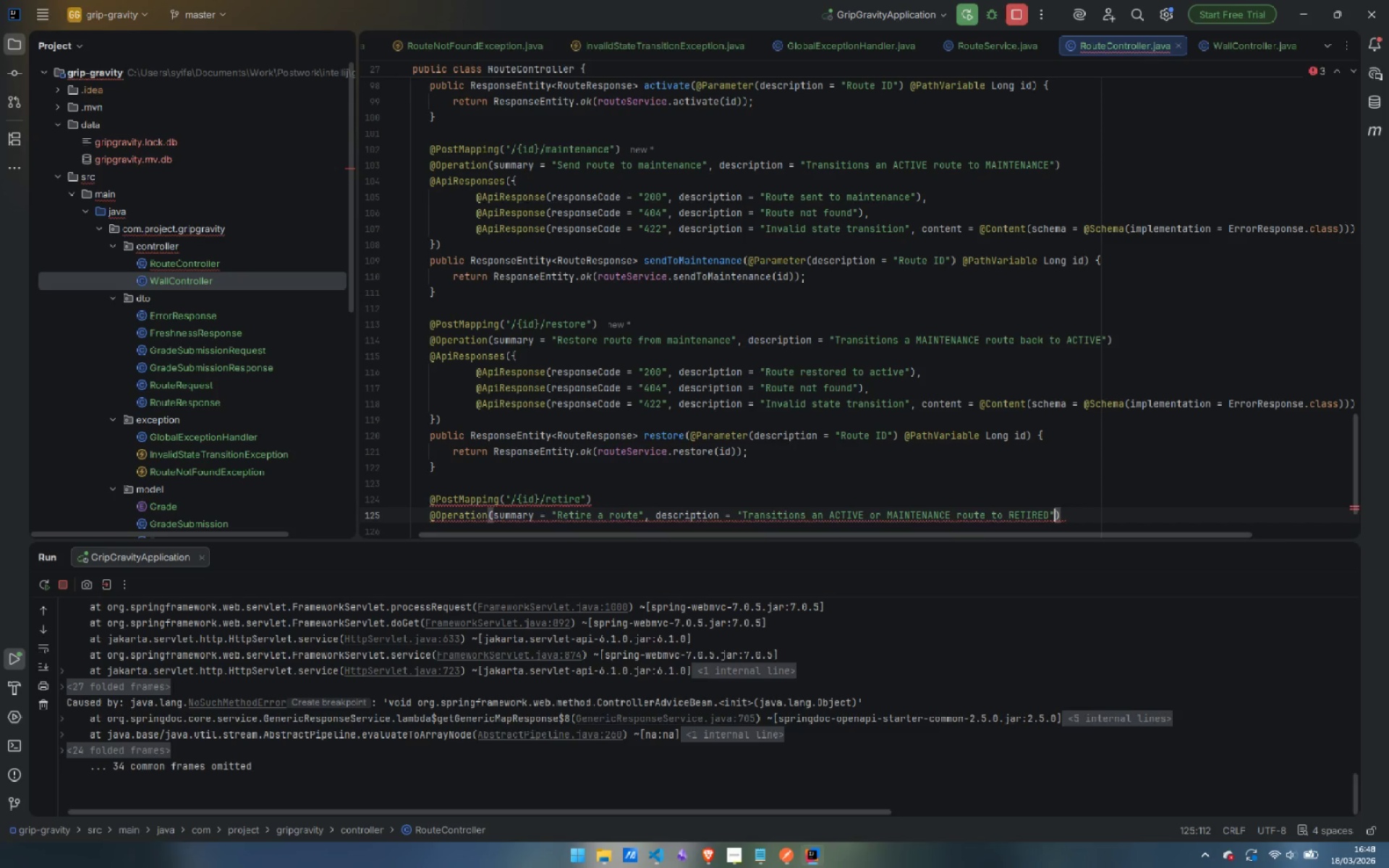 
key(ArrowRight)
 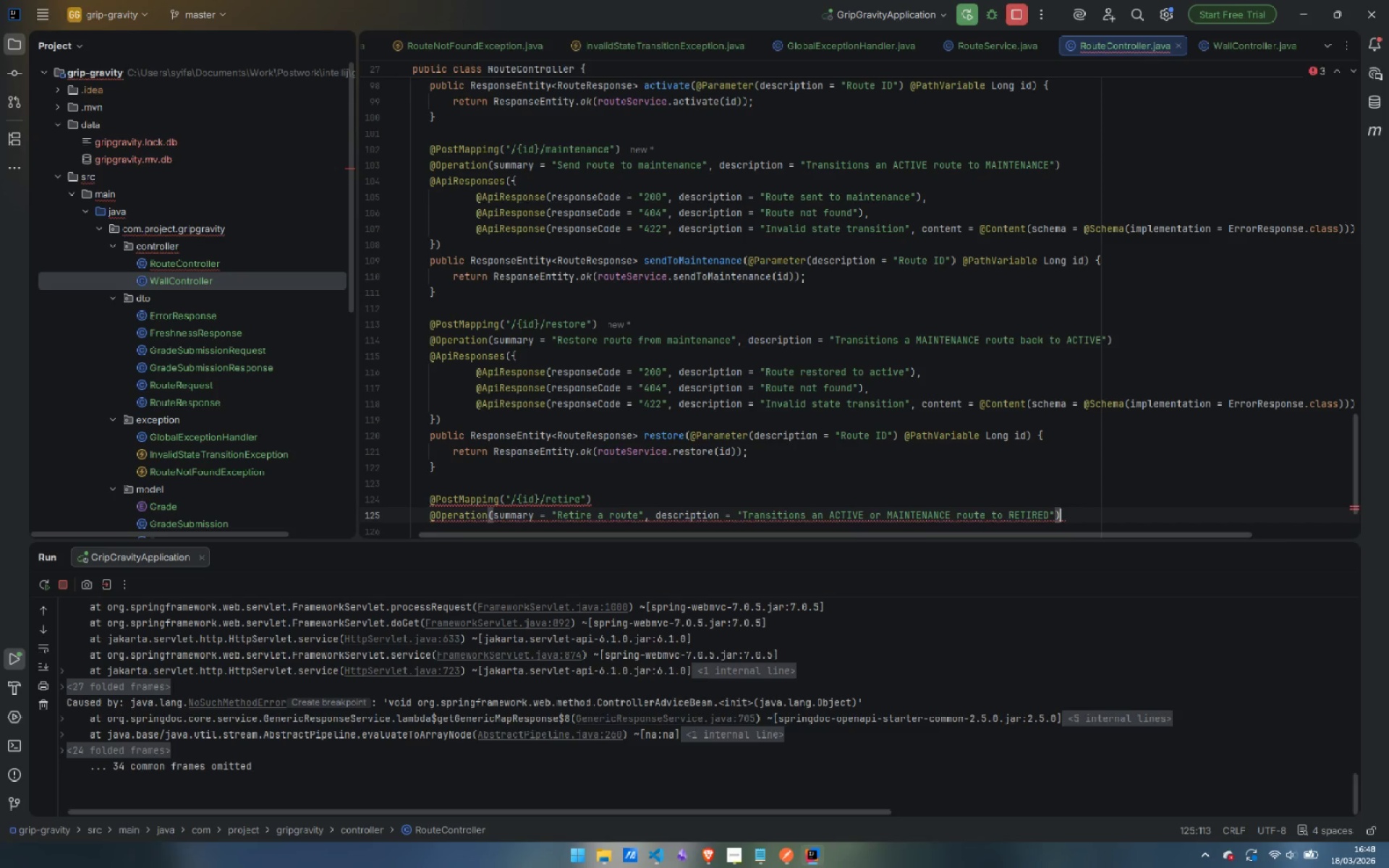 
key(ArrowRight)
 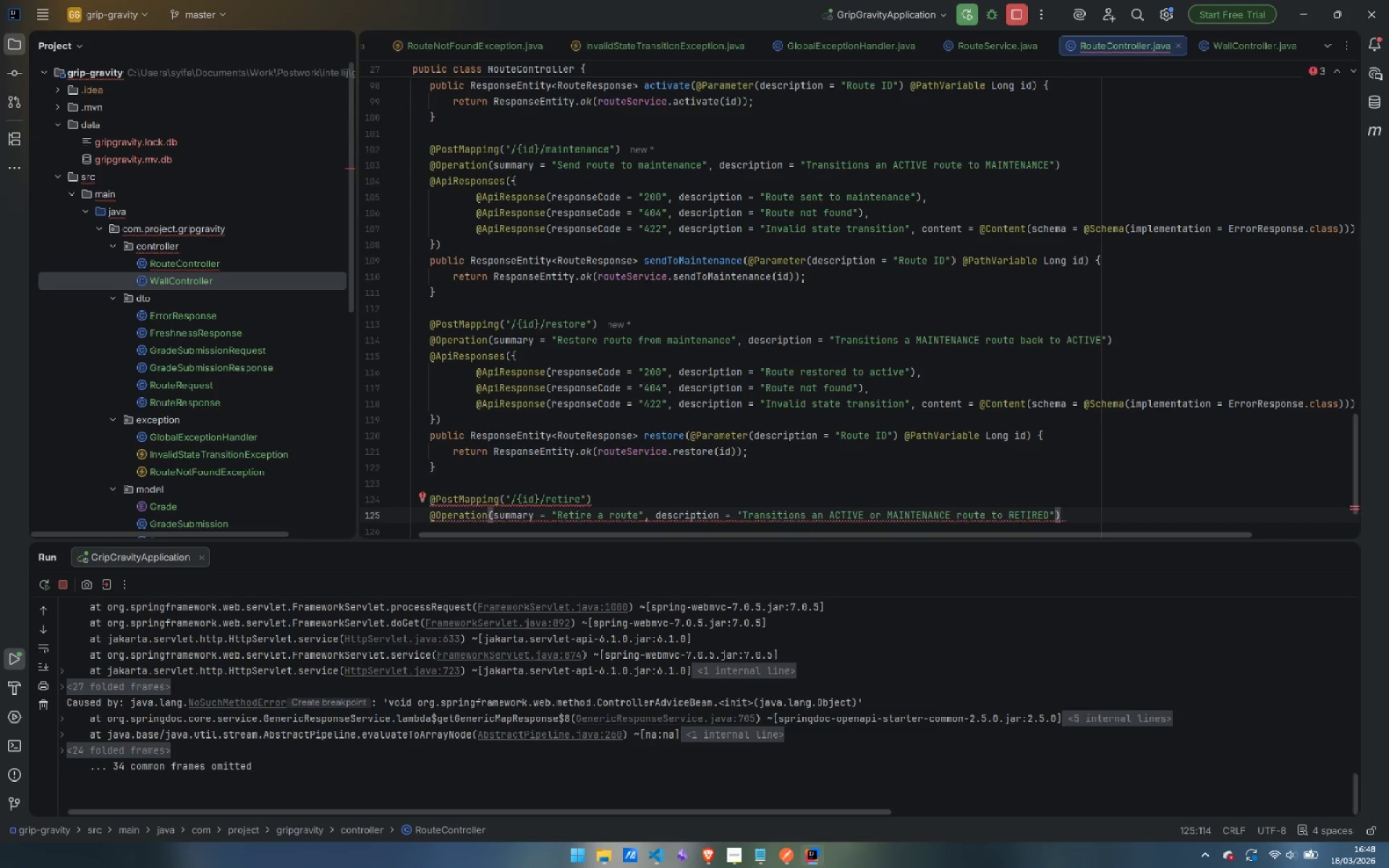 
key(Enter)
 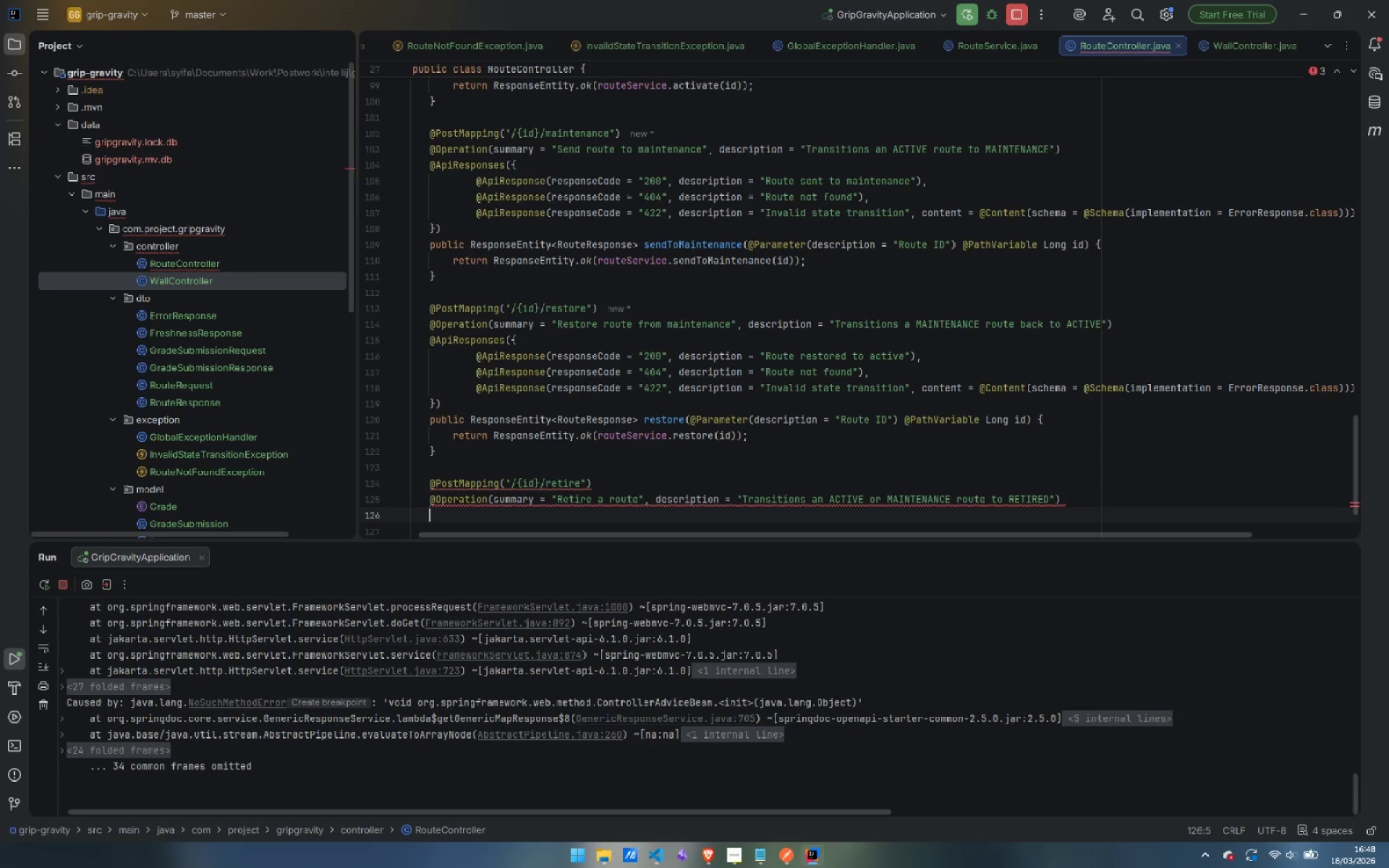 
type(@ApiRE)
 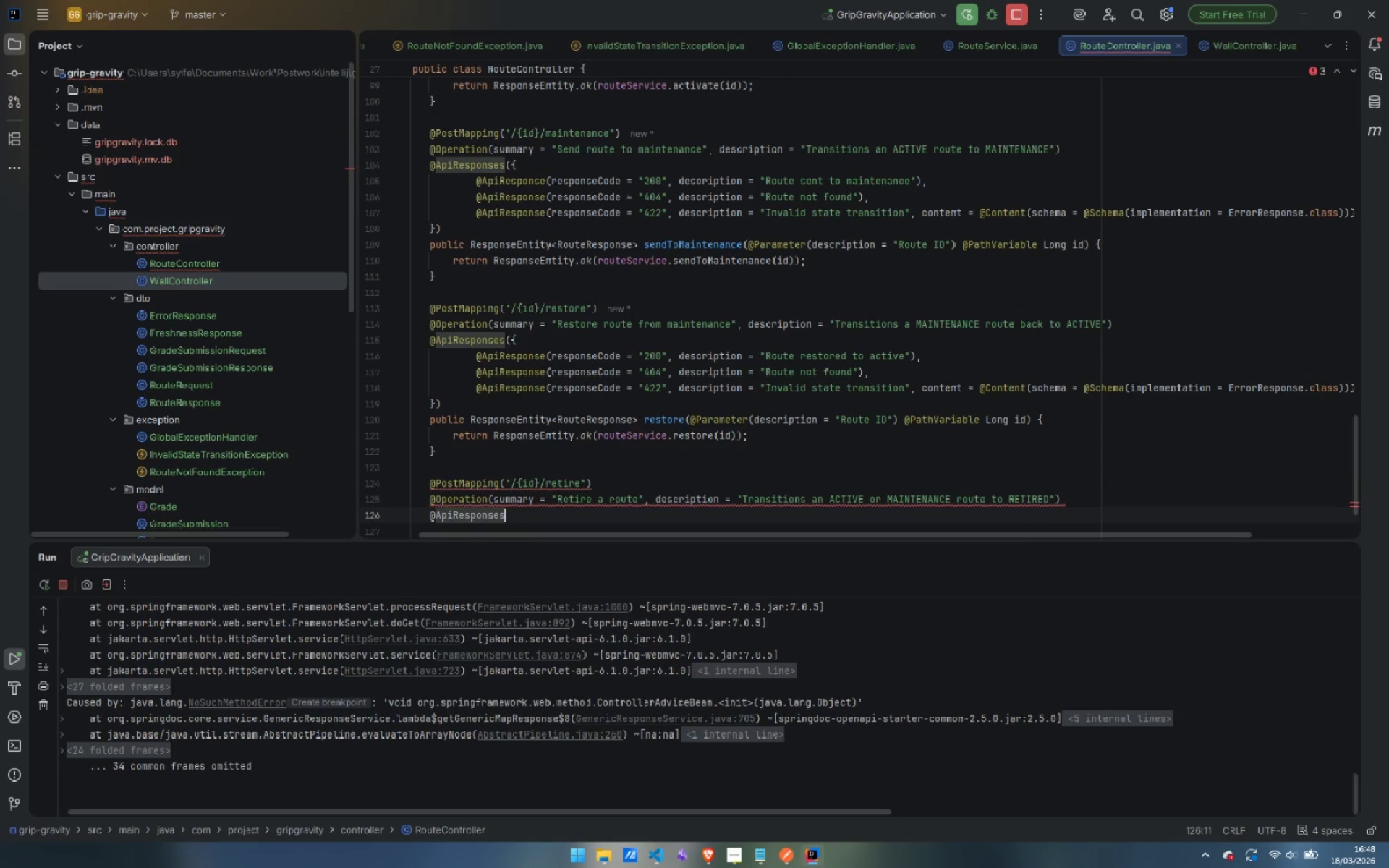 
key(Enter)
 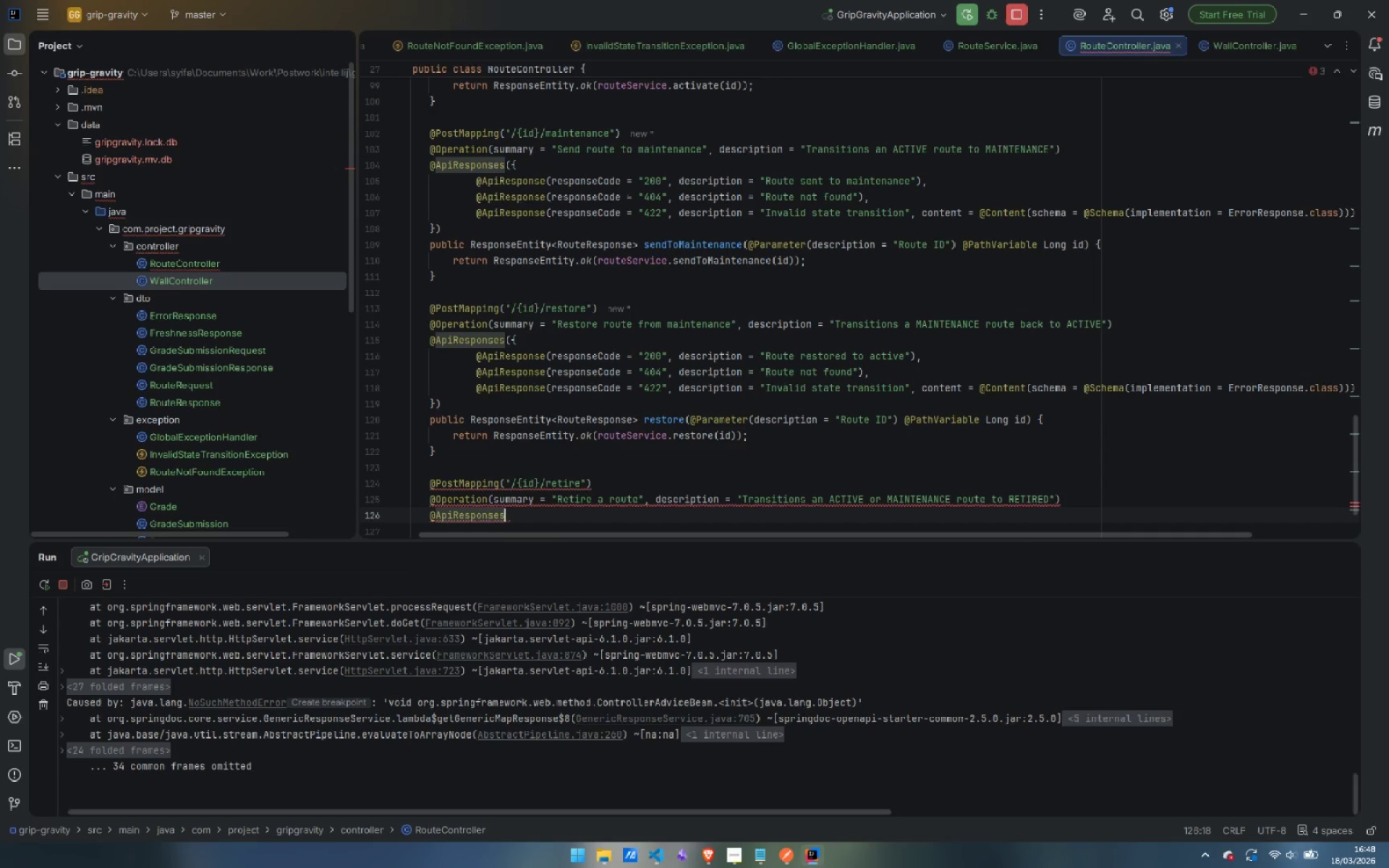 
key(Shift+9)
 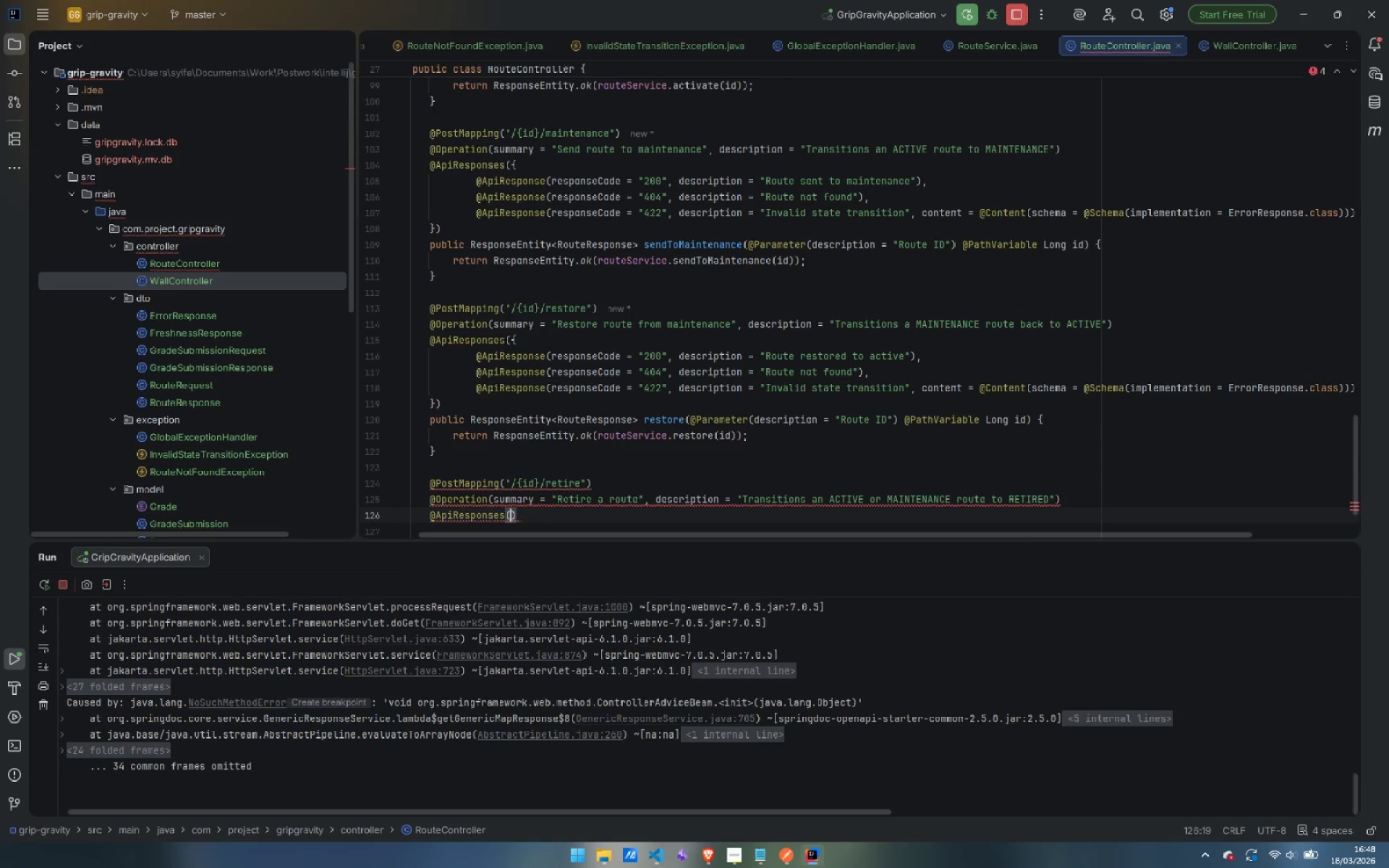 
key(Shift+BracketLeft)
 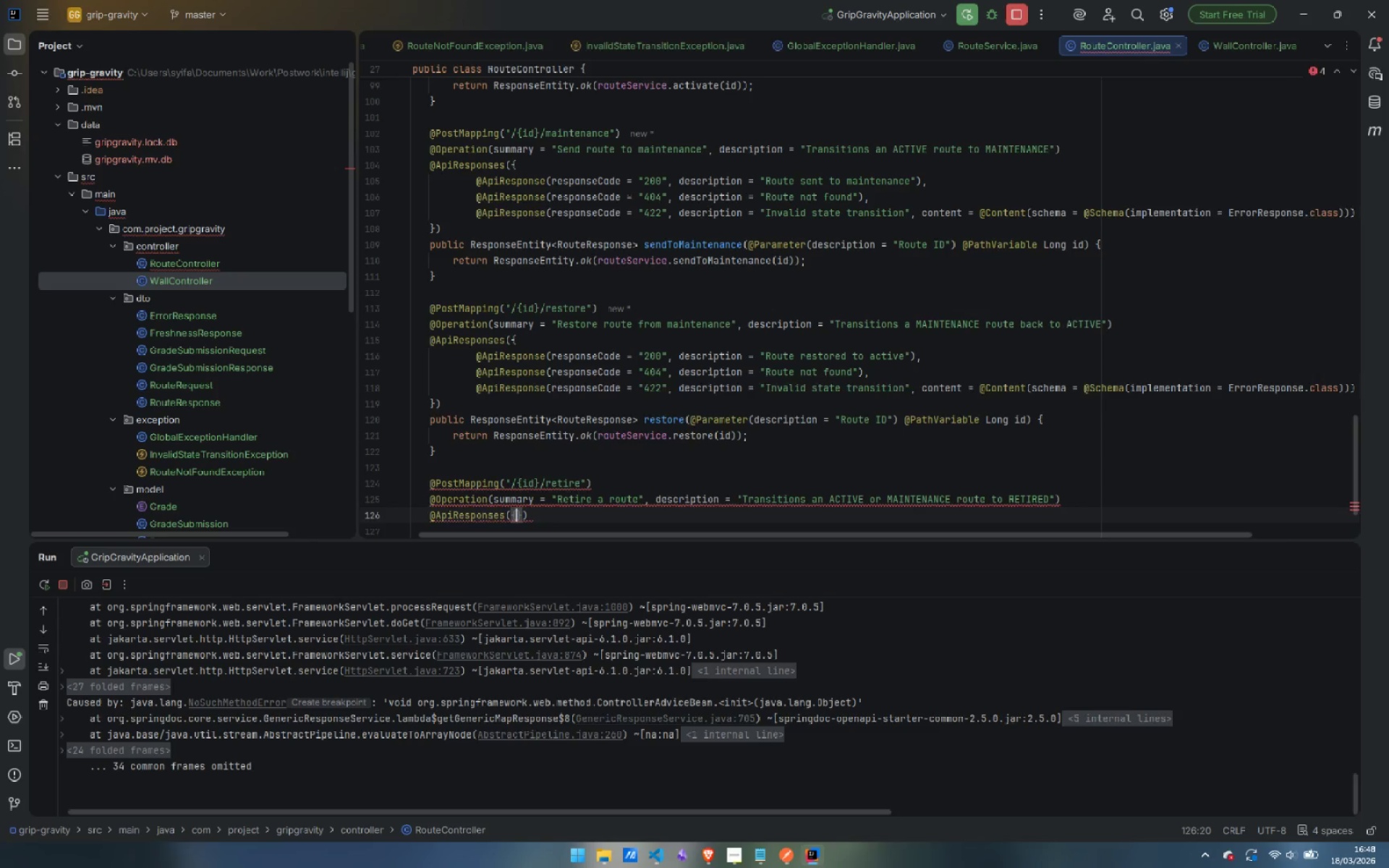 
key(Enter)
 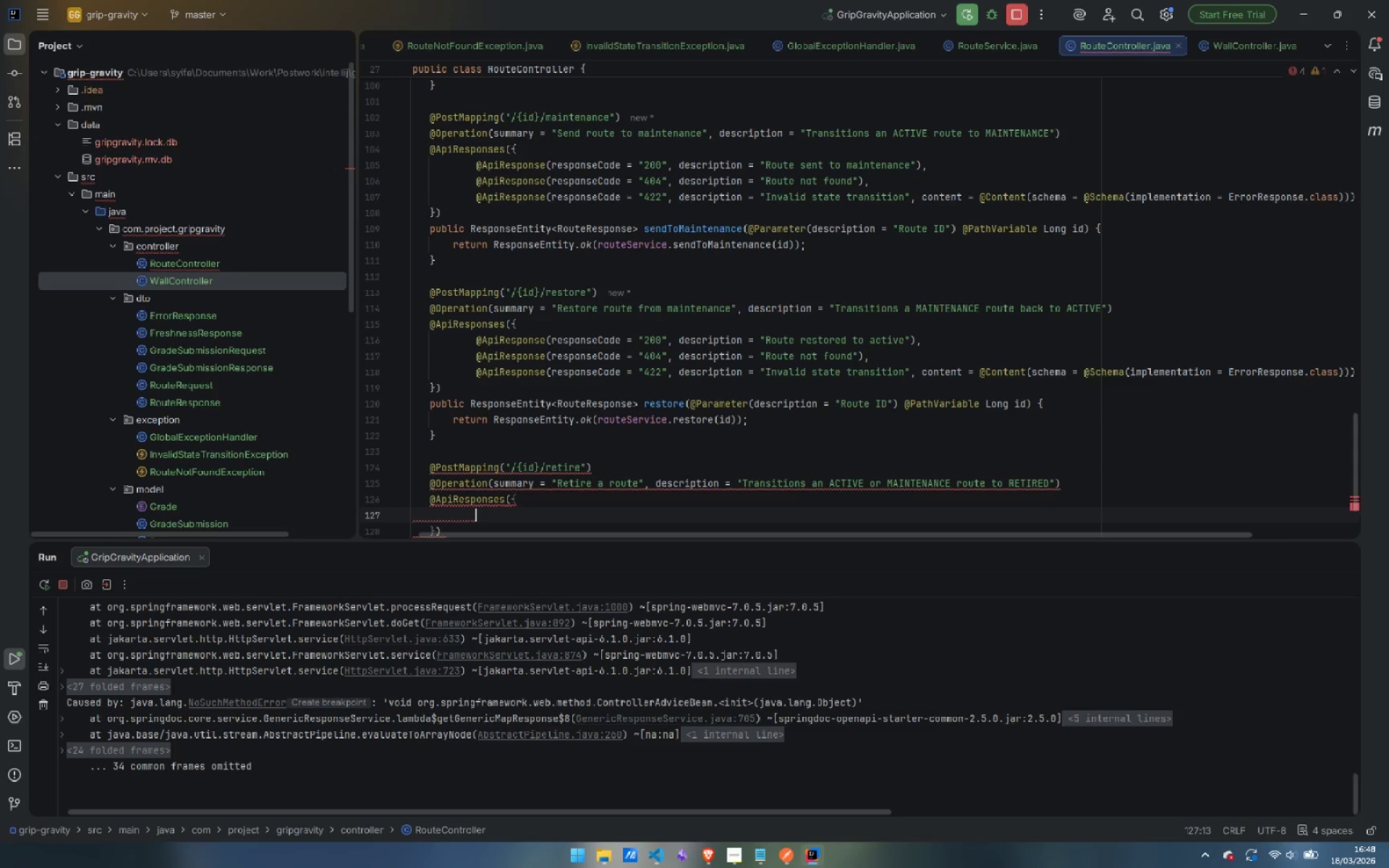 
type(@A)
 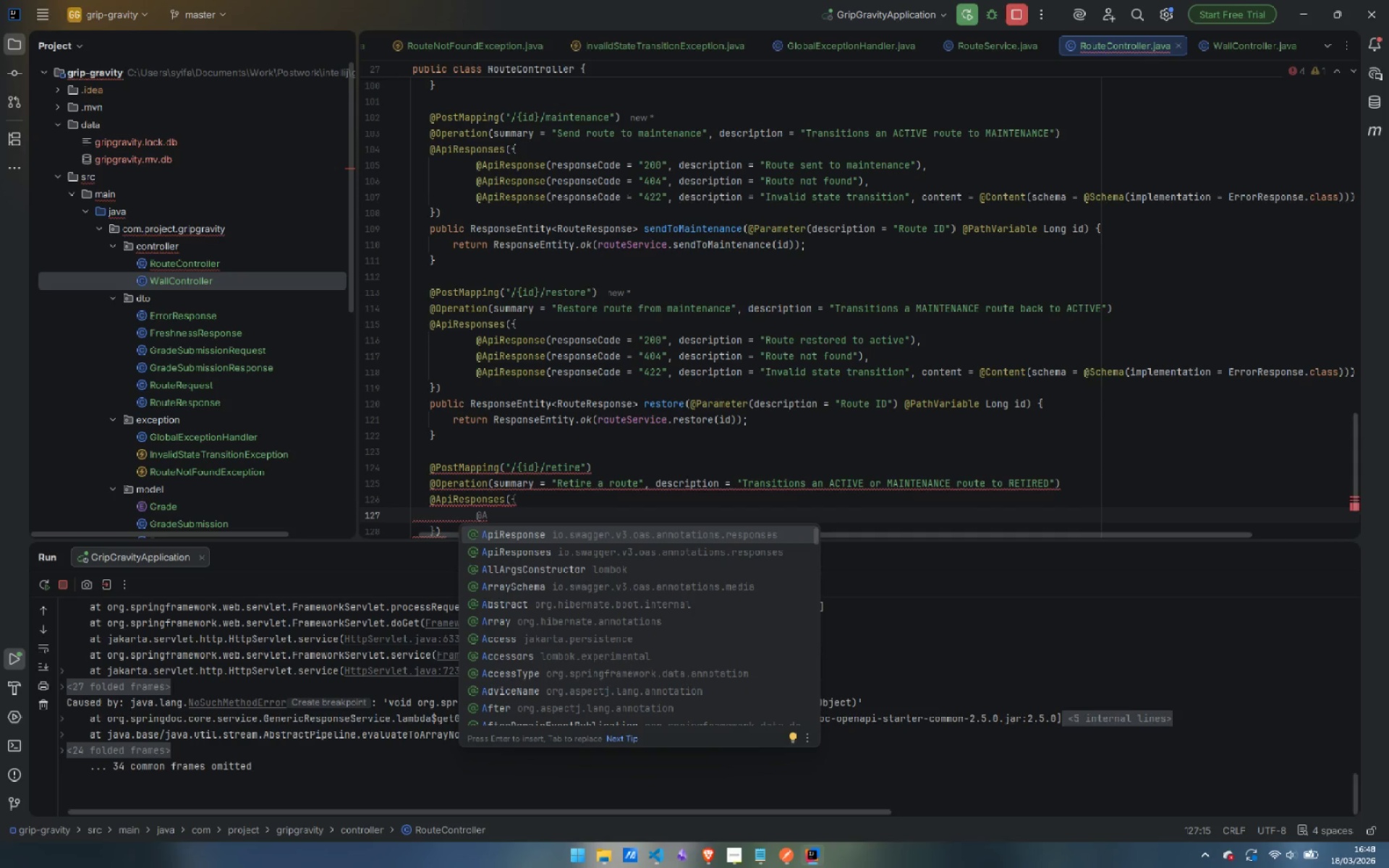 
key(Enter)
 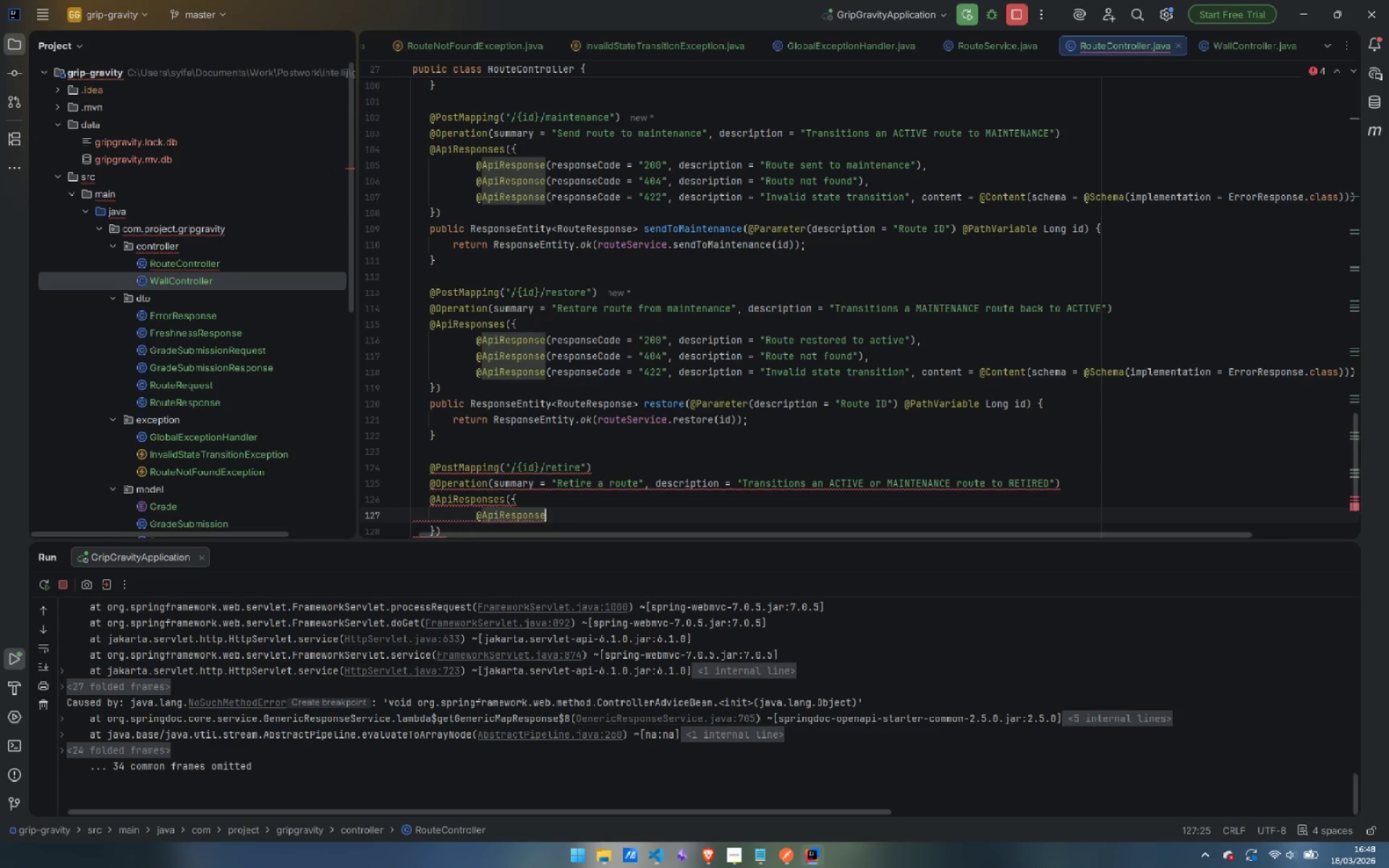 
type((res)
 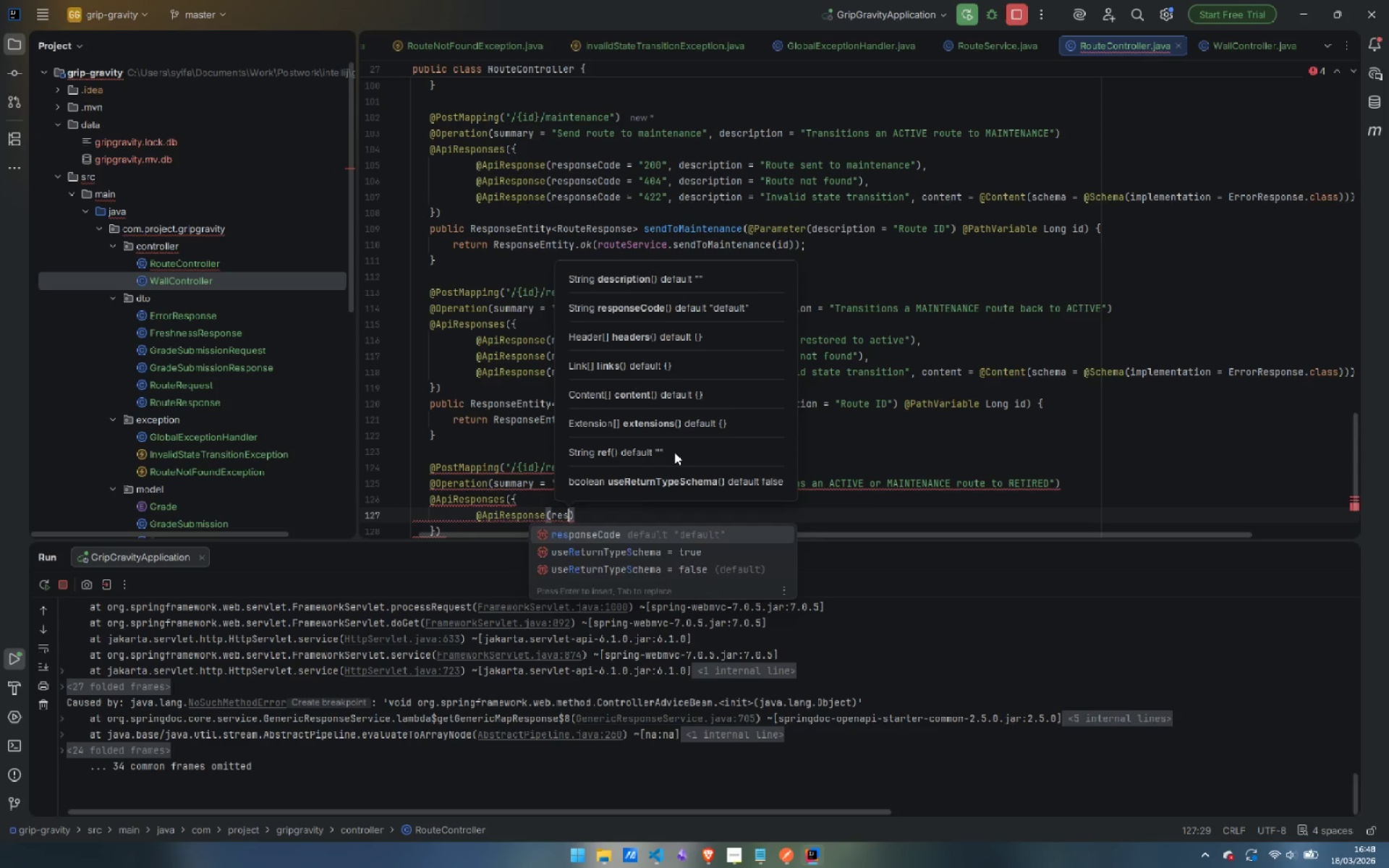 
key(Enter)
 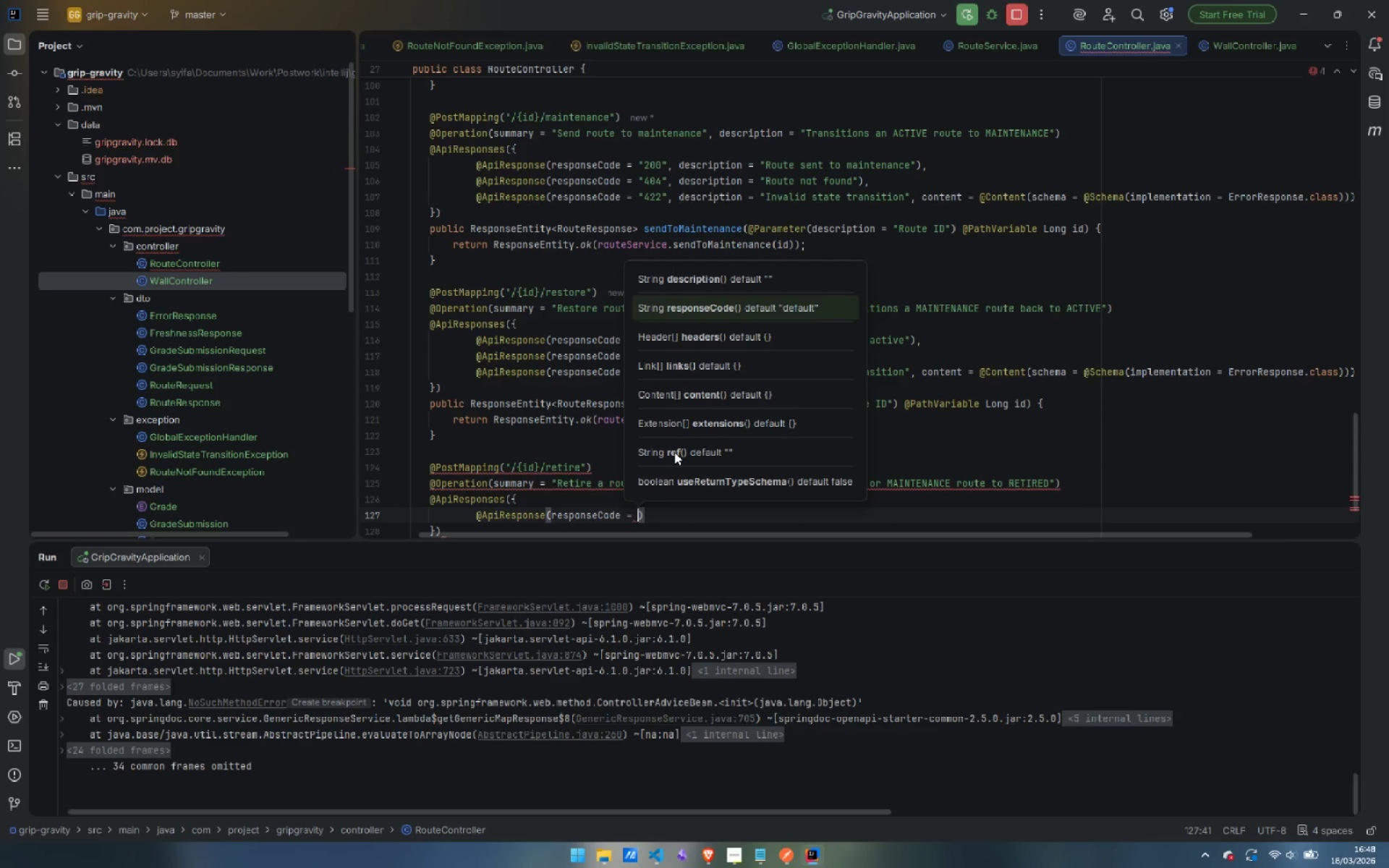 
type("200)
 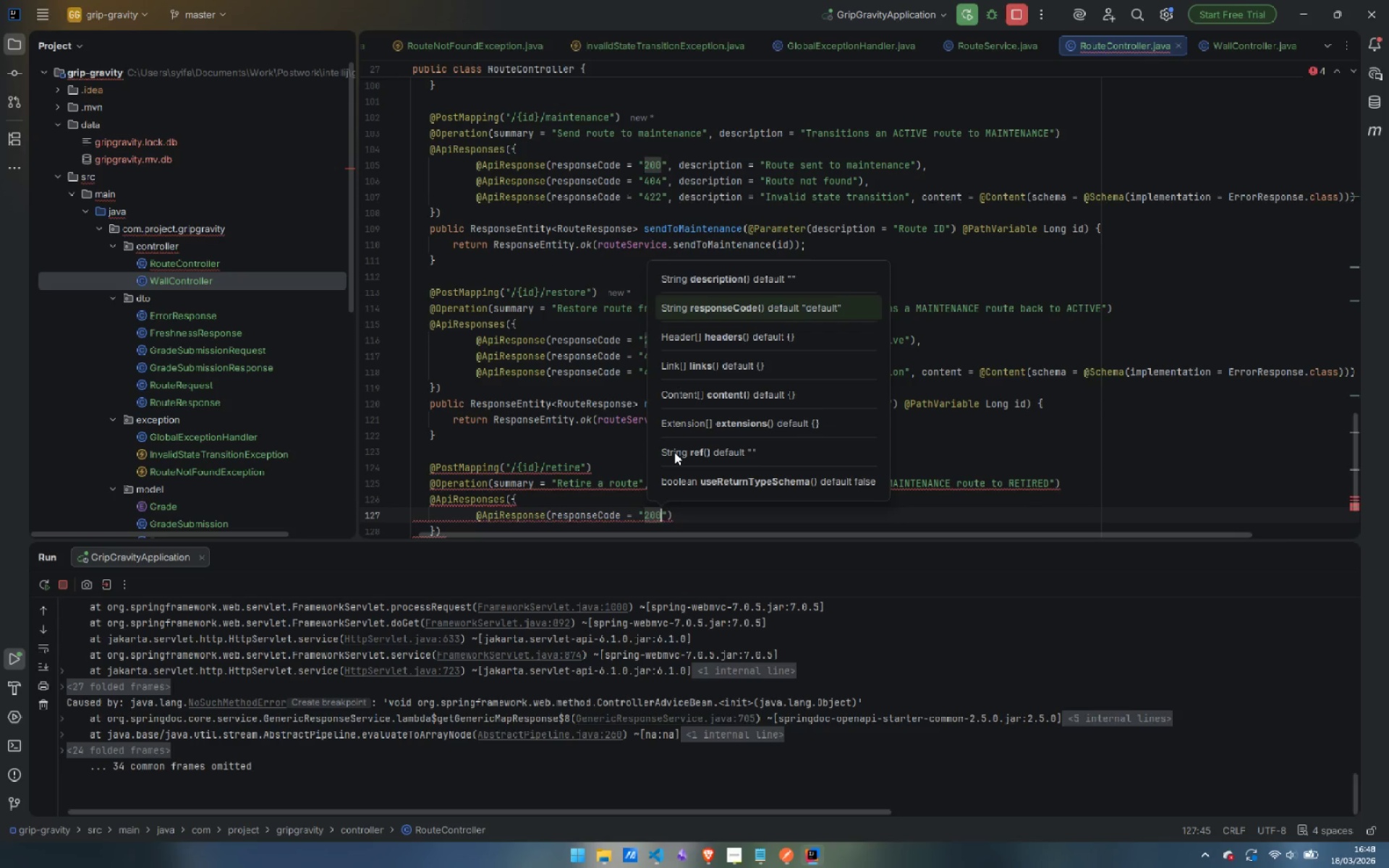 
key(ArrowRight)
 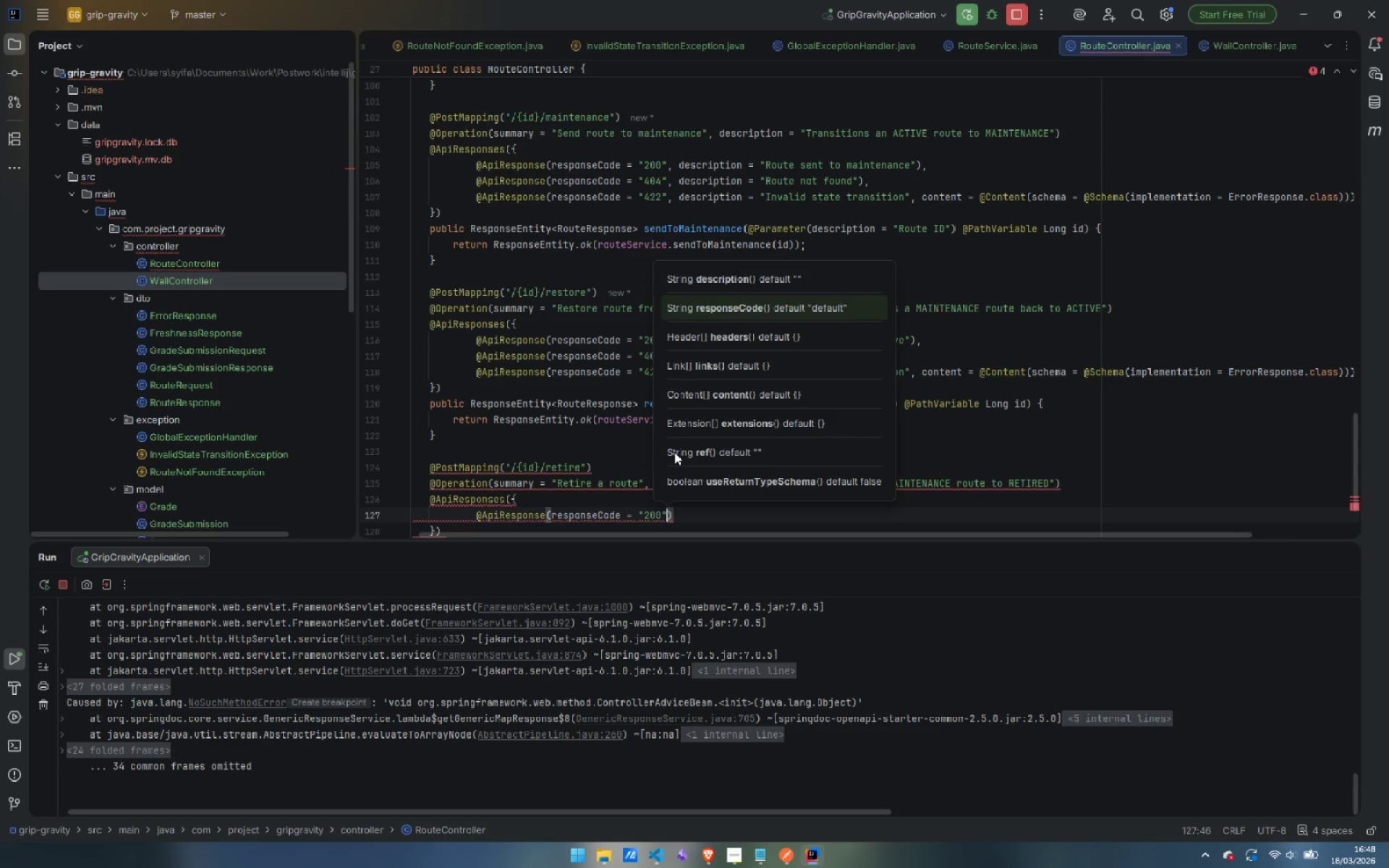 
type(, des)
 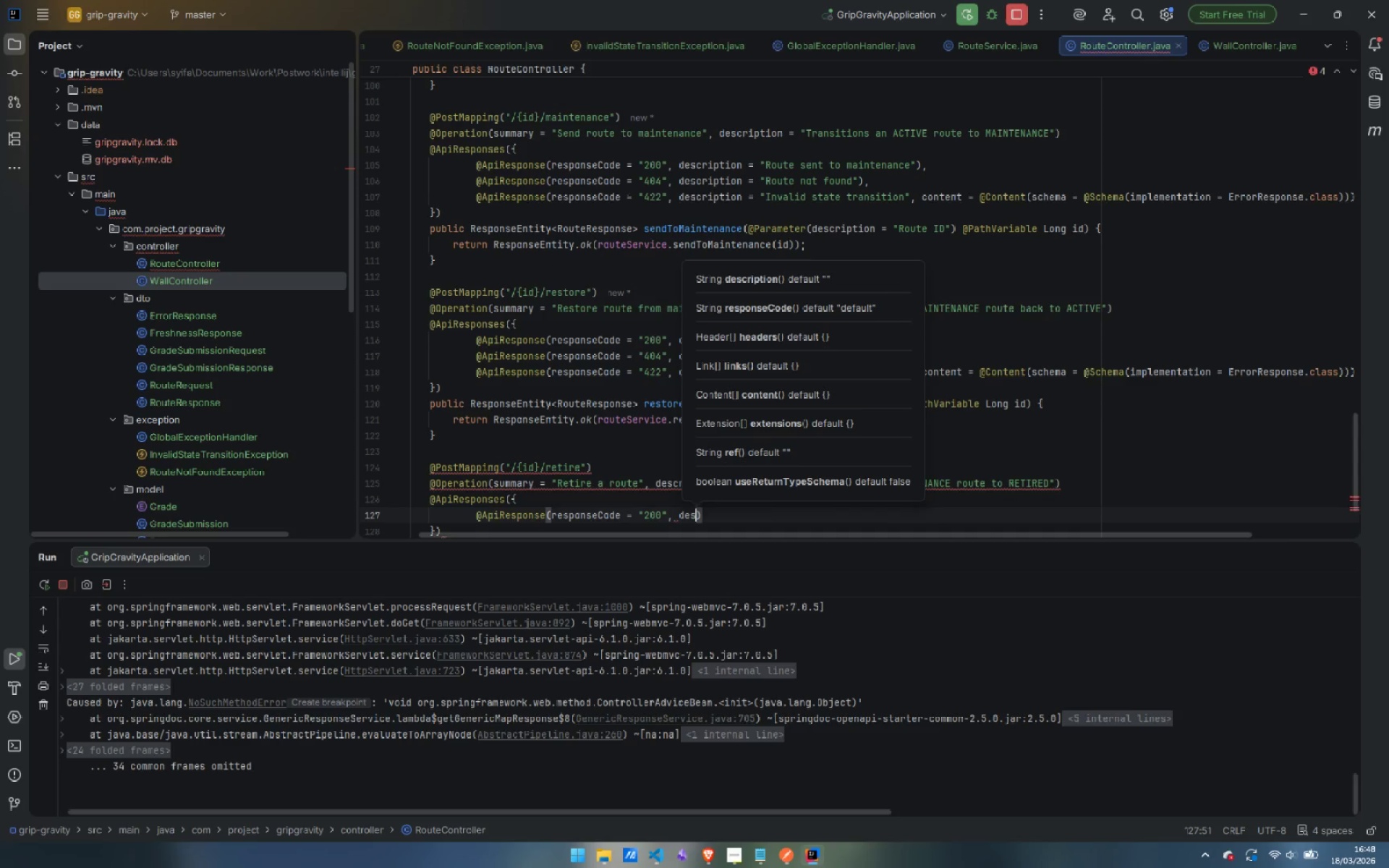 
key(Enter)
 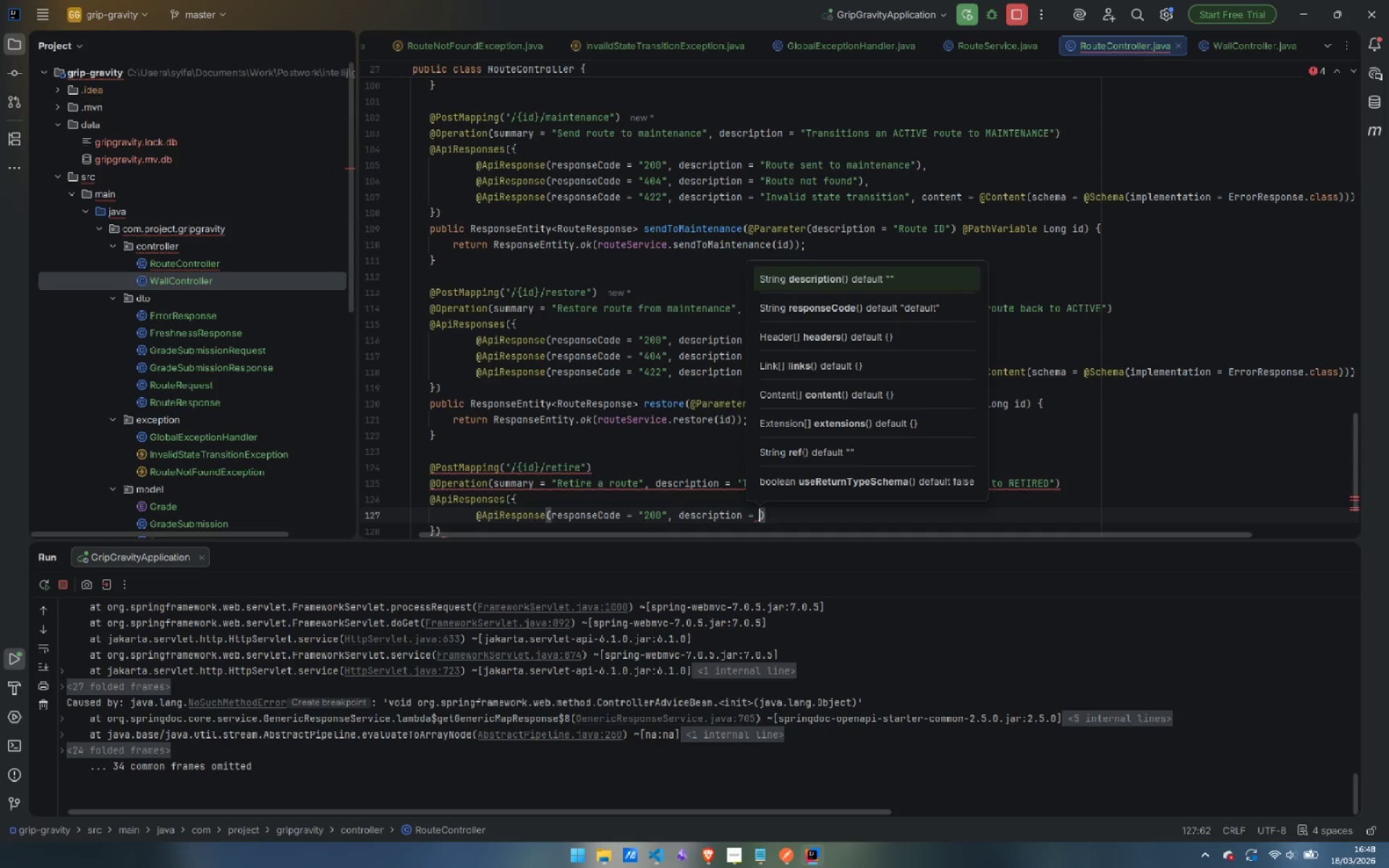 
type("Route retired)
 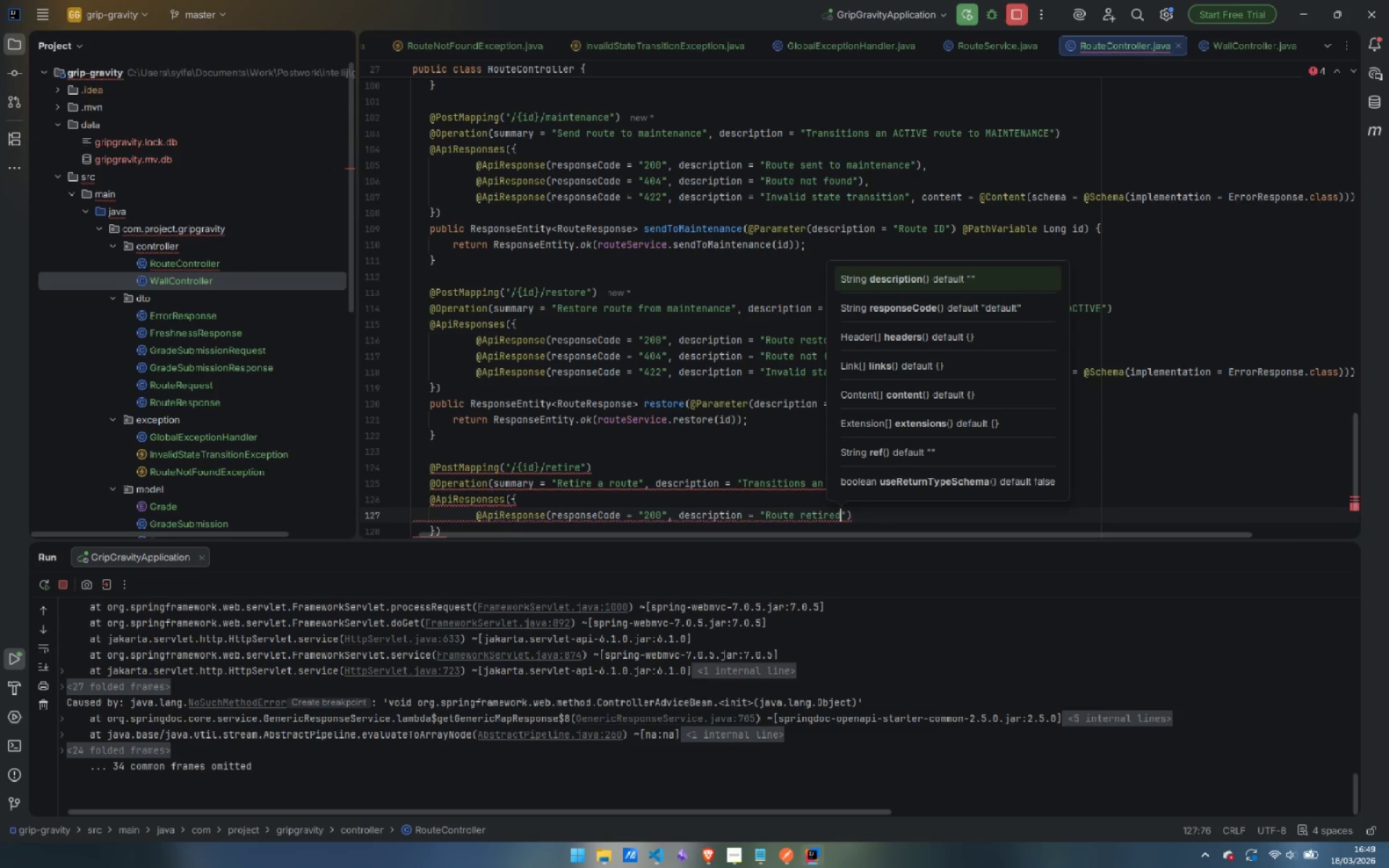 
key(ArrowRight)
 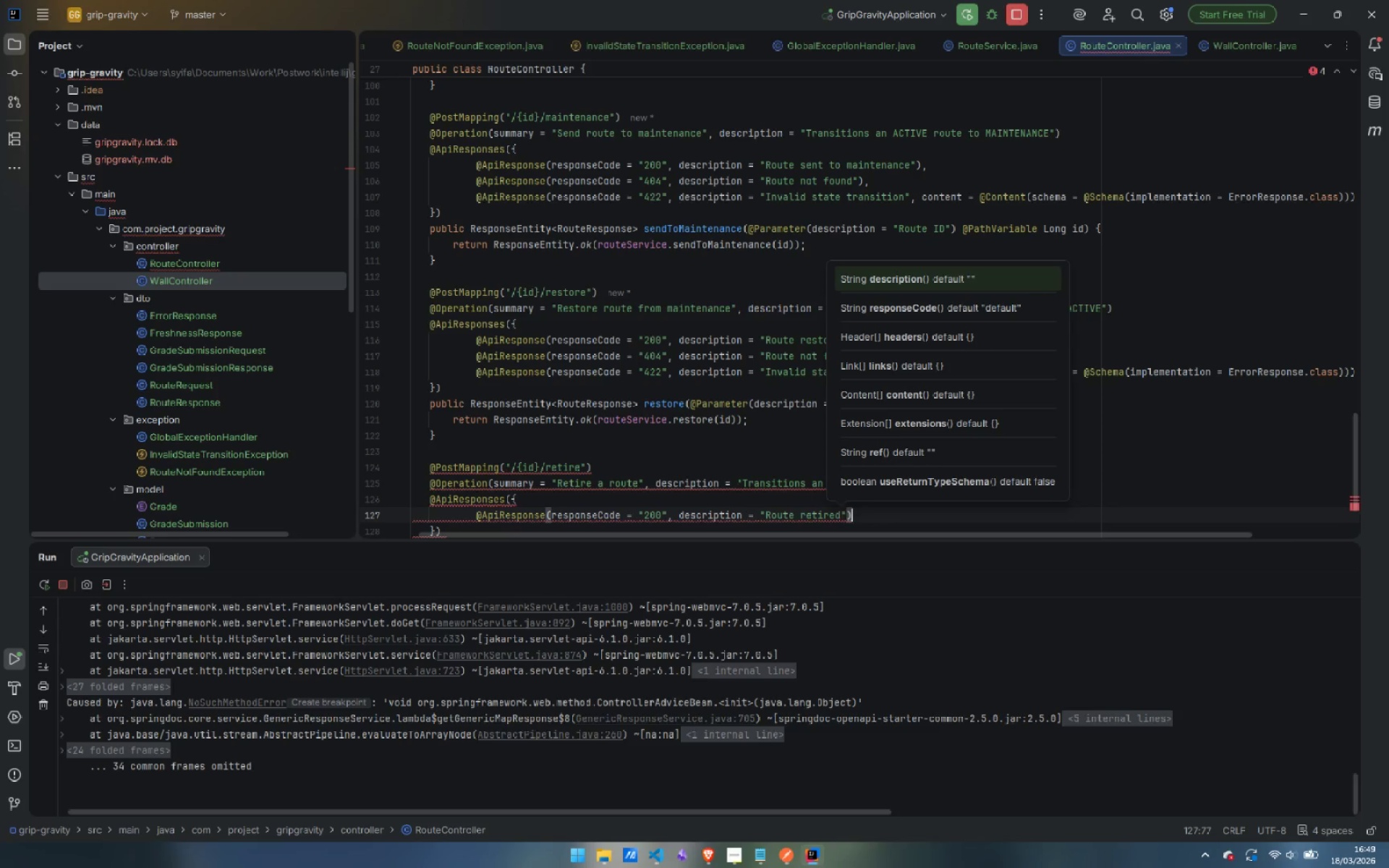 
key(ArrowRight)
 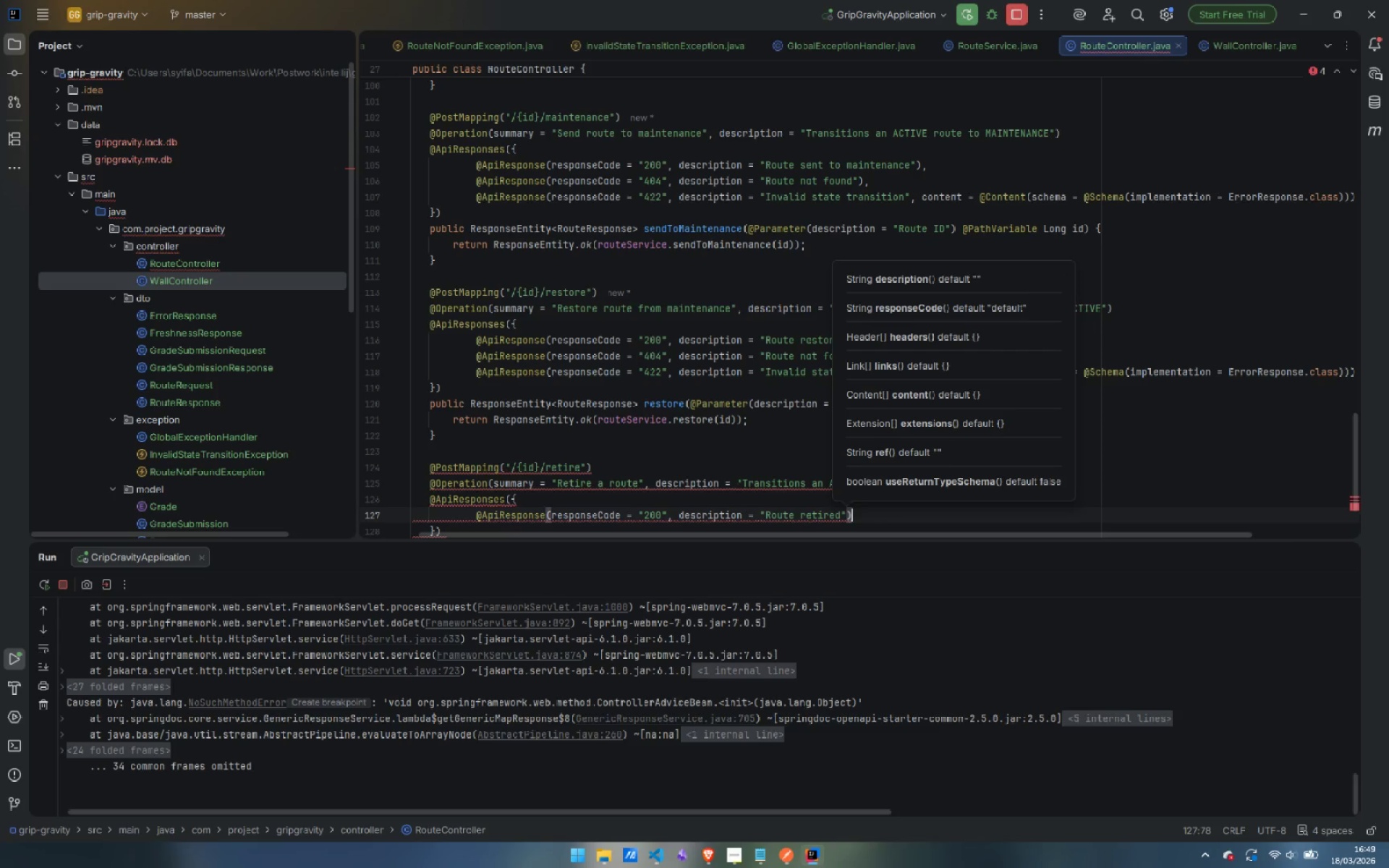 
key(Comma)
 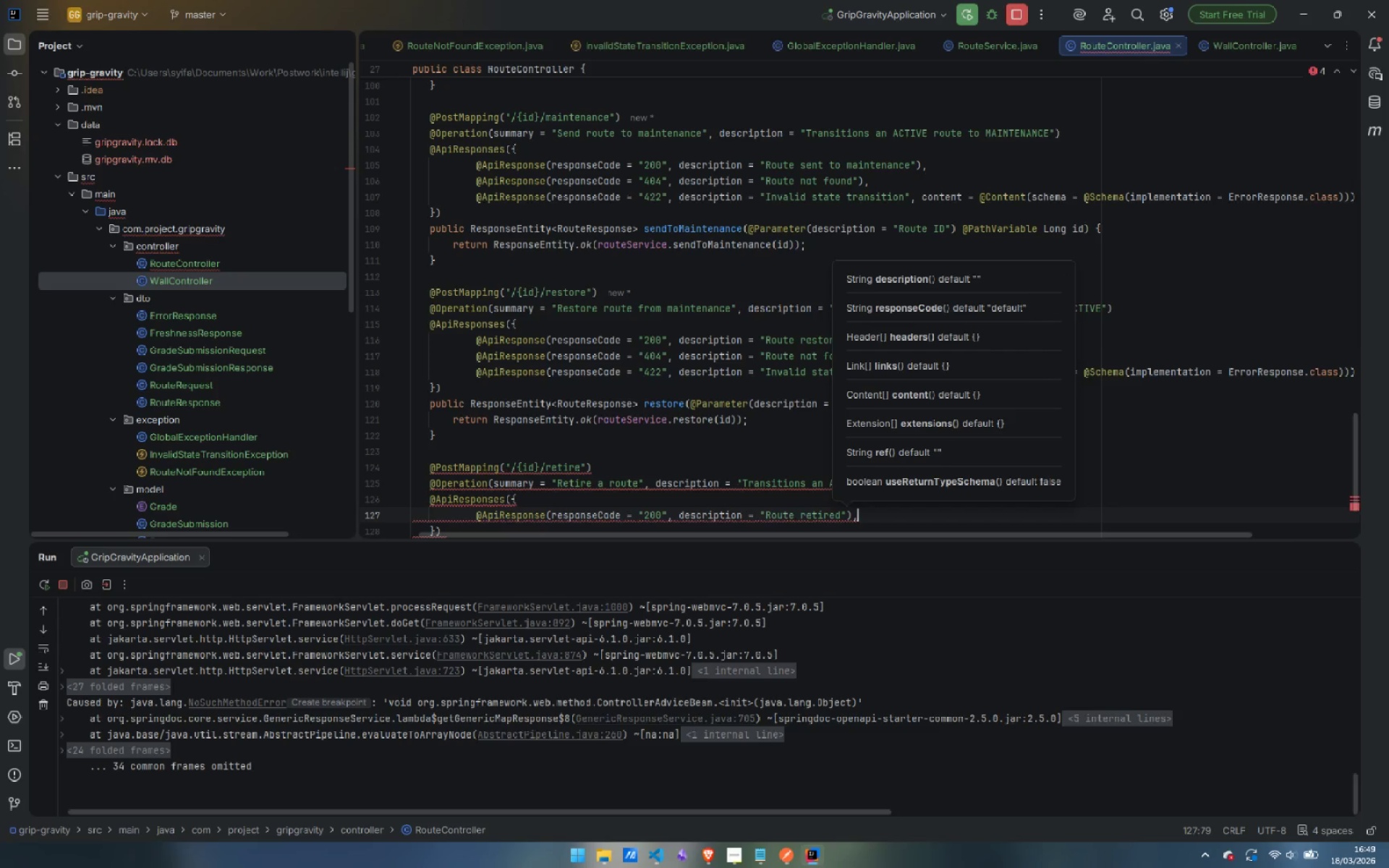 
key(Enter)
 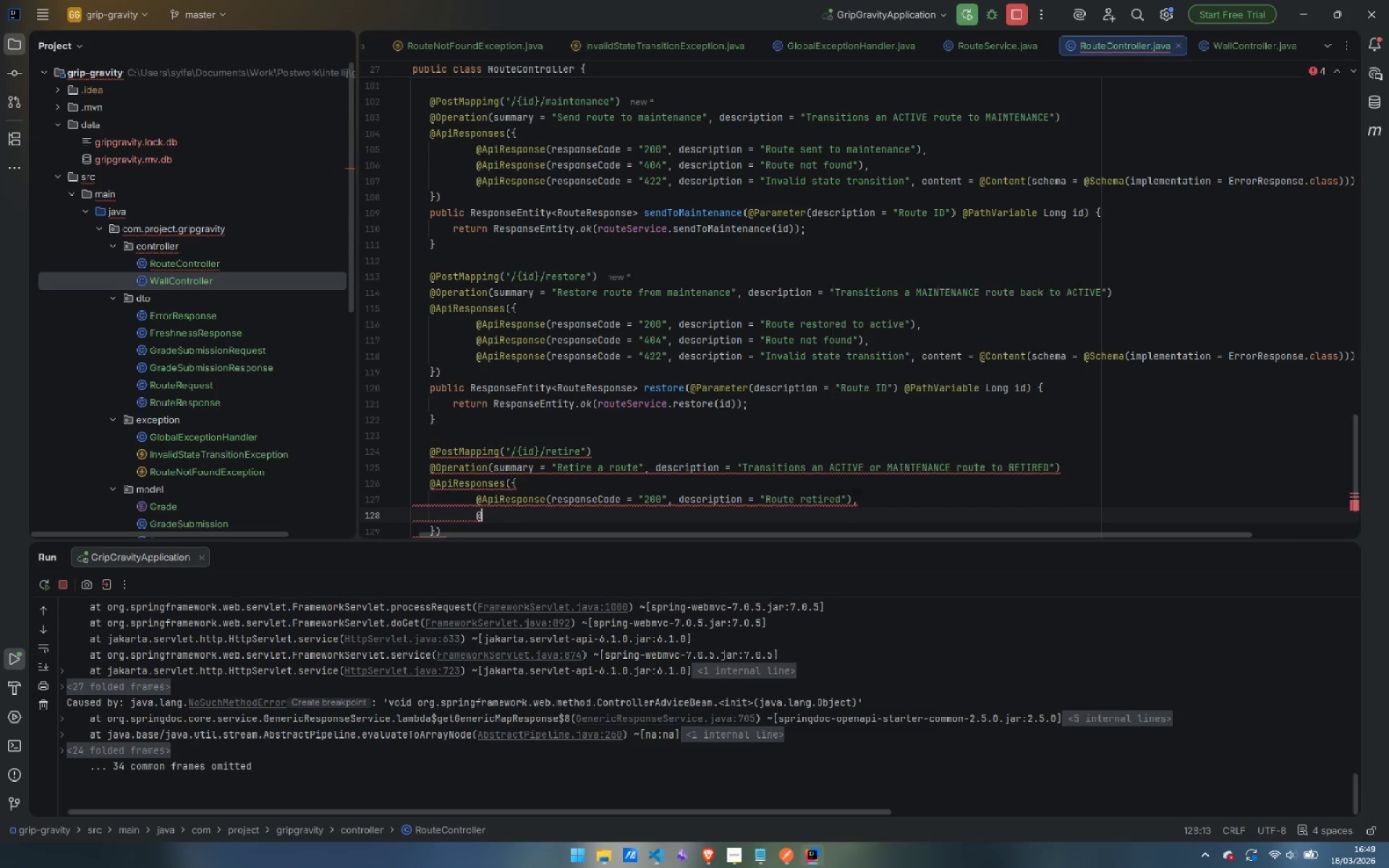 
type(@Api)
 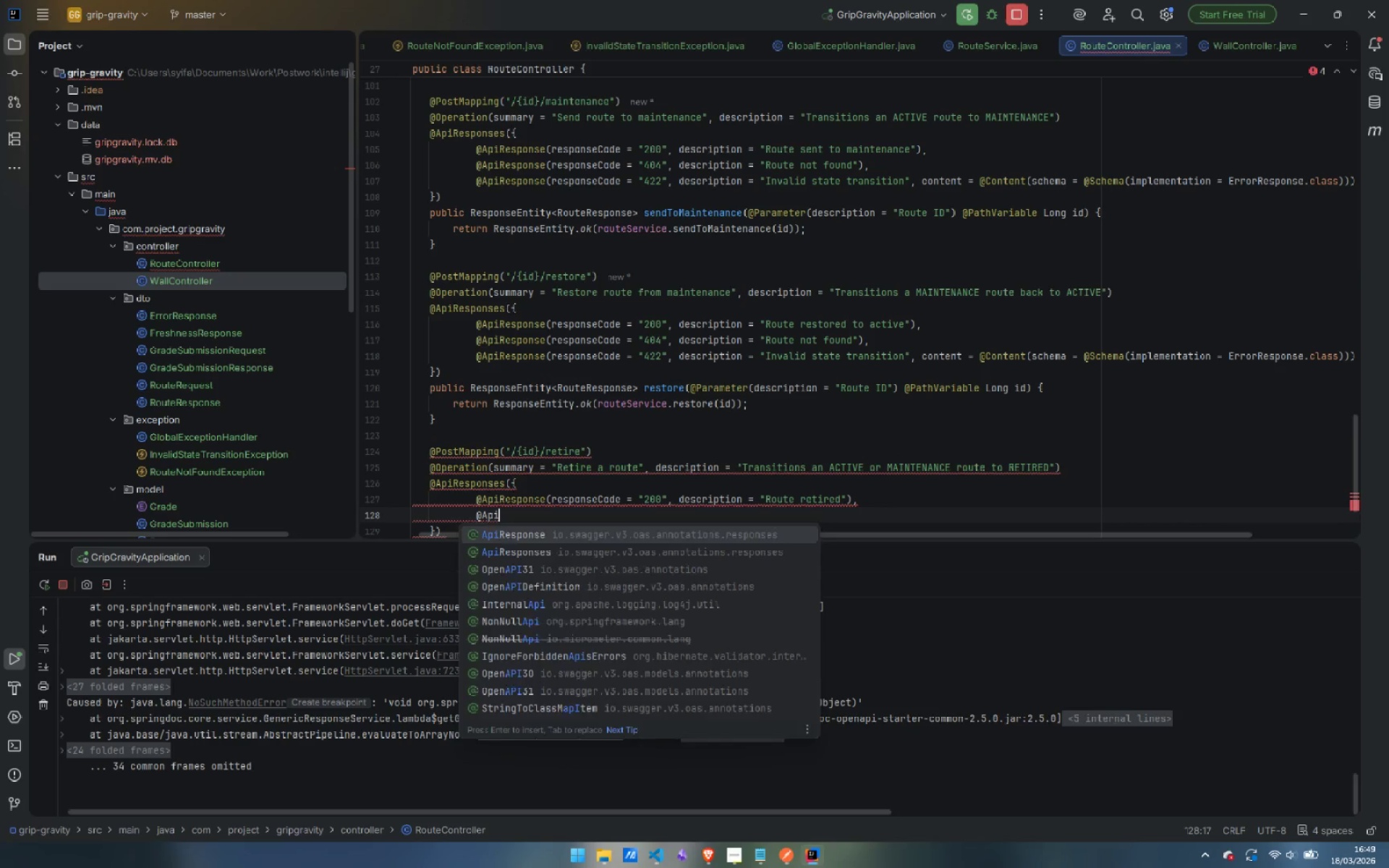 
key(Enter)
 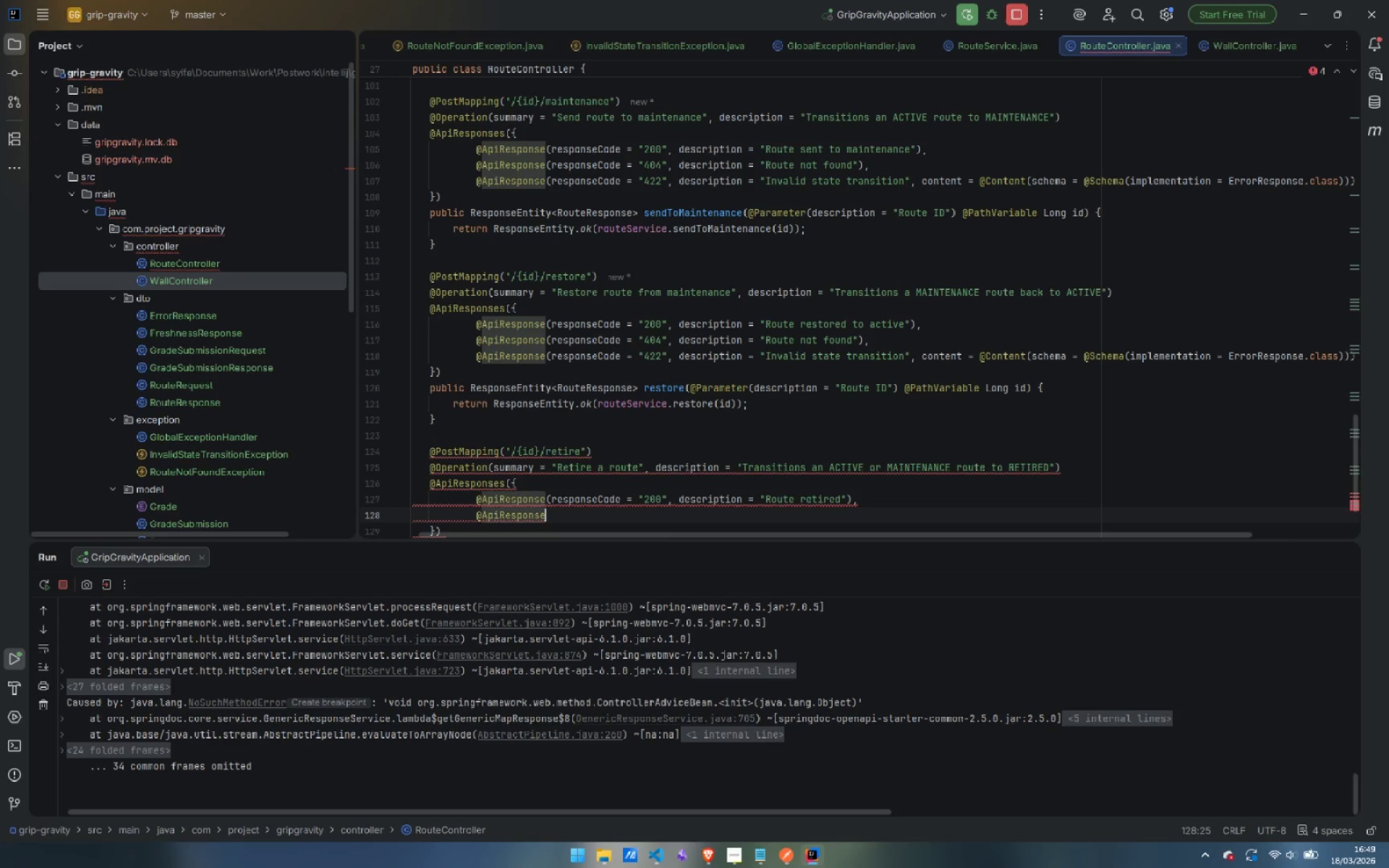 
type((res)
 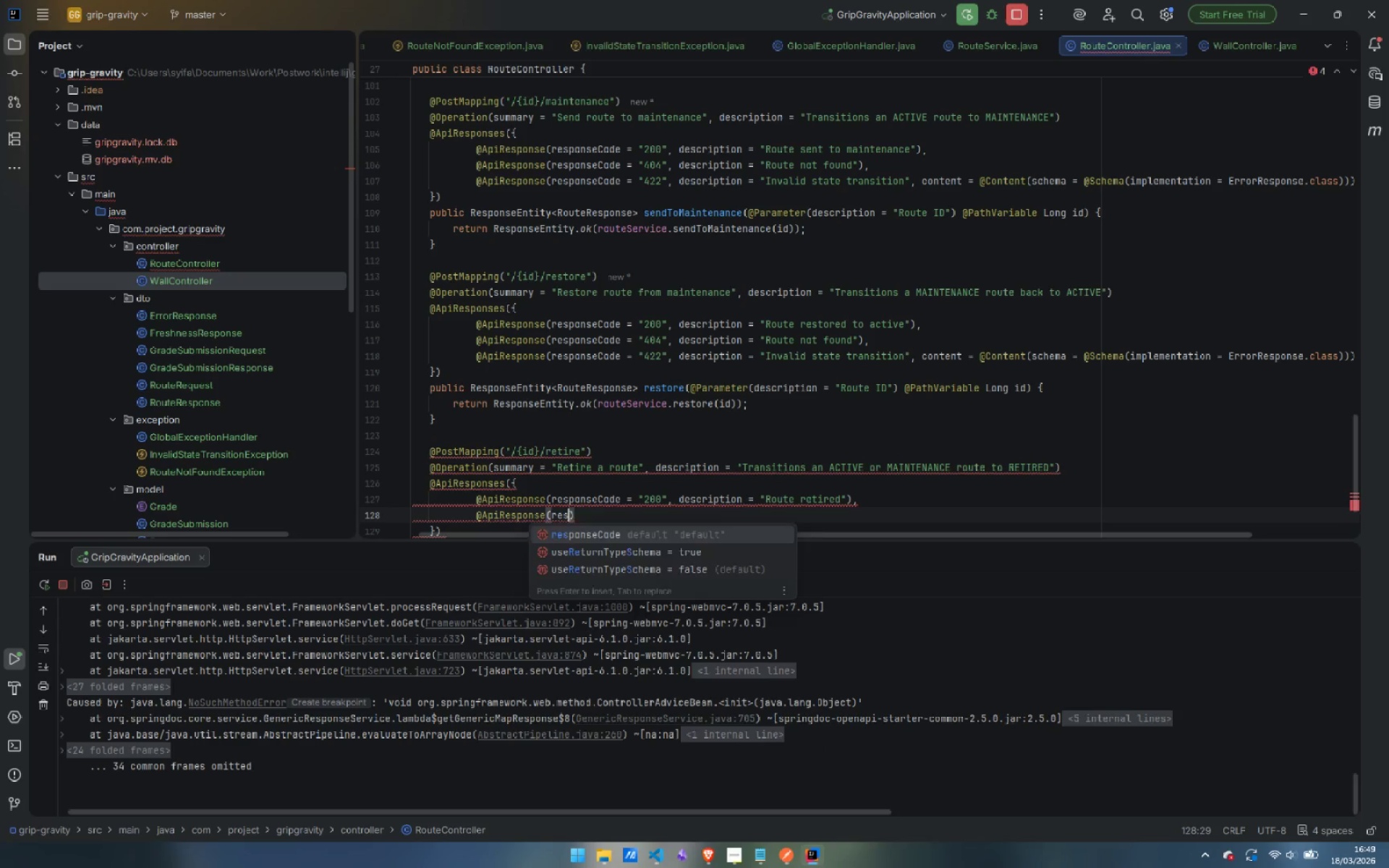 
key(Enter)
 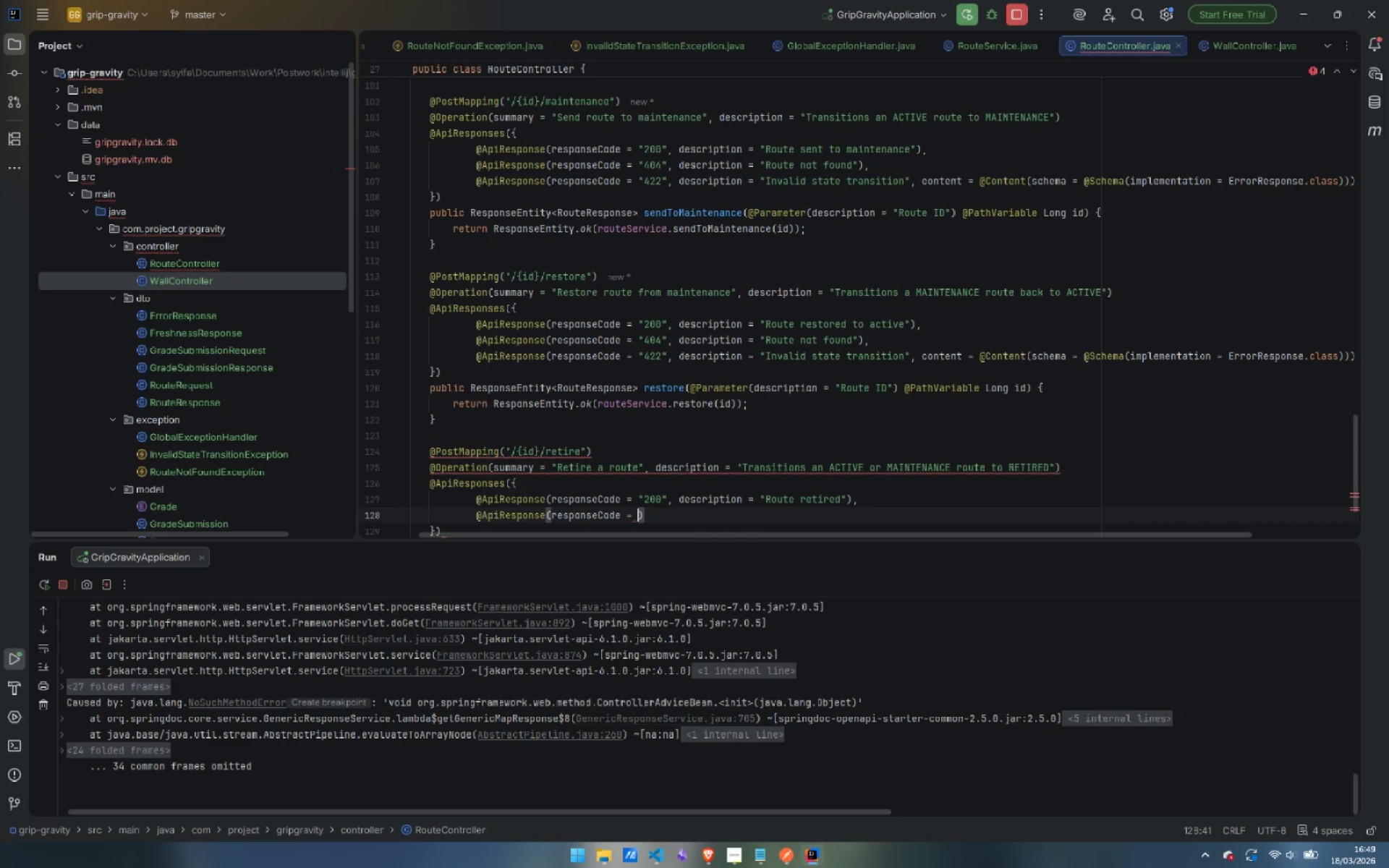 
type("404)
 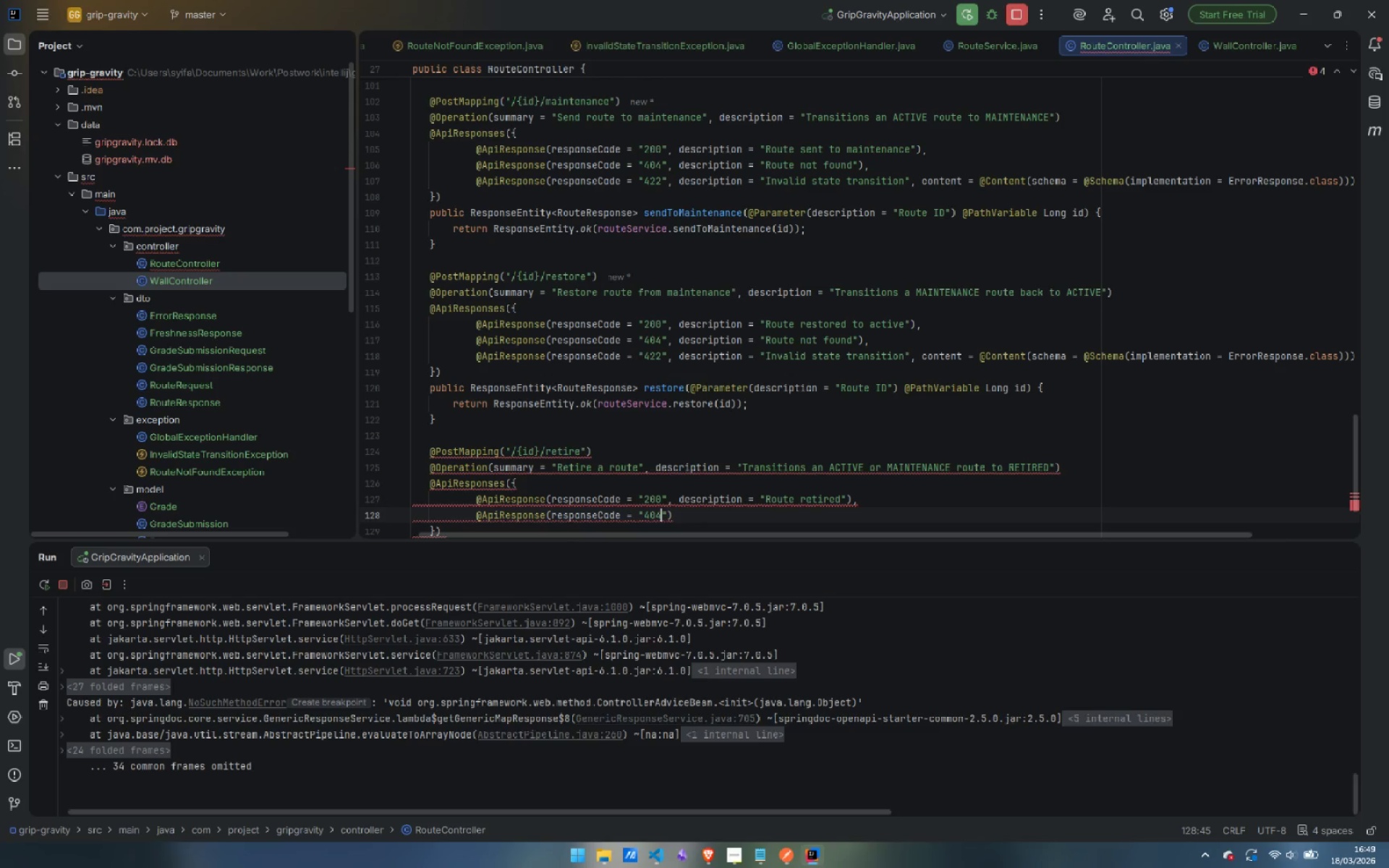 
key(ArrowRight)
 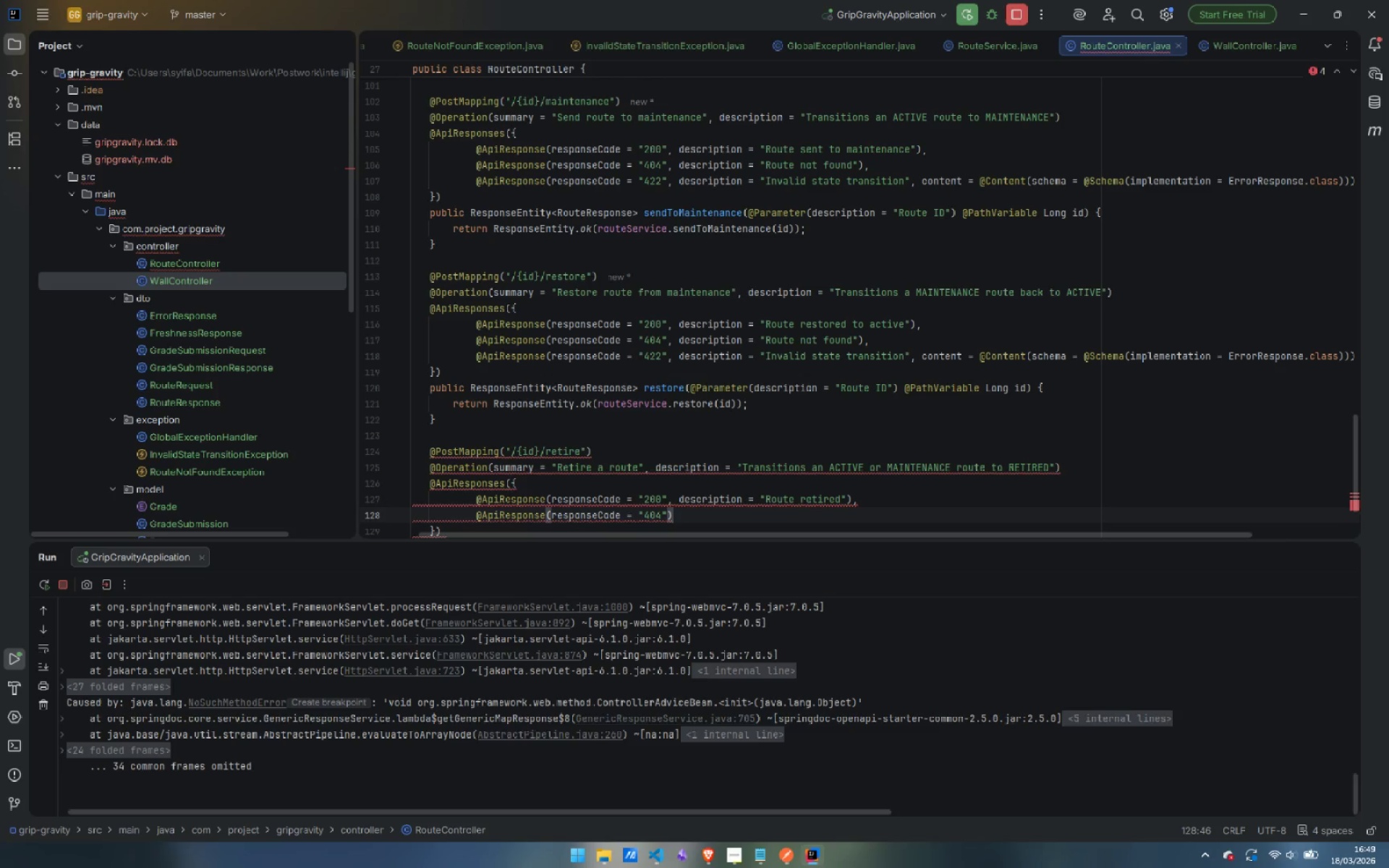 
type(, desc)
 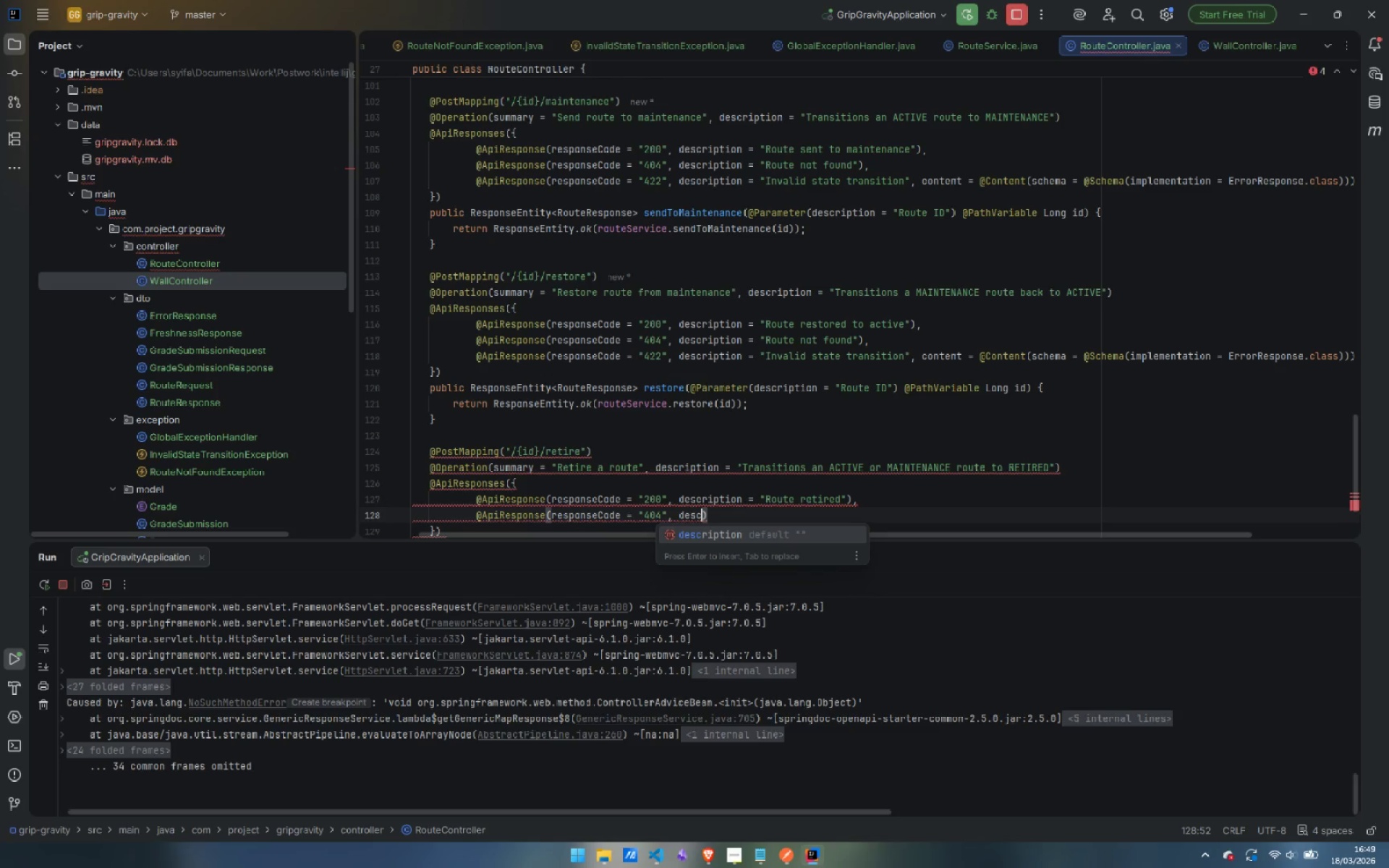 
key(Enter)
 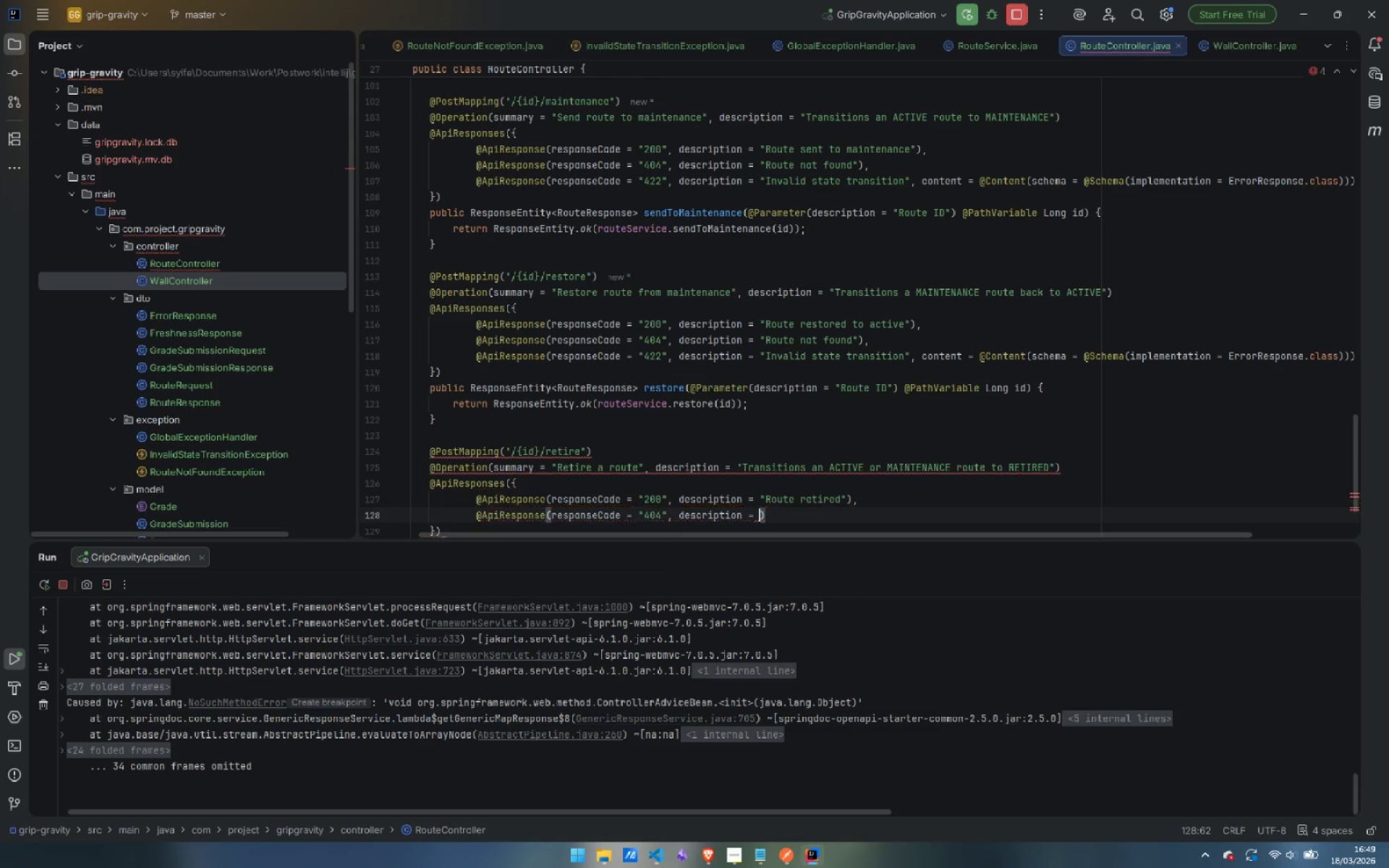 
type("Route not found)
 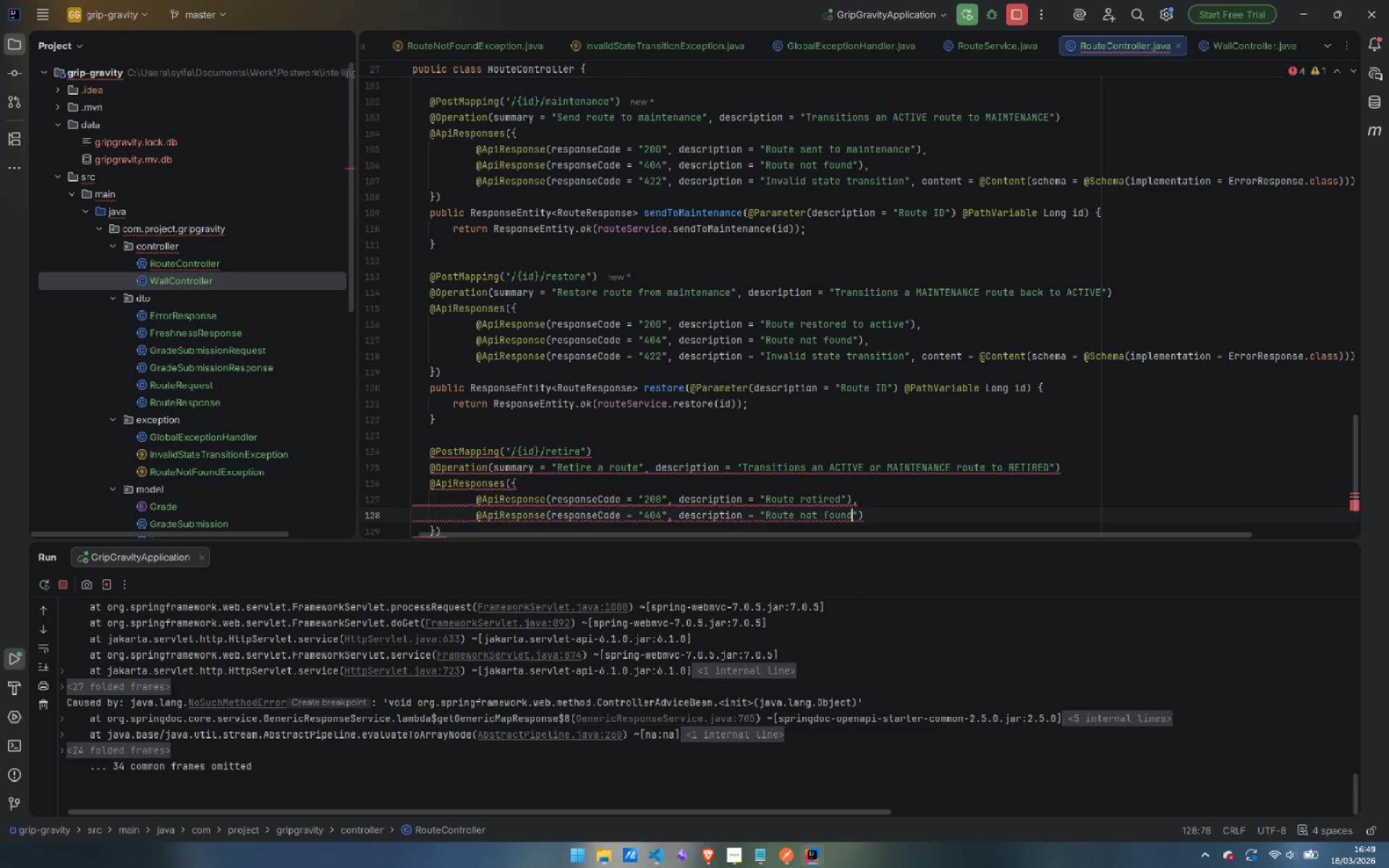 
key(ArrowRight)
 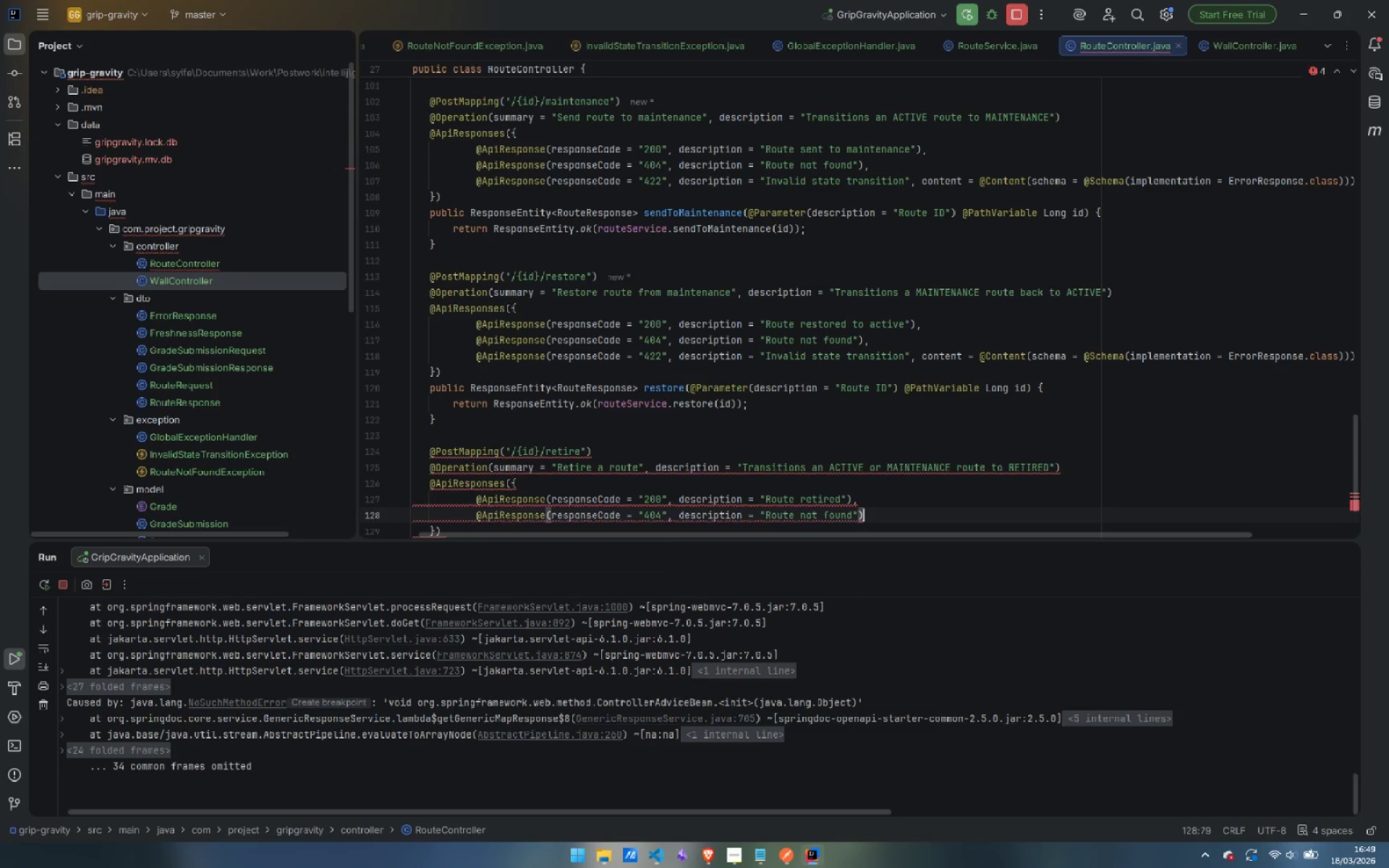 
key(ArrowRight)
 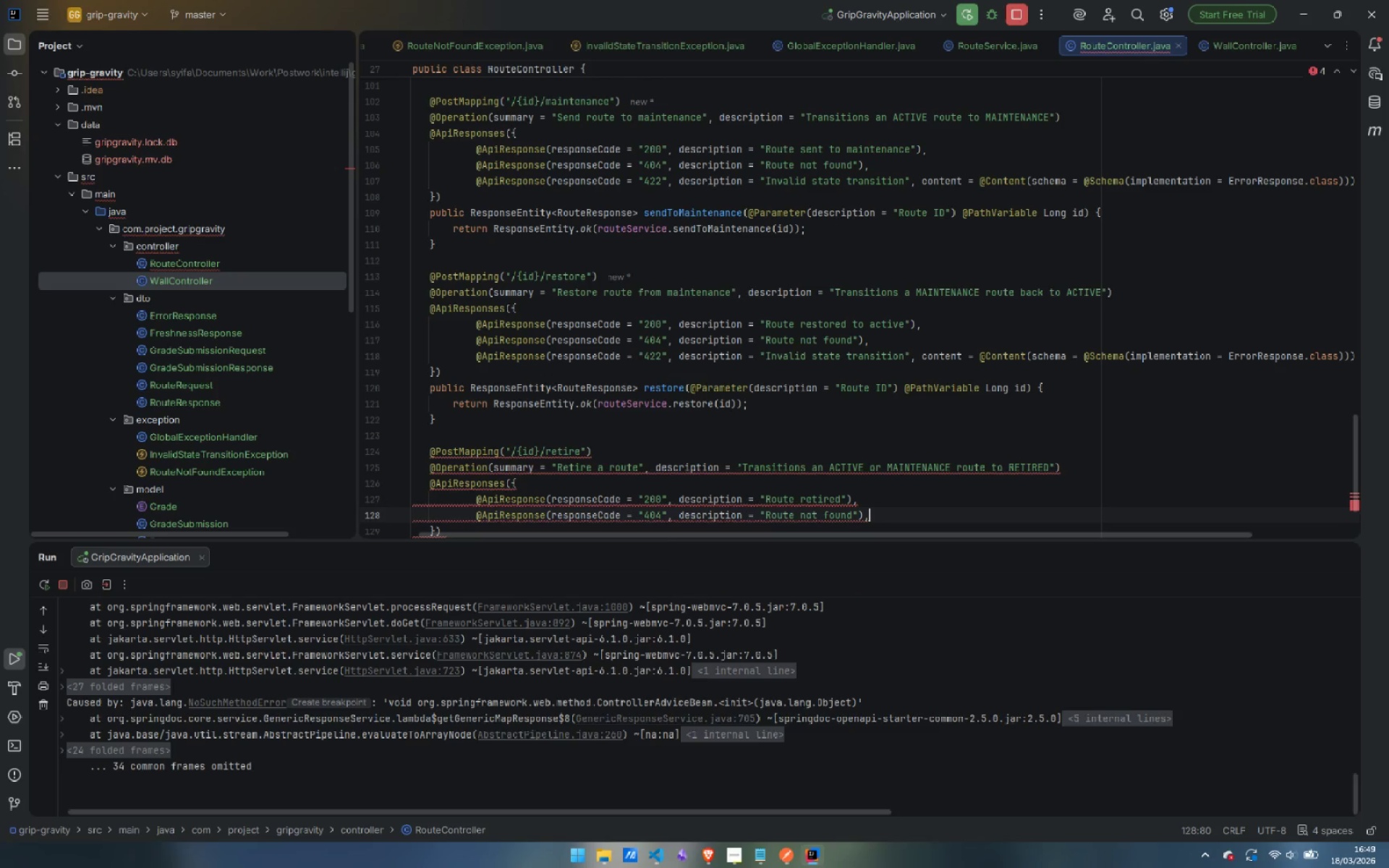 
key(Comma)
 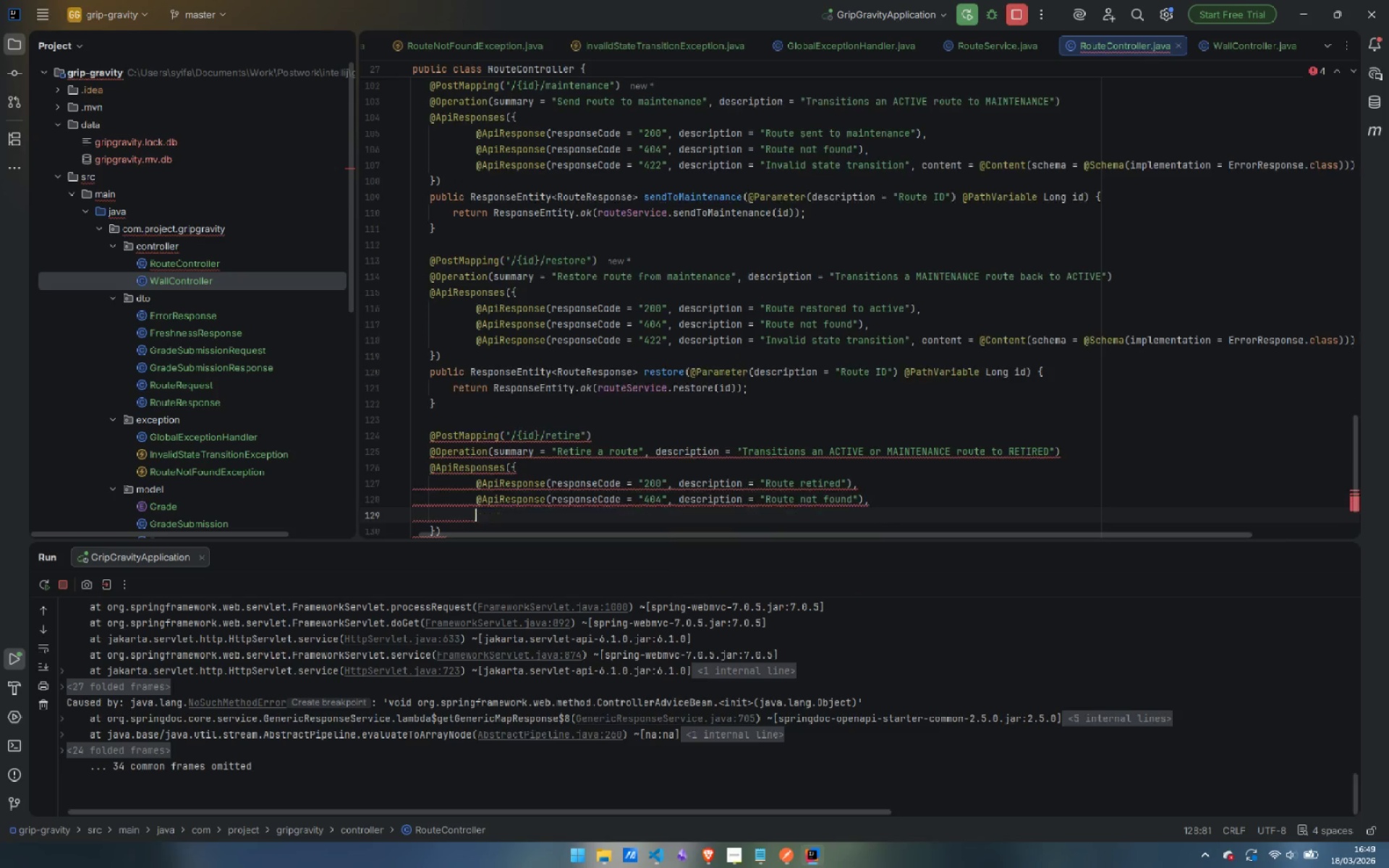 
key(Enter)
 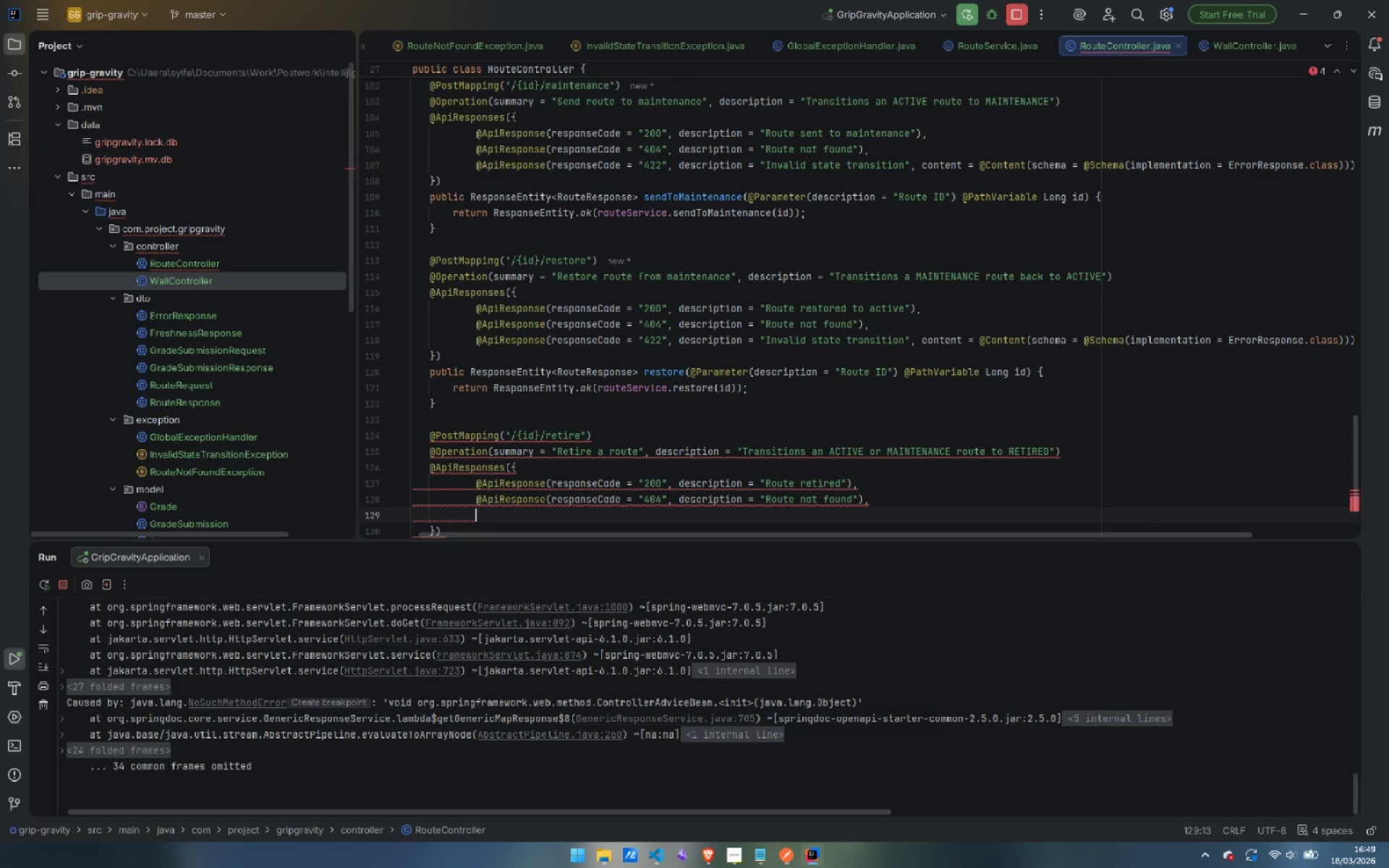 
type(@Api)
 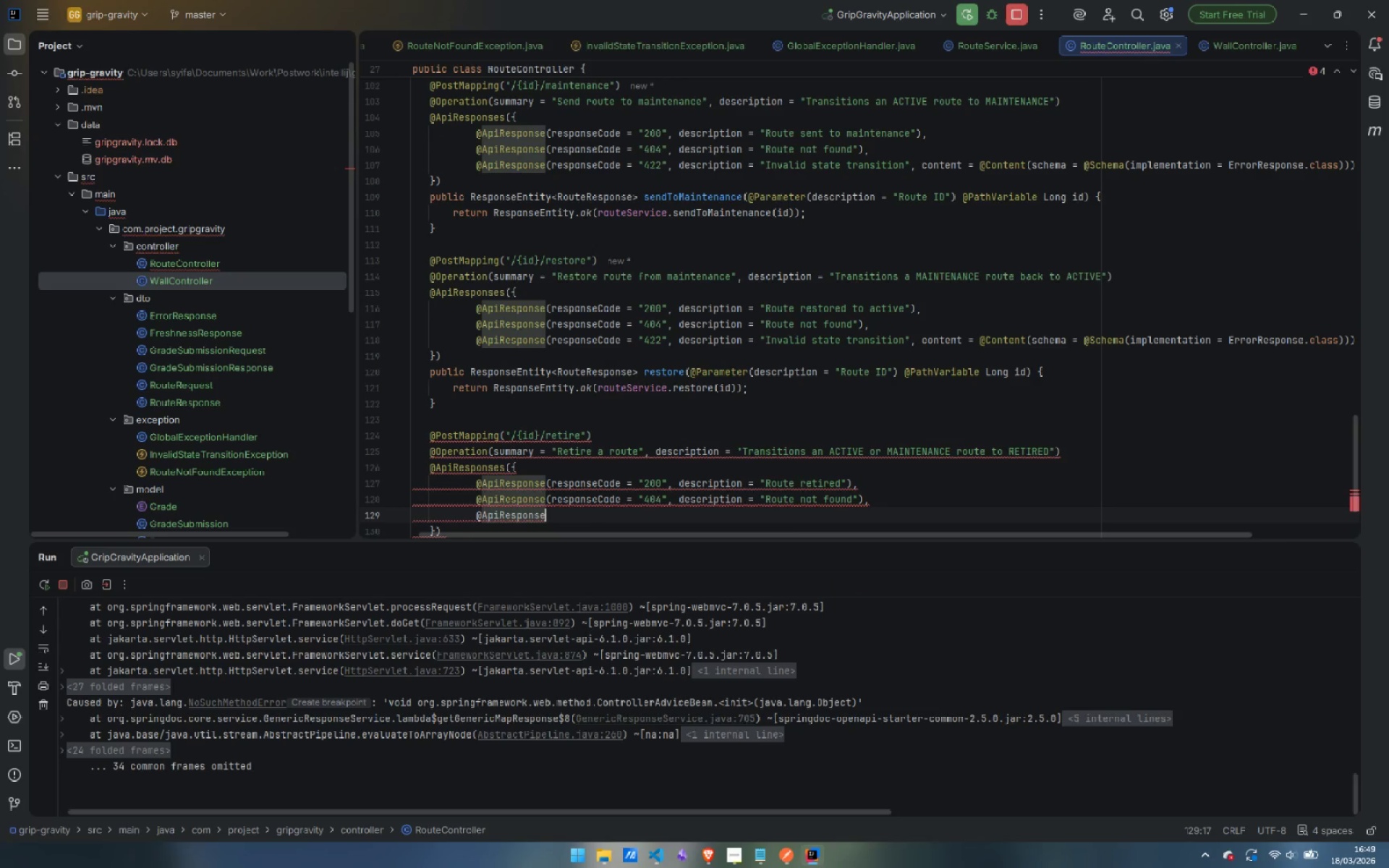 
key(Enter)
 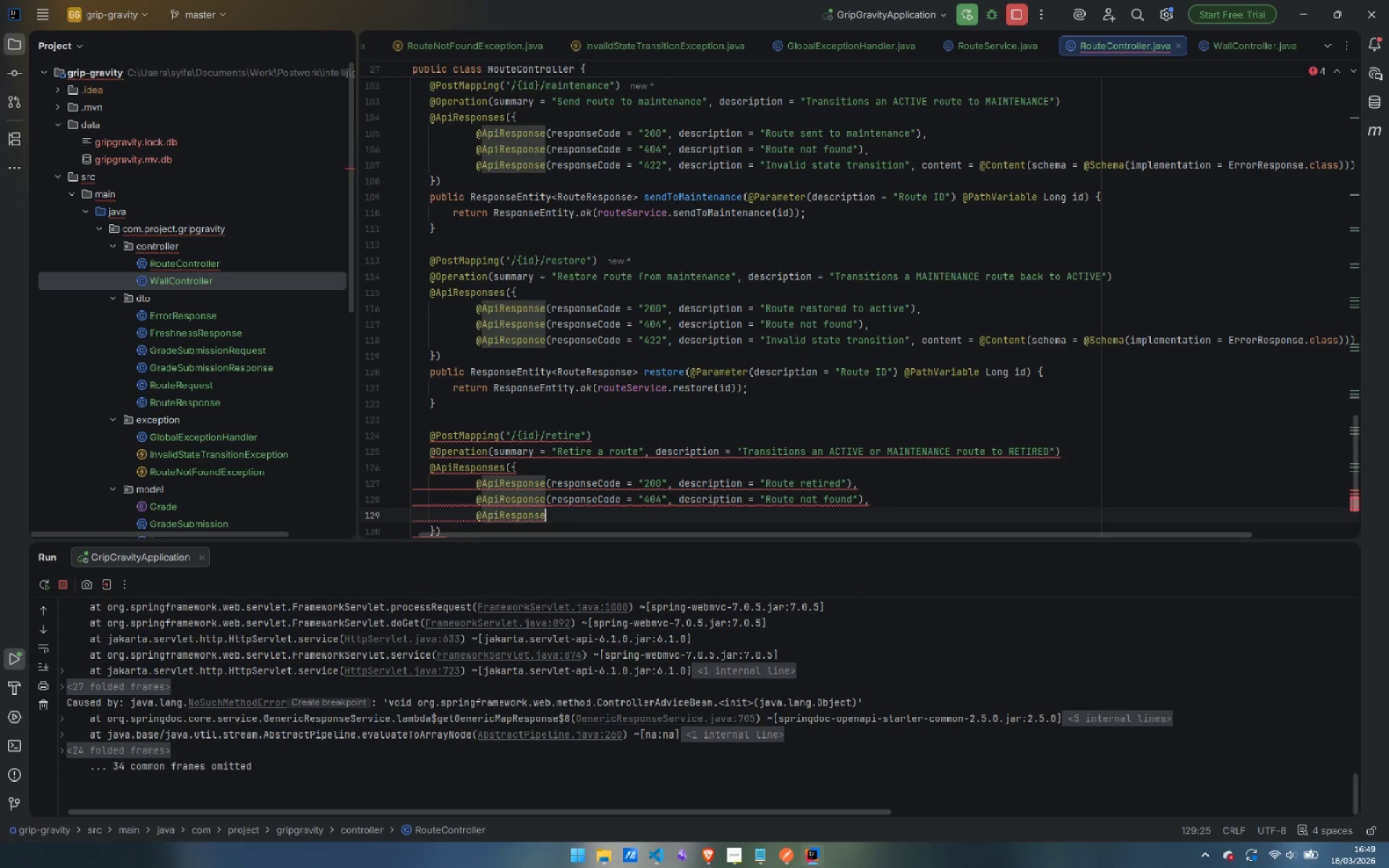 
type((re)
 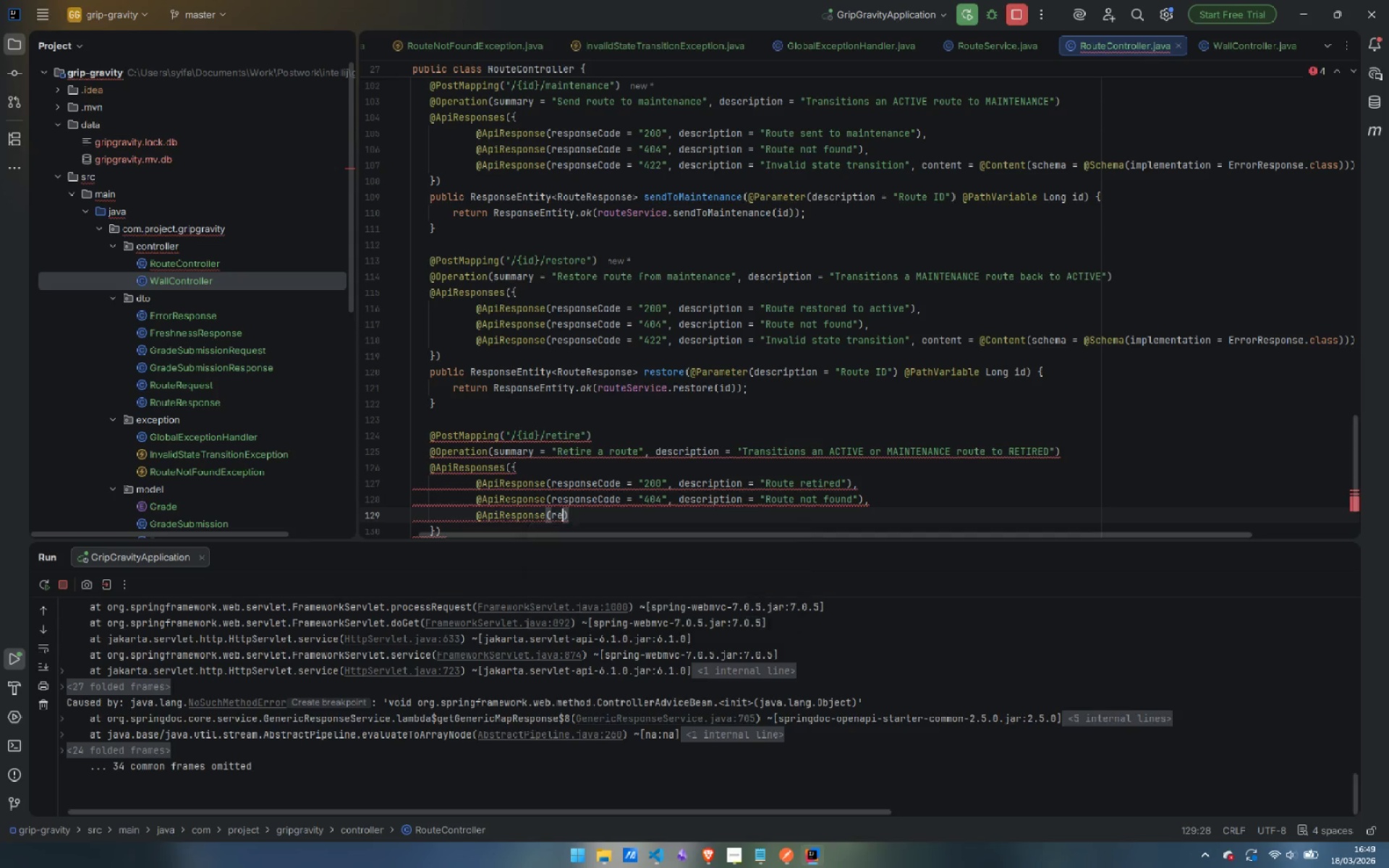 
key(Enter)
 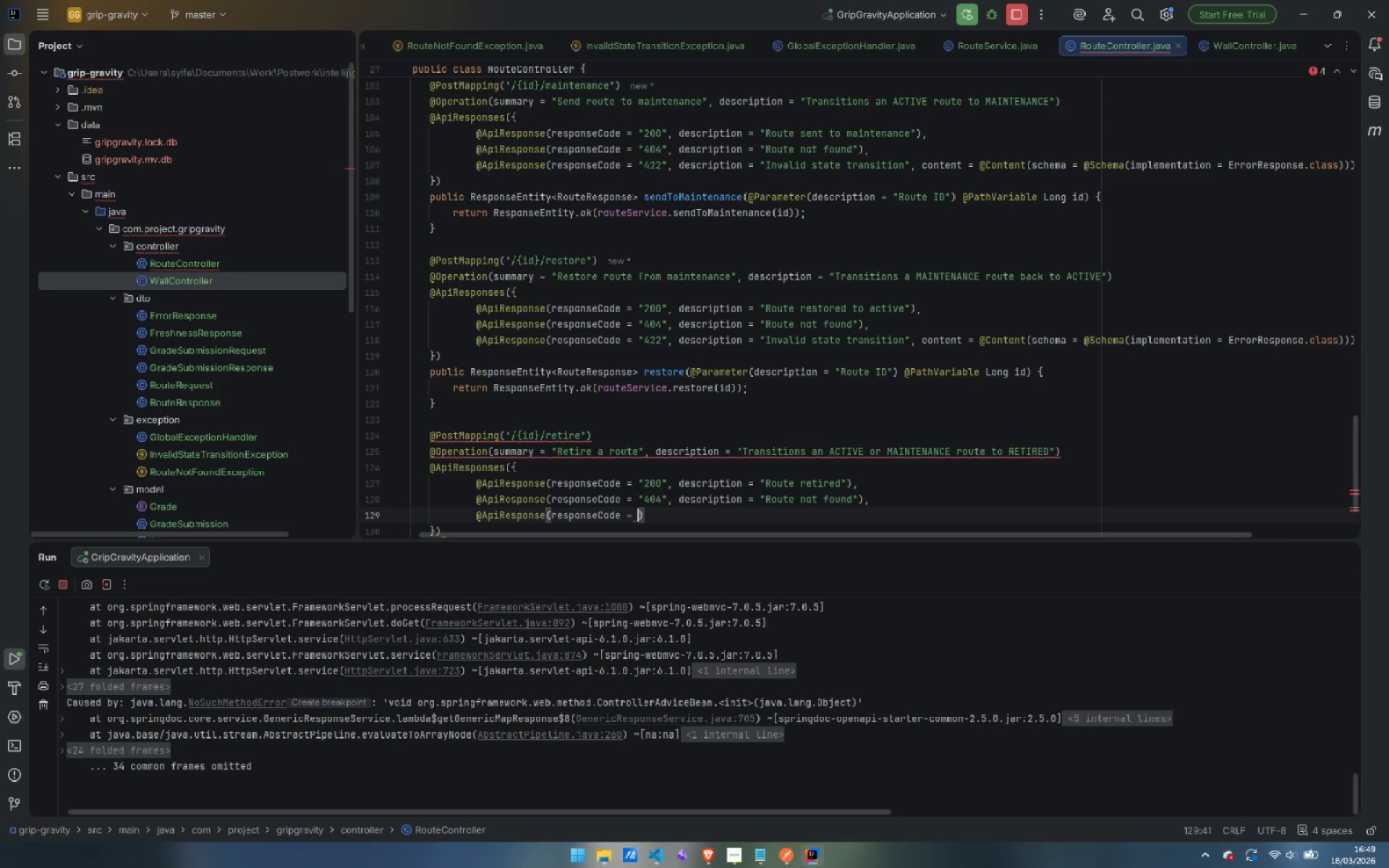 
type("422)
 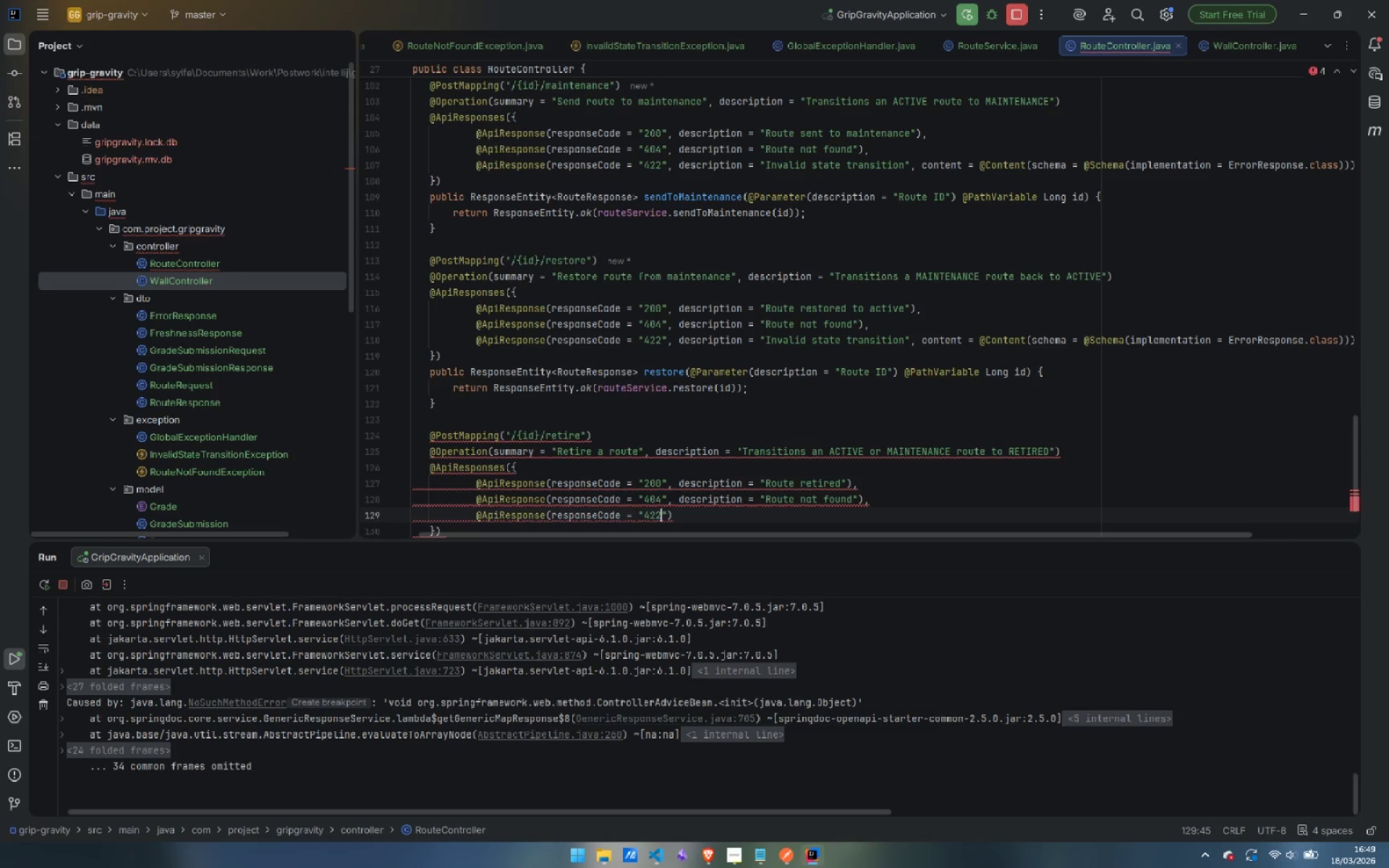 
key(ArrowRight)
 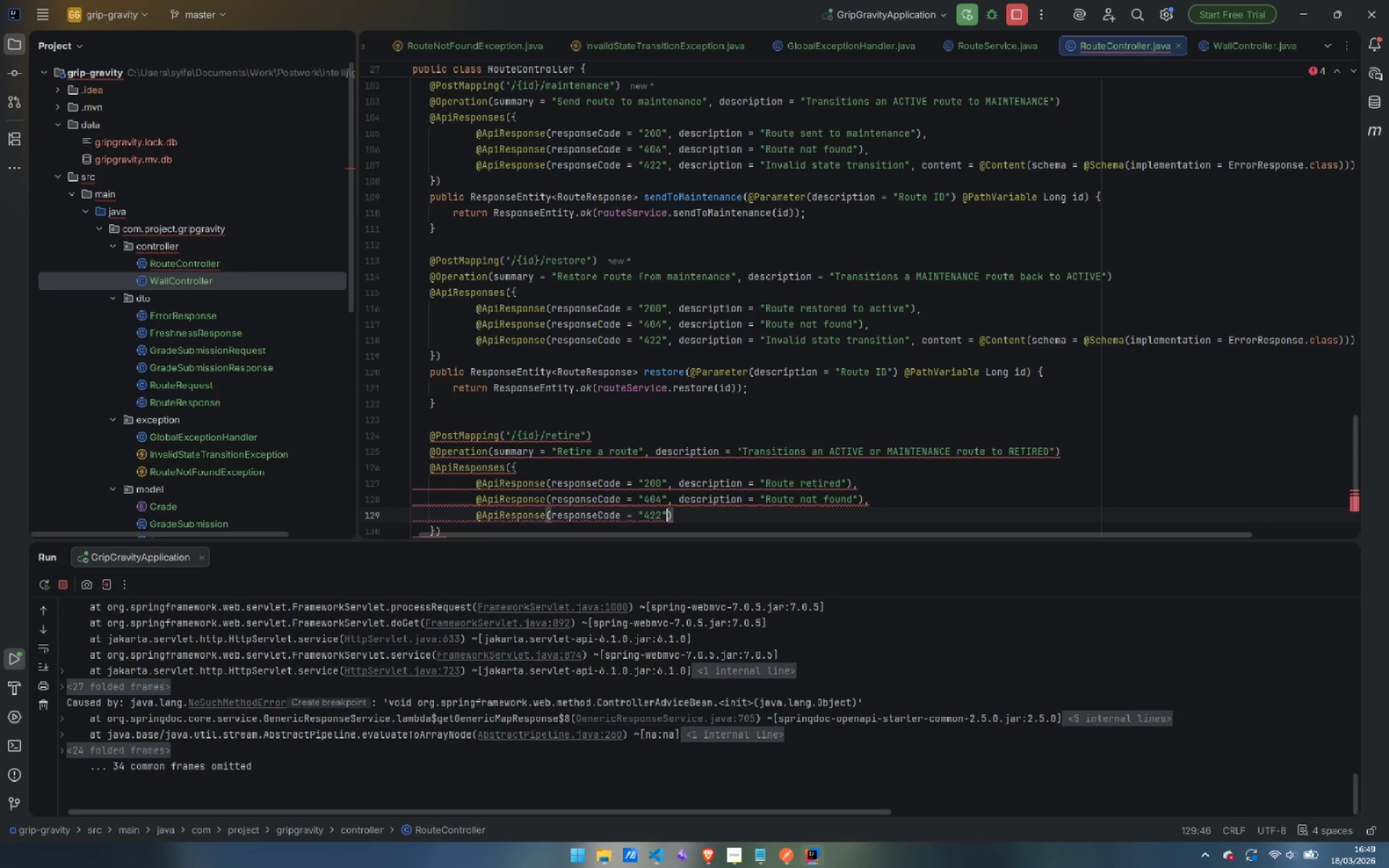 
type(, desc)
 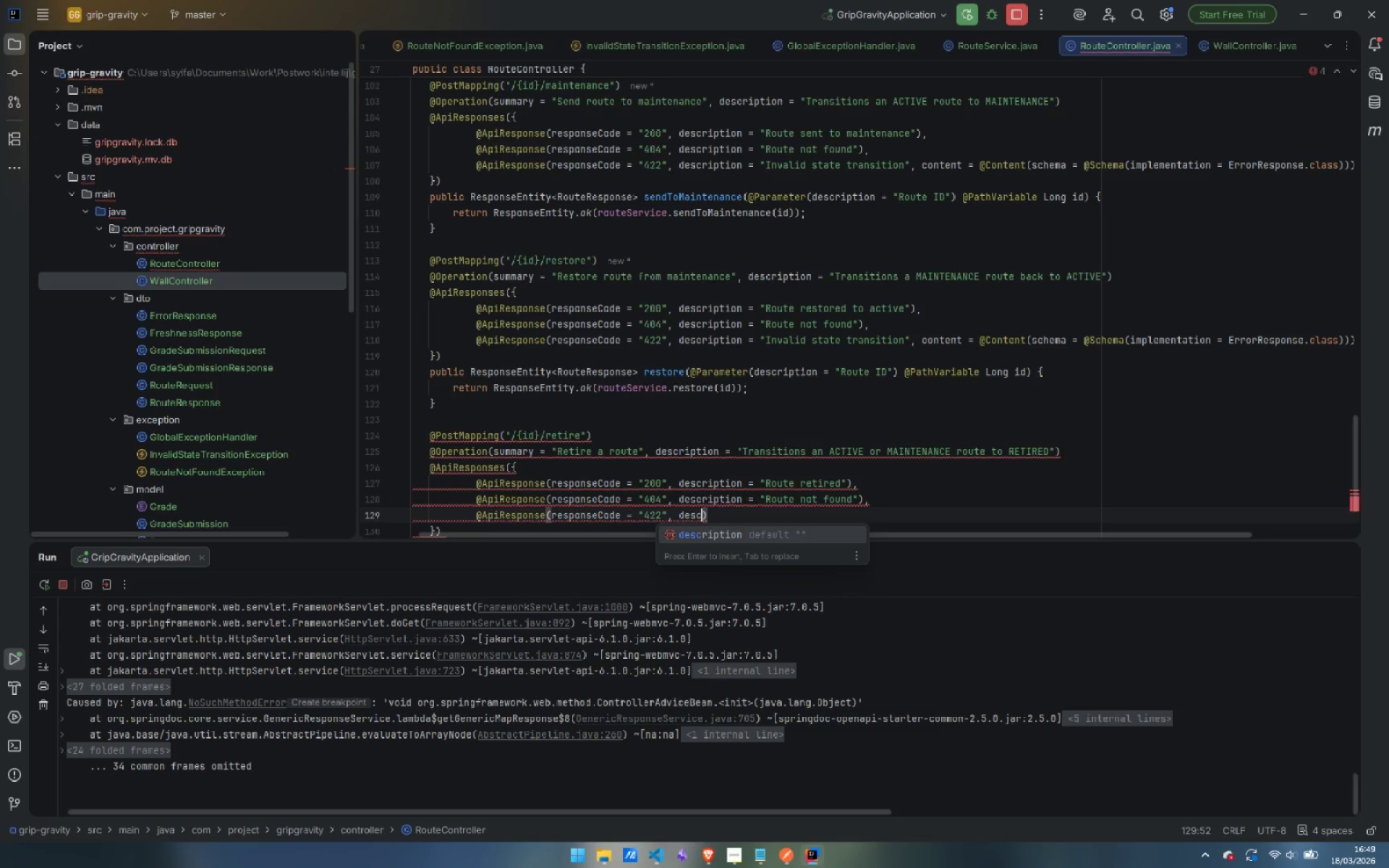 
key(Enter)
 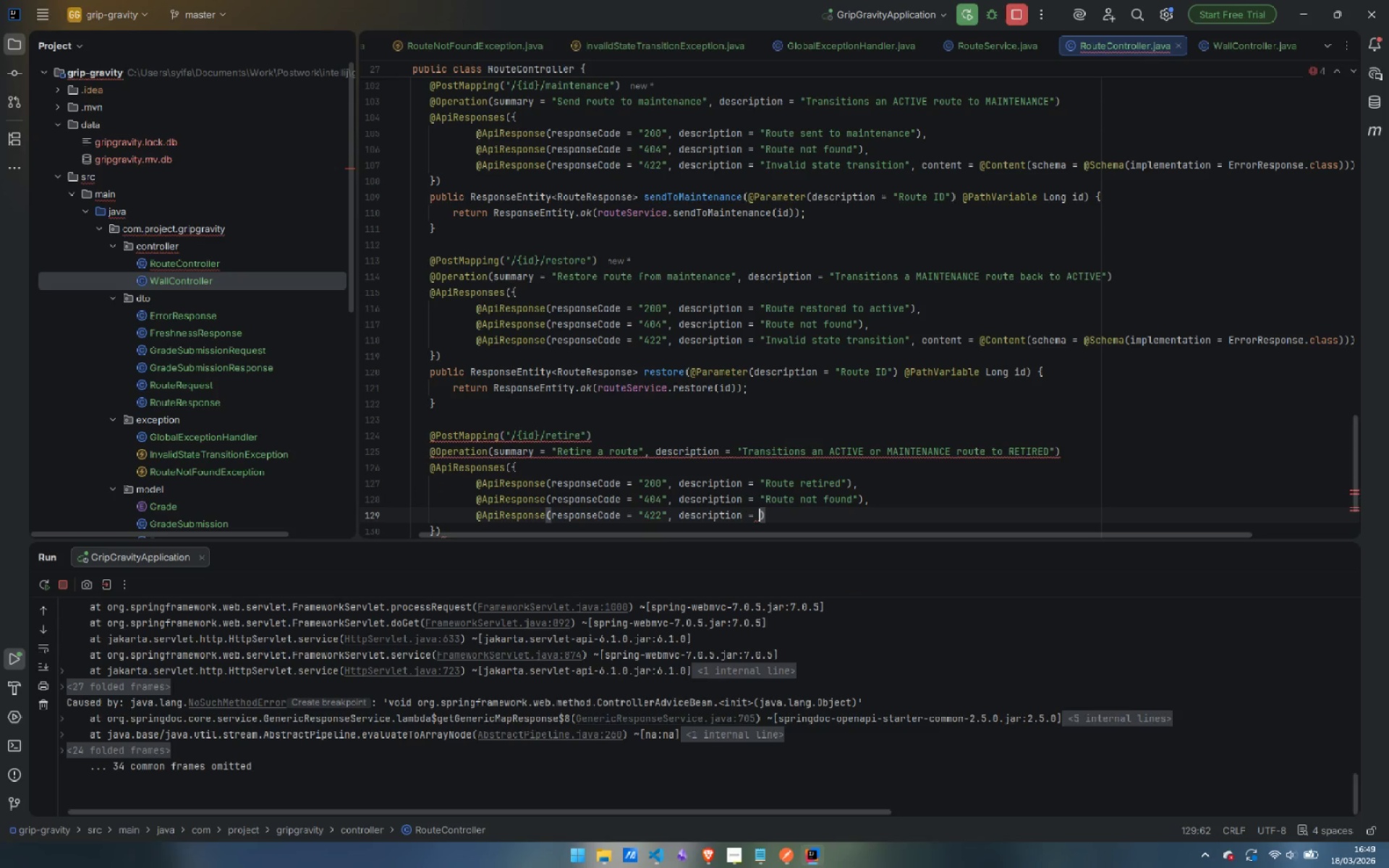 
type("Invalid state transition)
 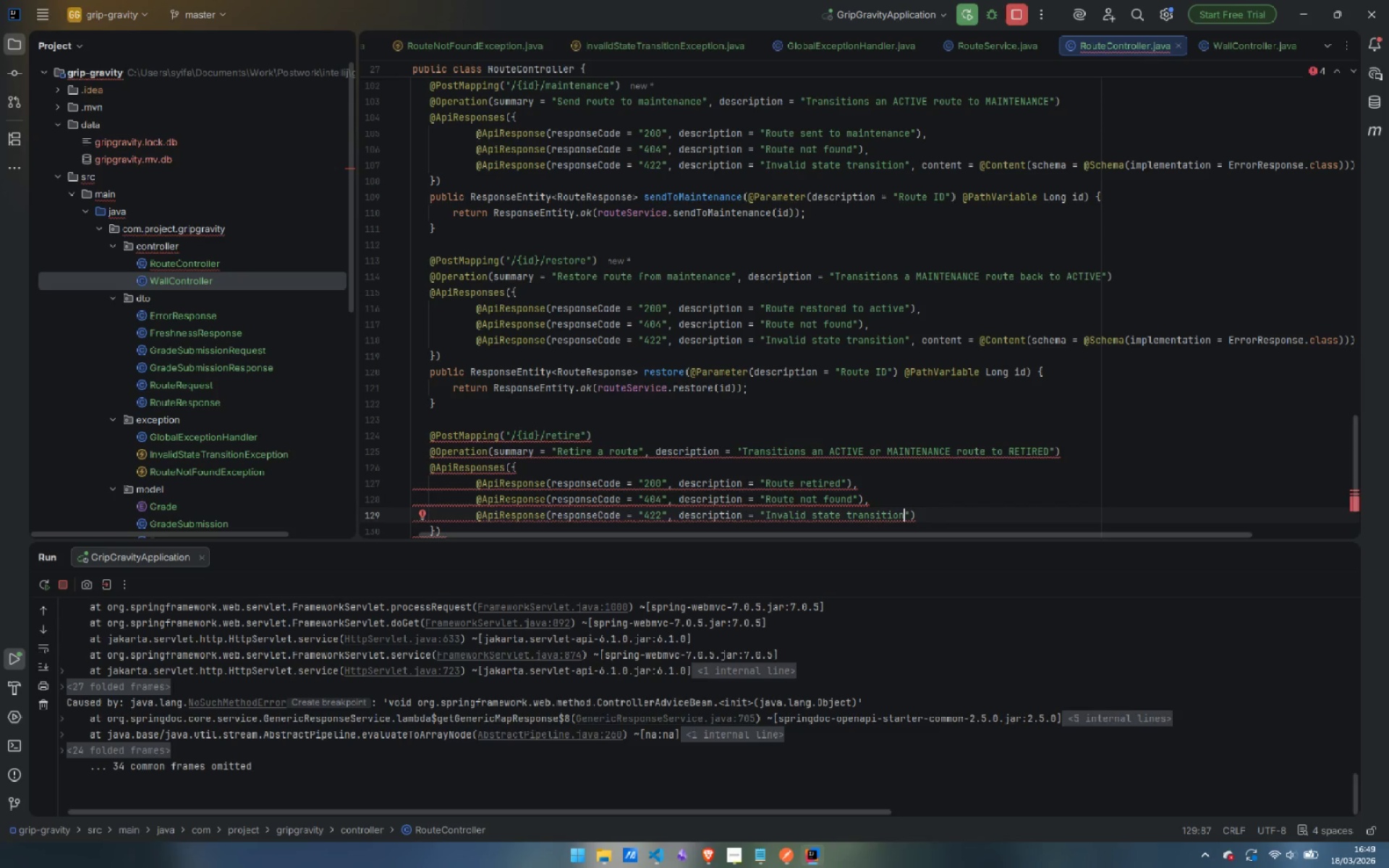 
key(ArrowRight)
 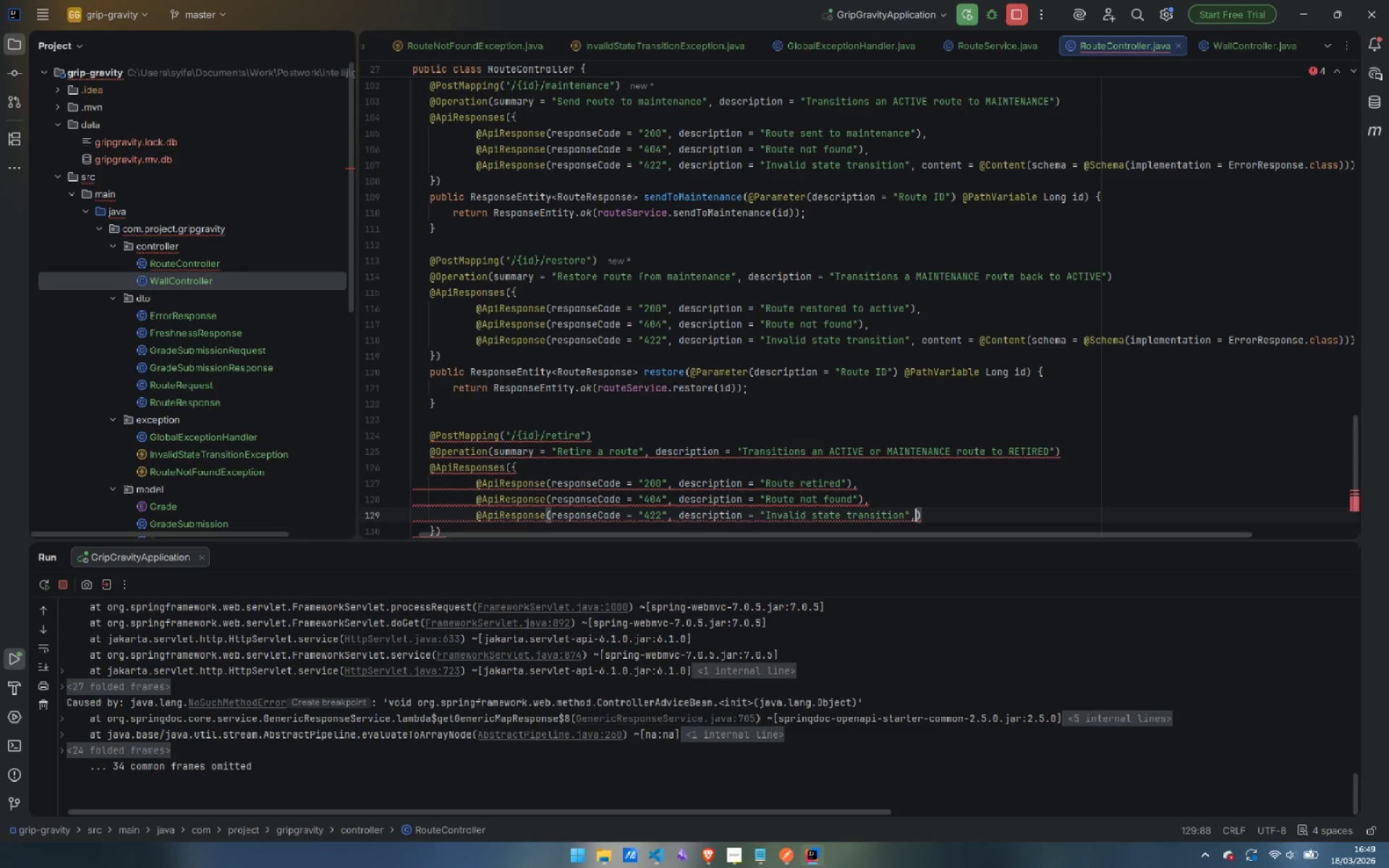 
type(, o)
key(Backspace)
type(conte)
 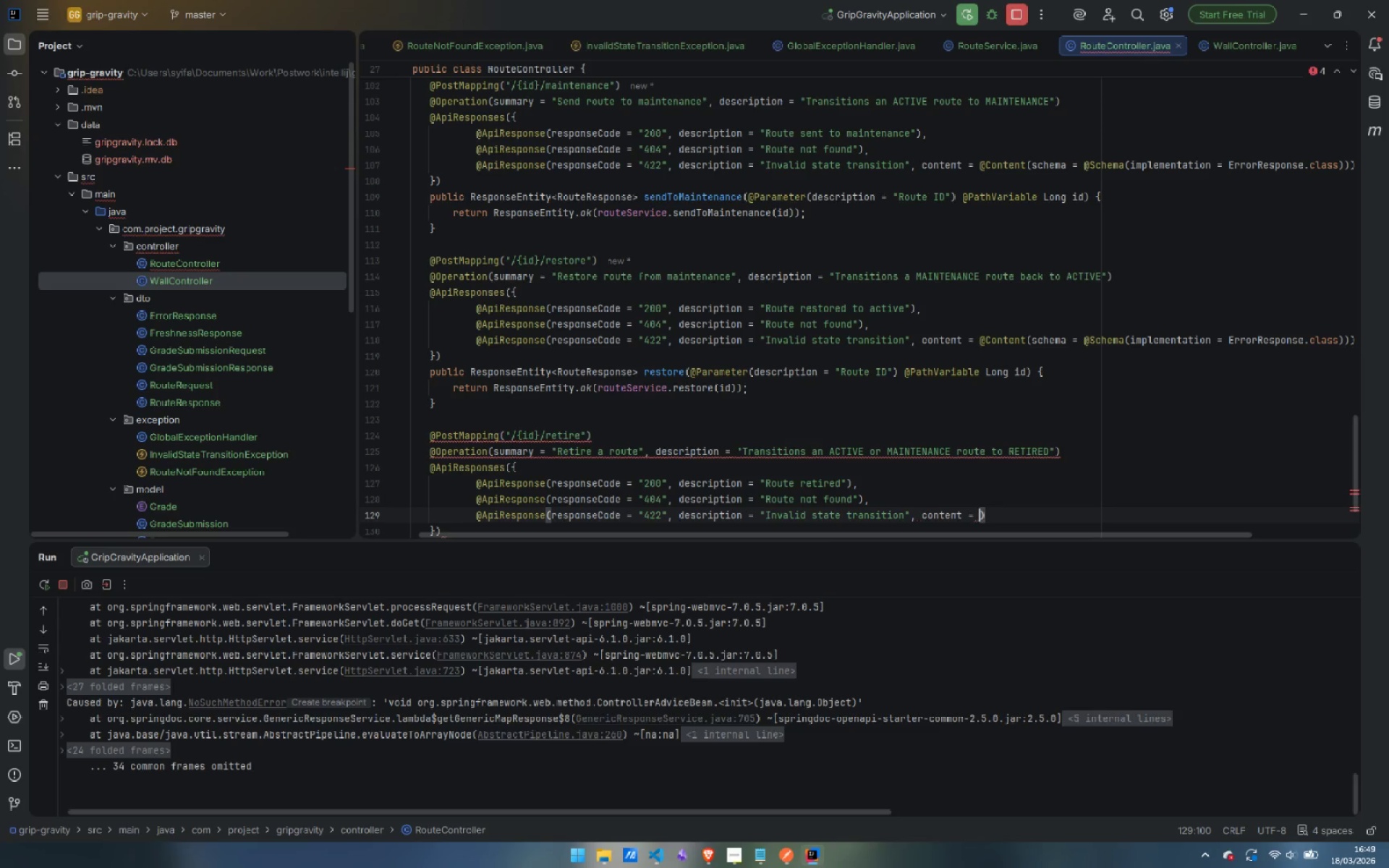 
 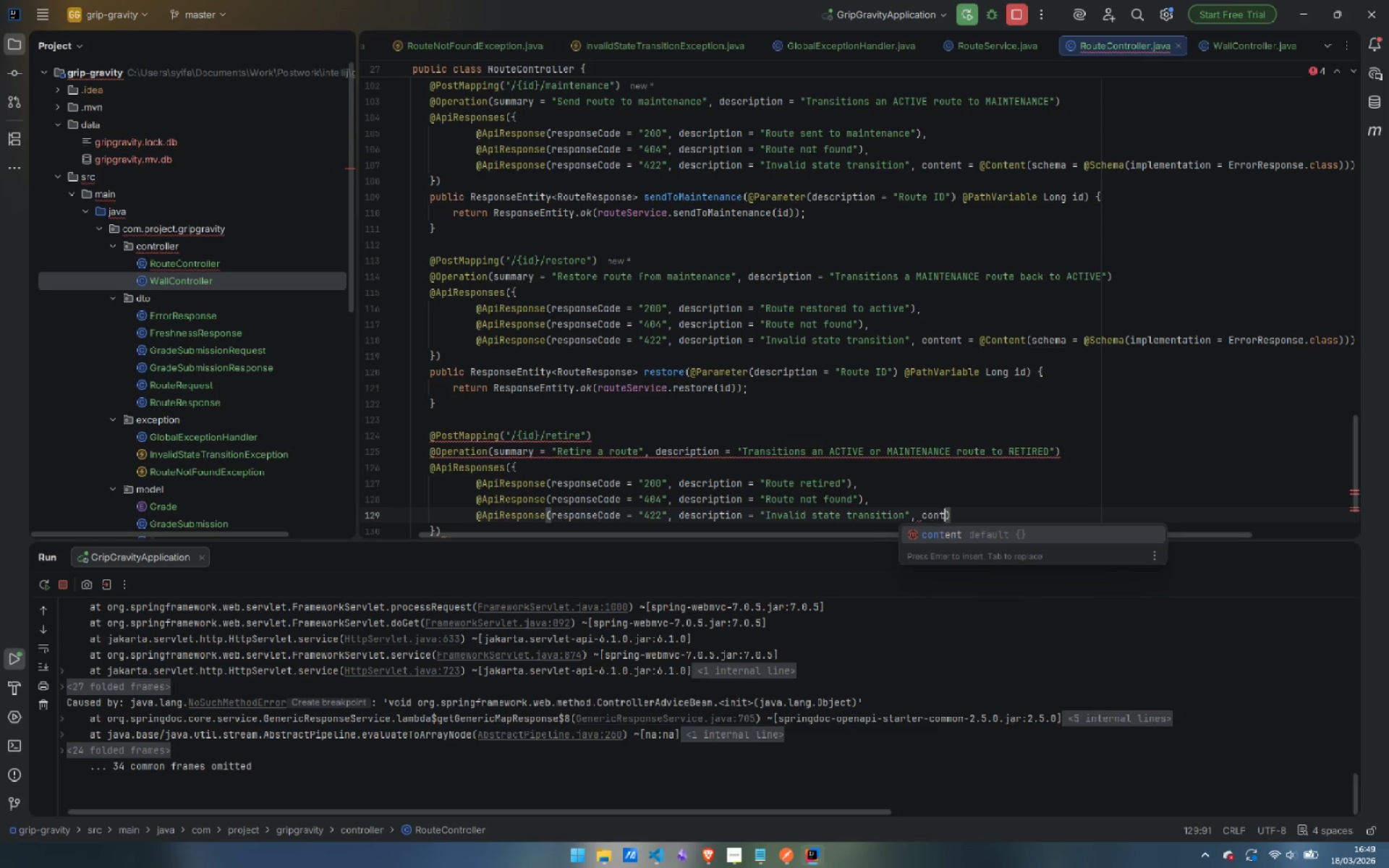 
key(Enter)
 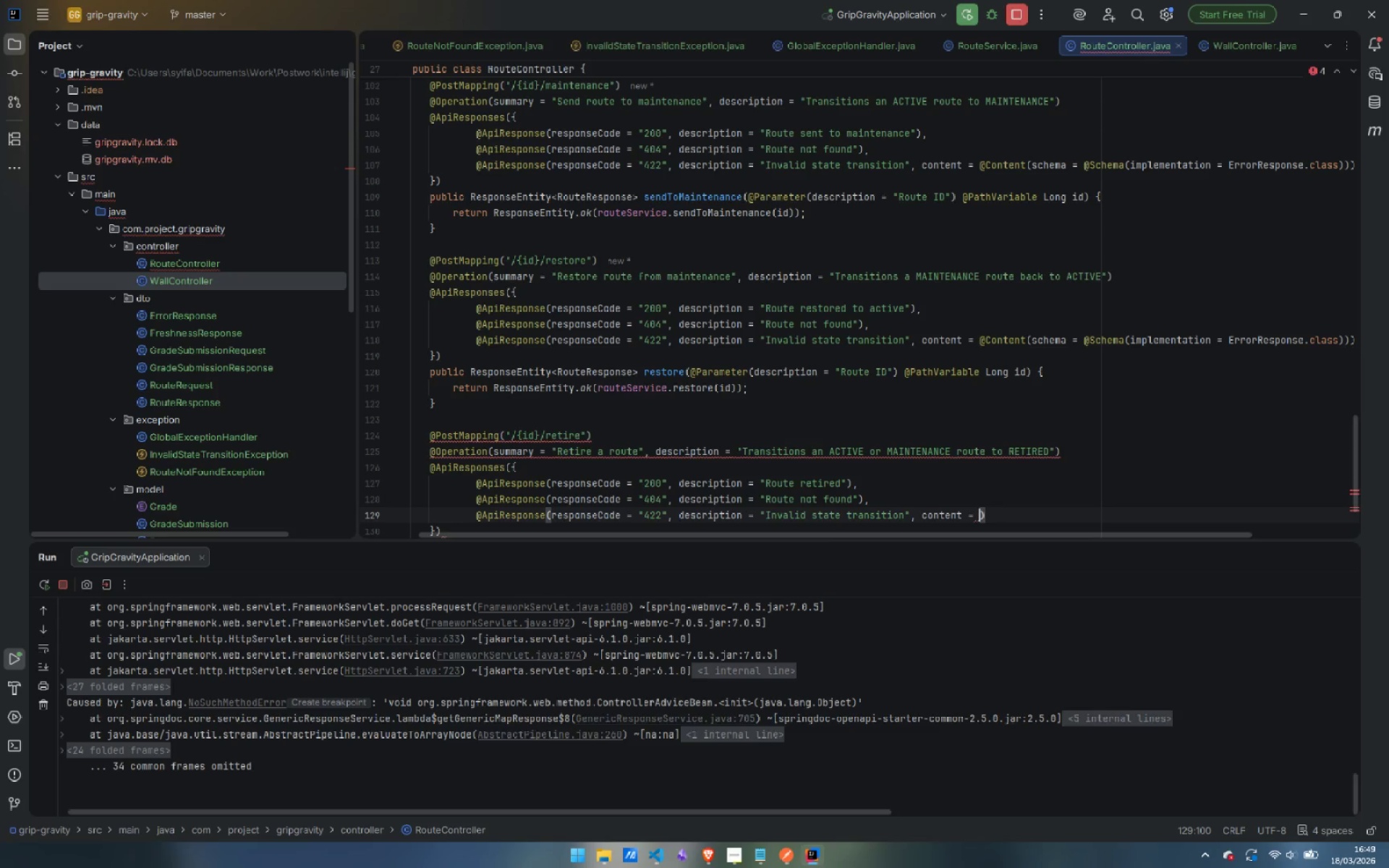 
type(@Conte)
 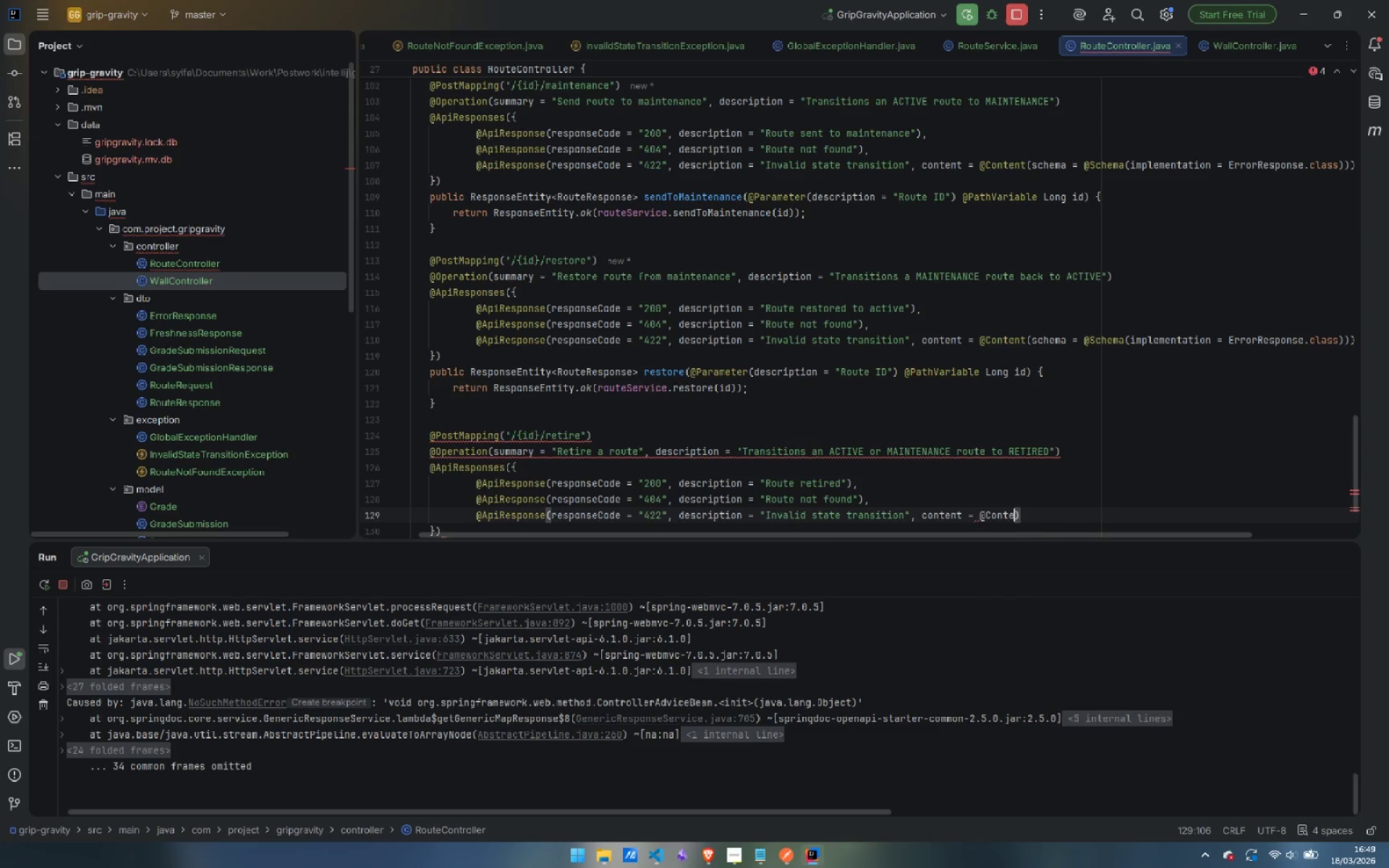 
key(Enter)
 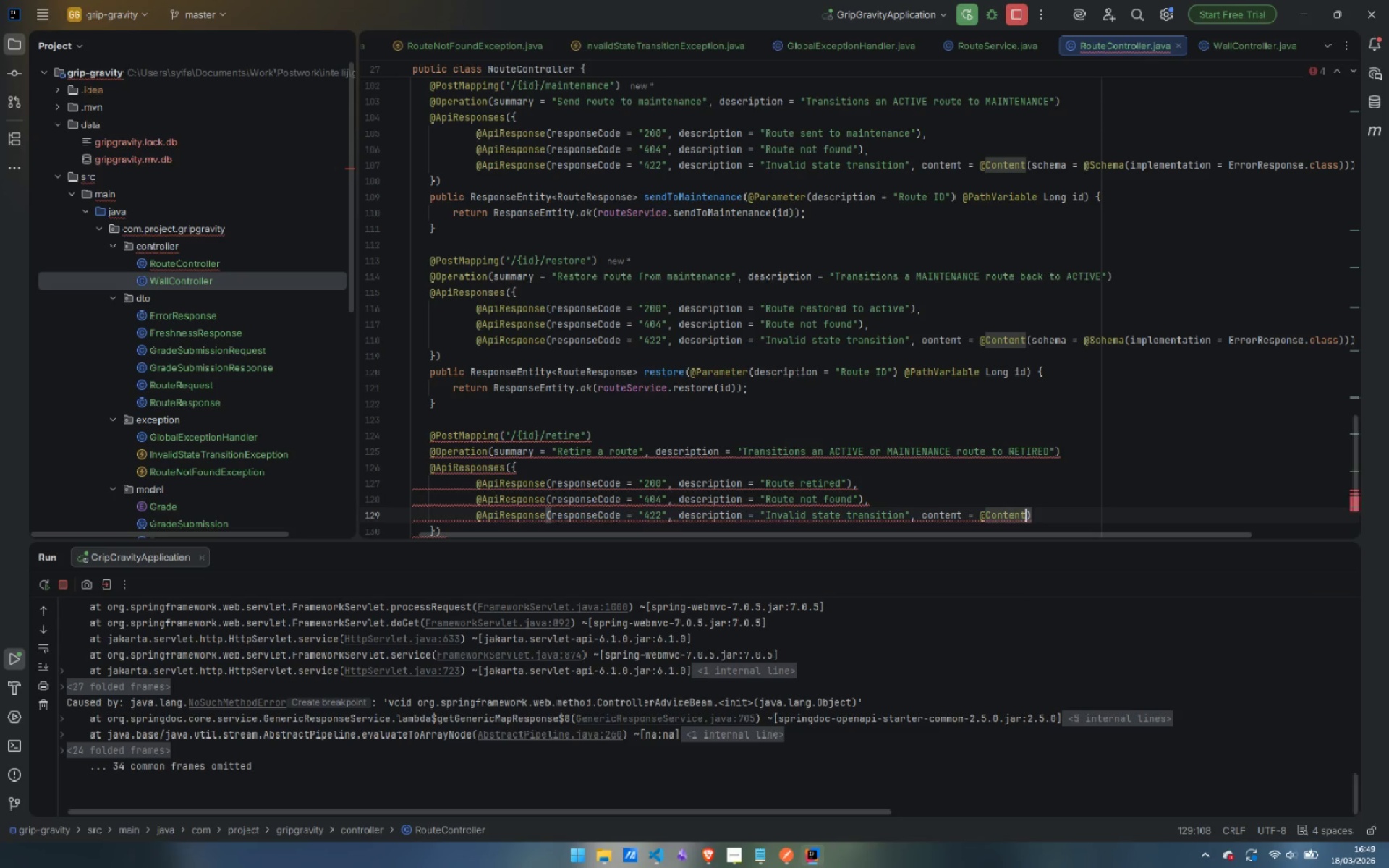 
type((sc)
 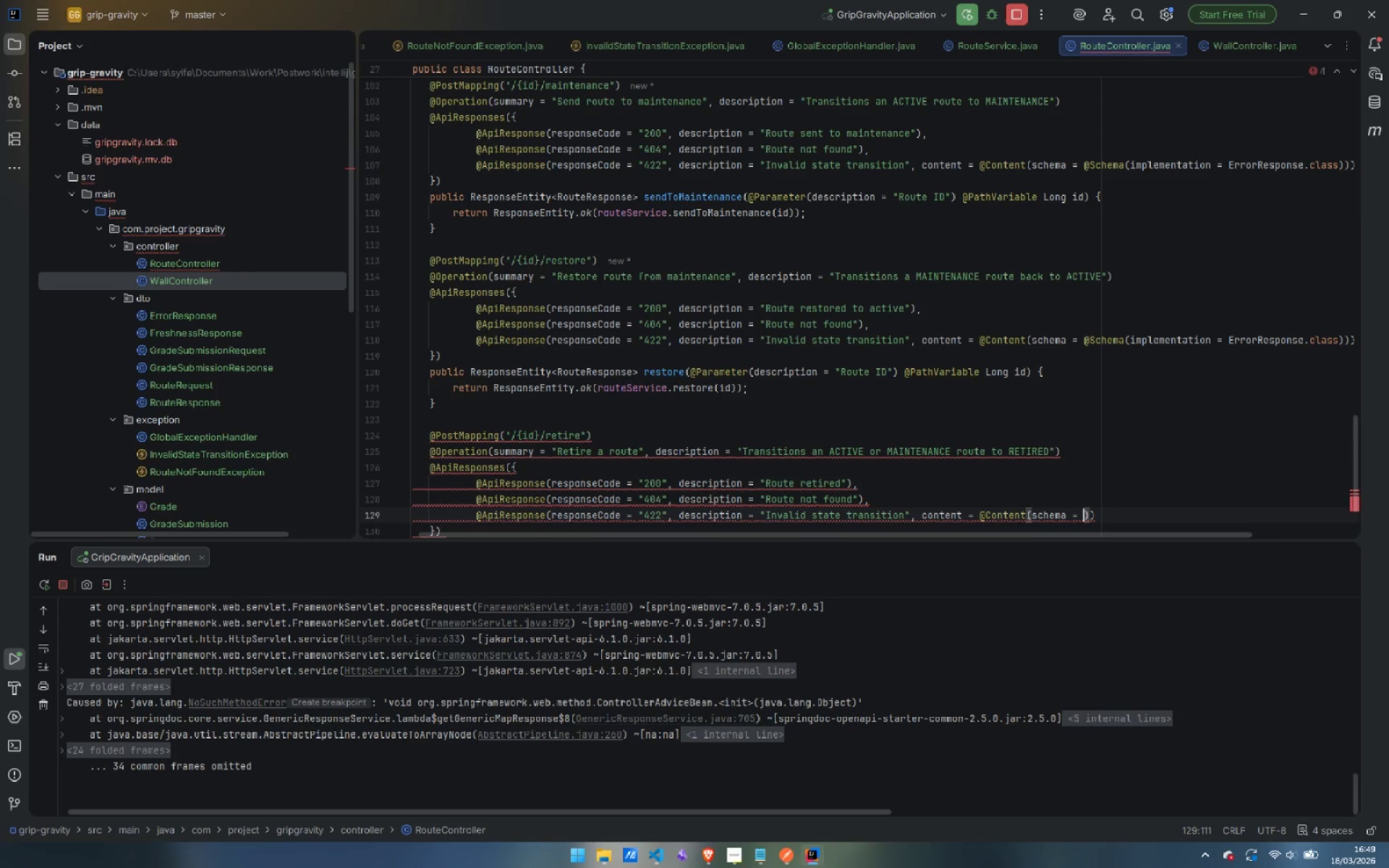 
key(Enter)
 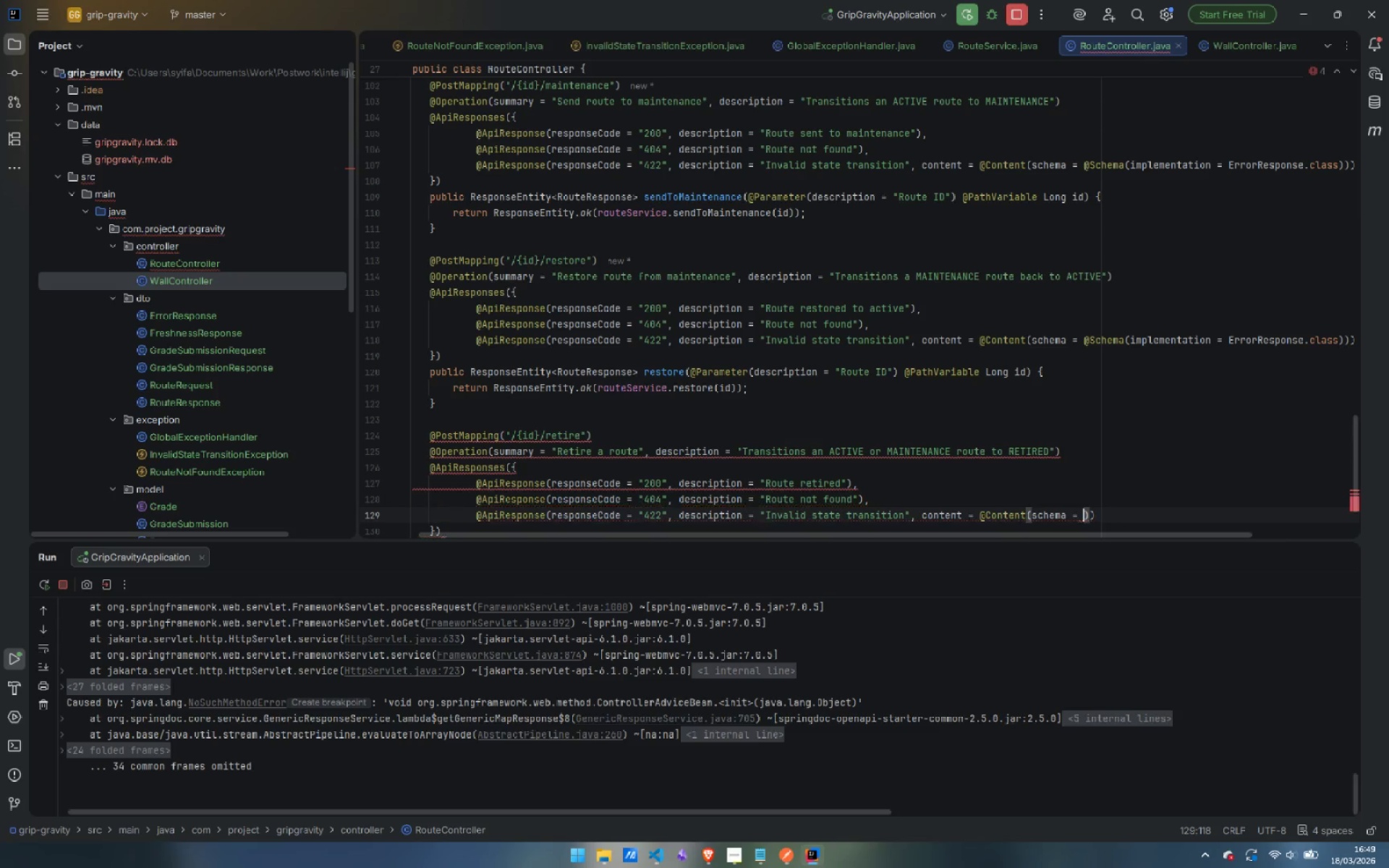 
type(@sch)
key(Backspace)
key(Backspace)
key(Backspace)
type(Sch)
 